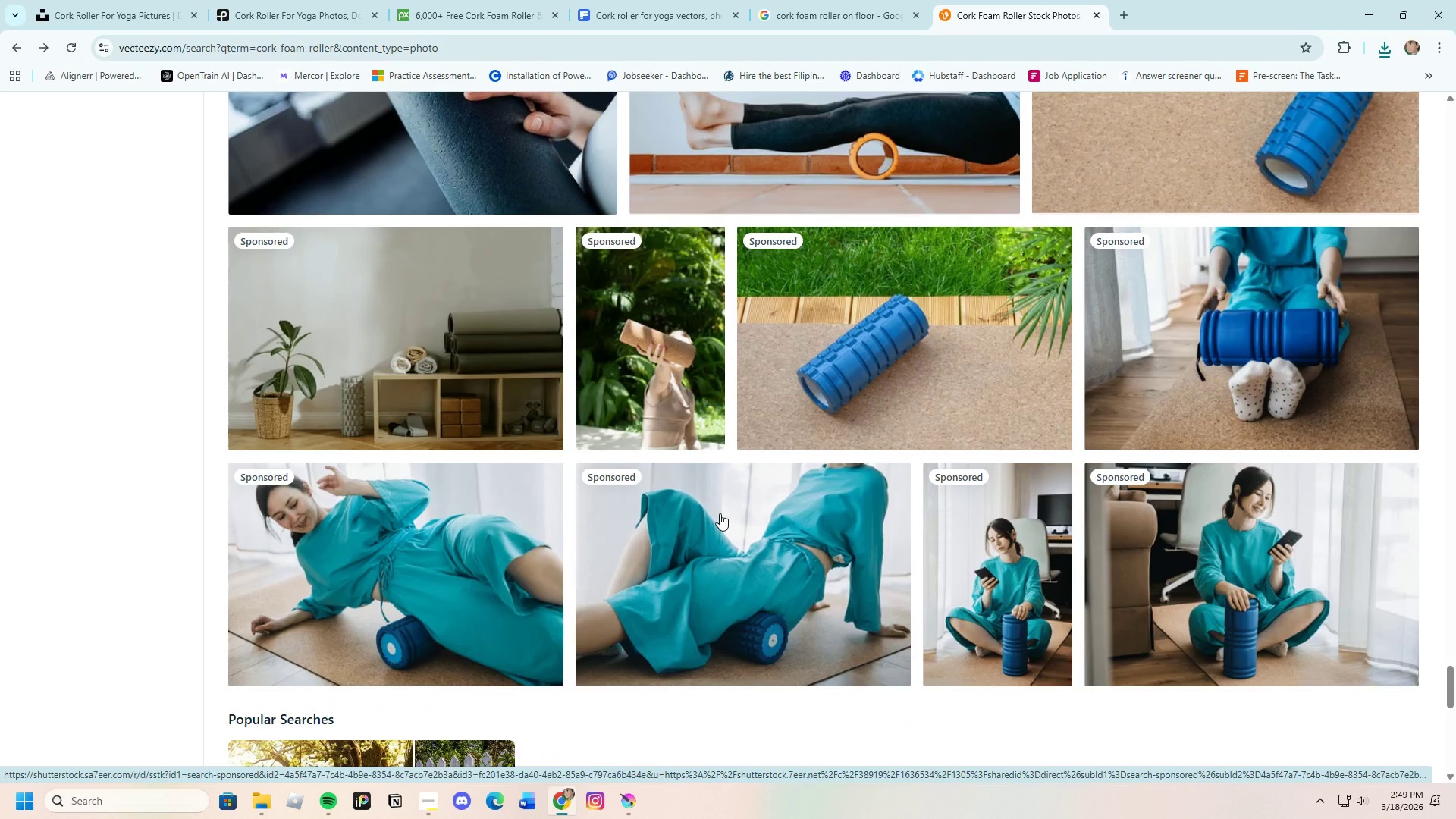 
wait(6.35)
 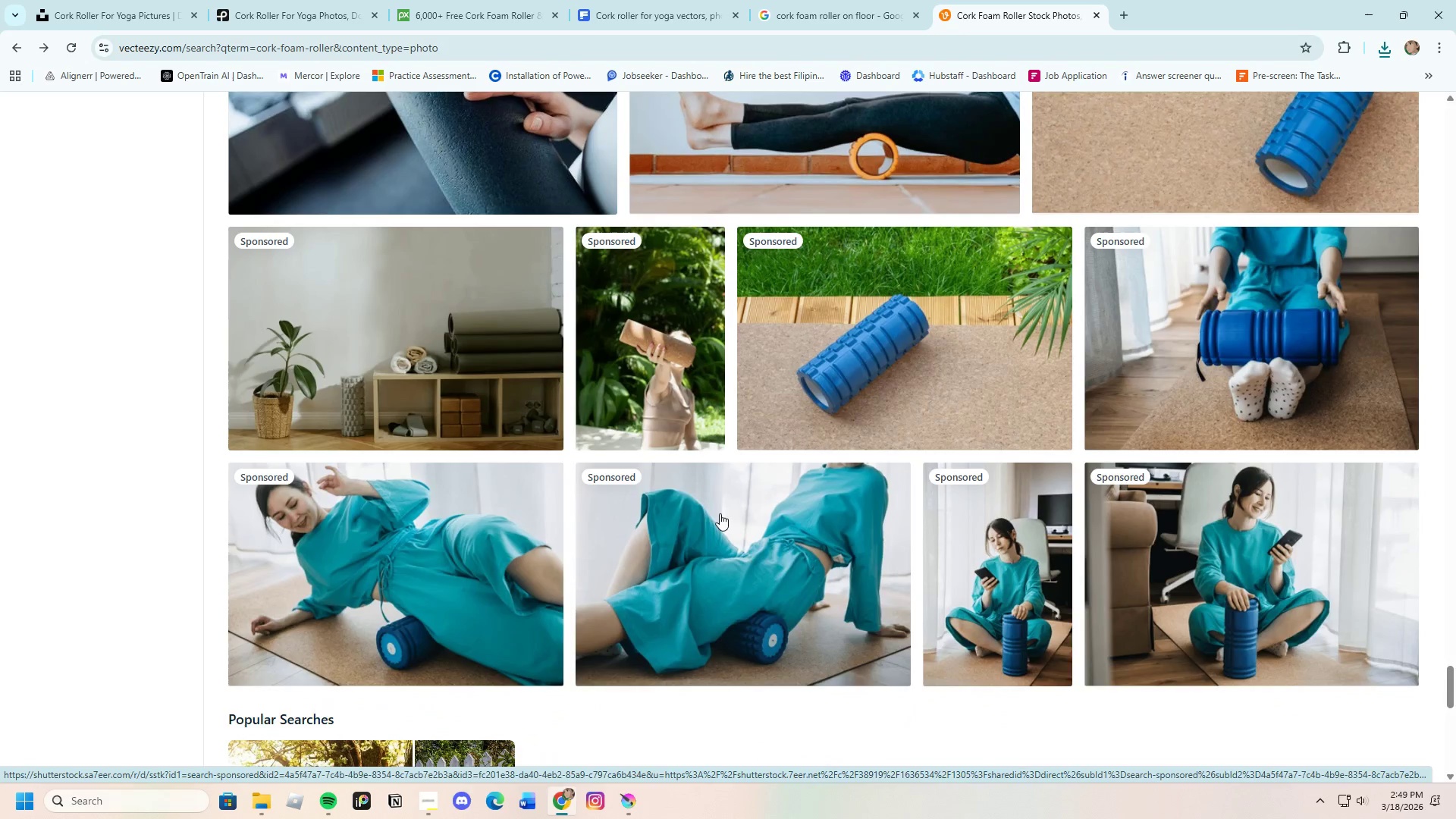 
scroll: coordinate [734, 510], scroll_direction: down, amount: 7.0
 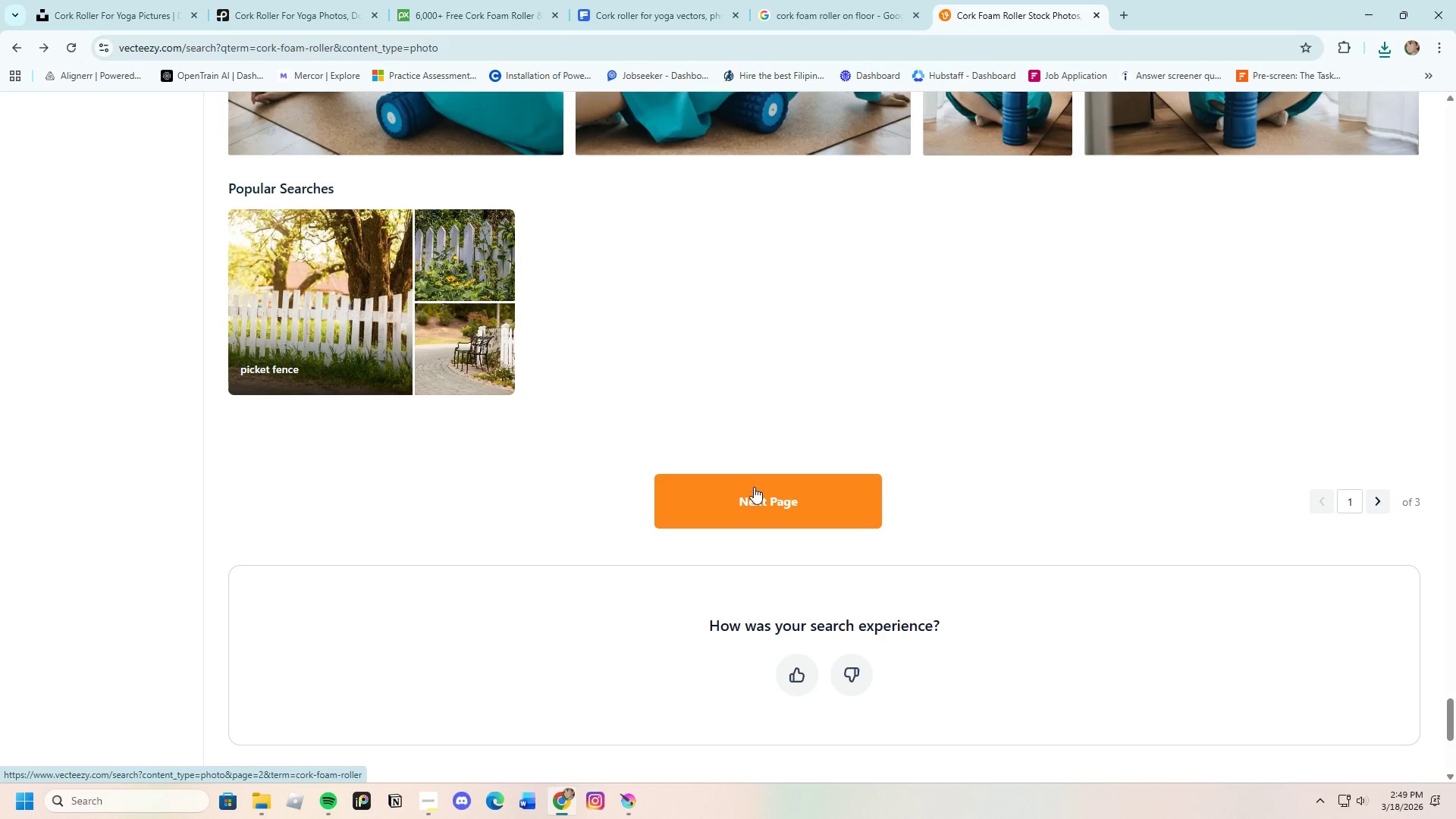 
left_click([756, 491])
 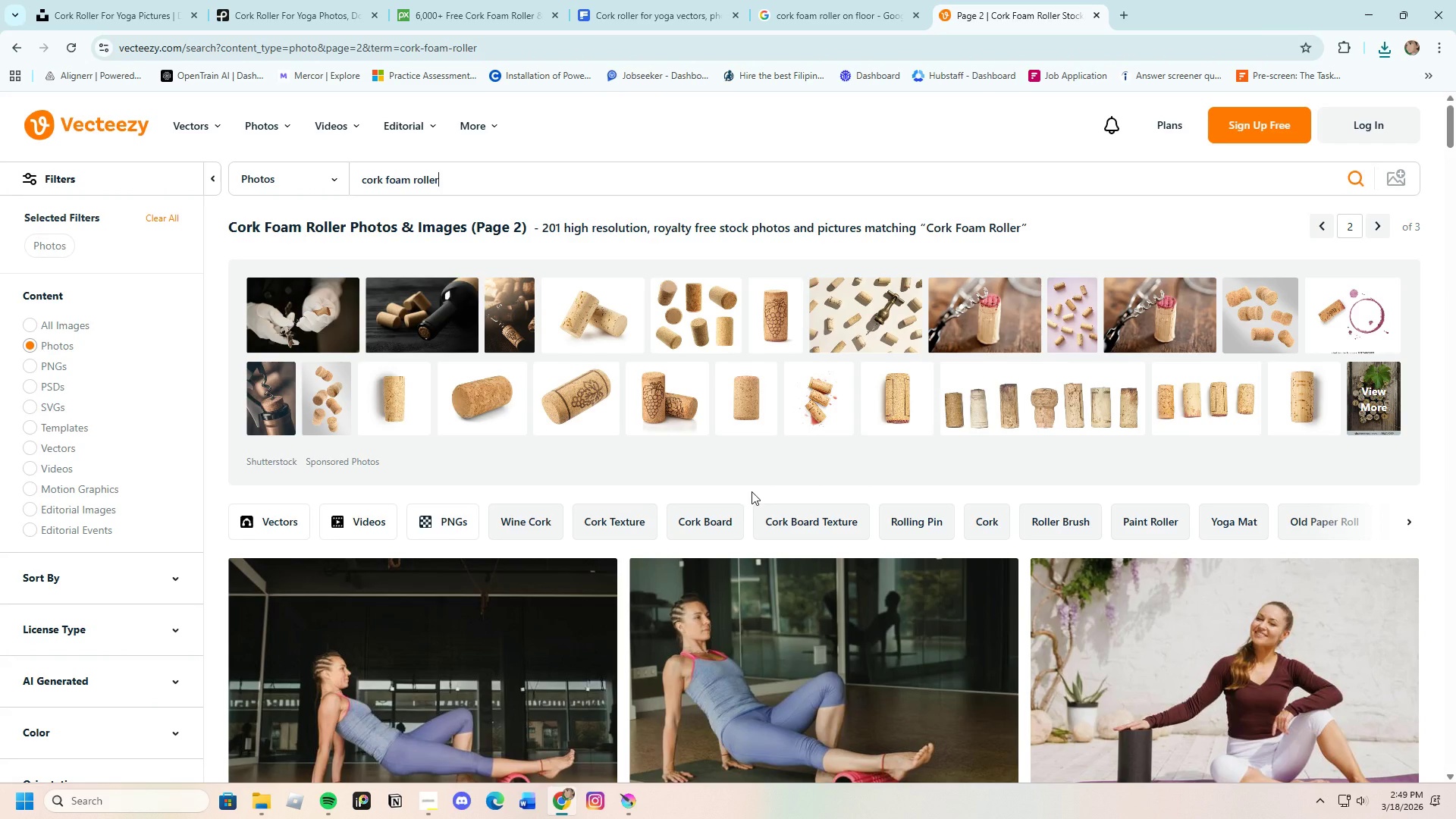 
scroll: coordinate [691, 481], scroll_direction: down, amount: 49.0
 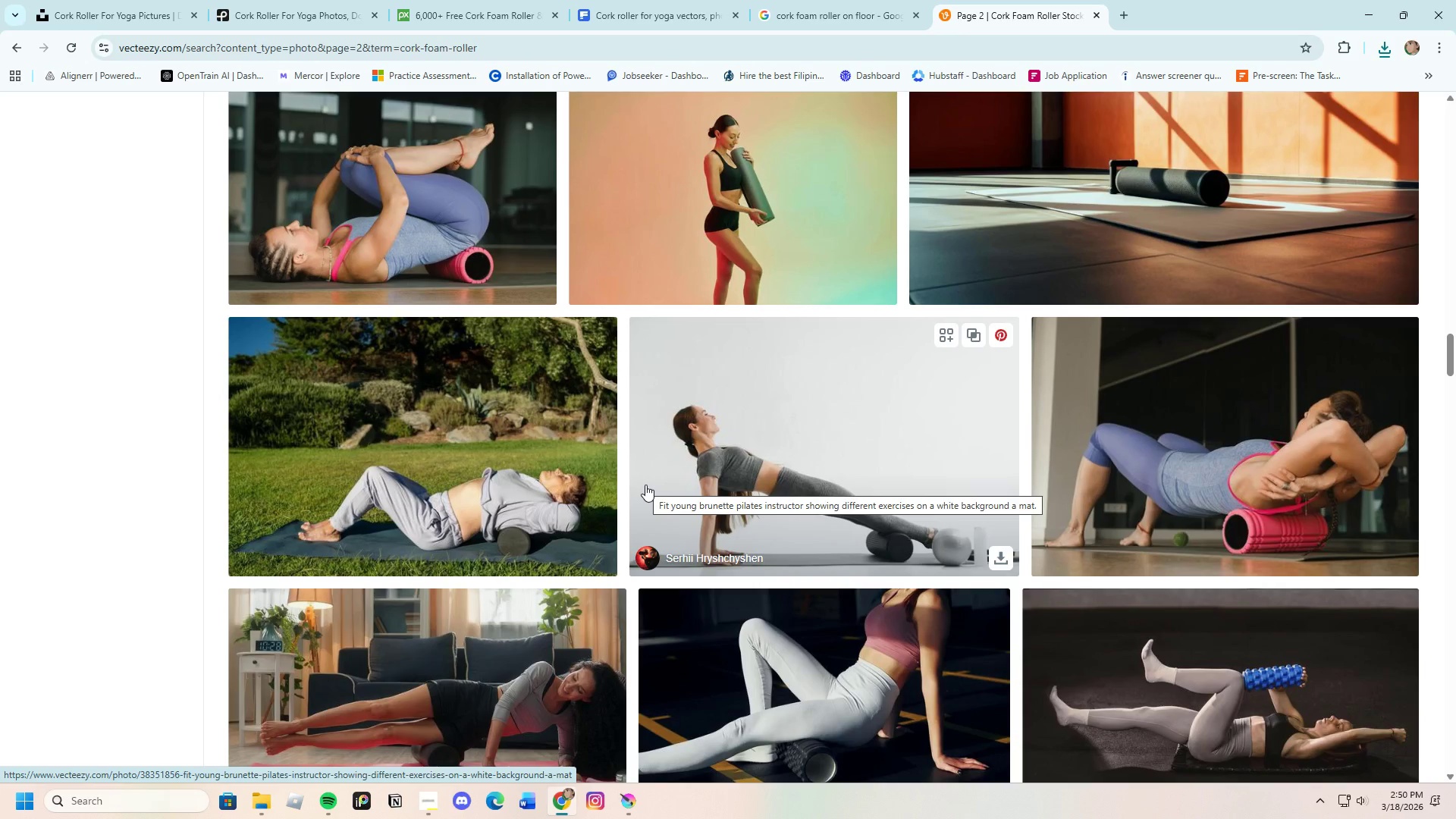 
wait(8.07)
 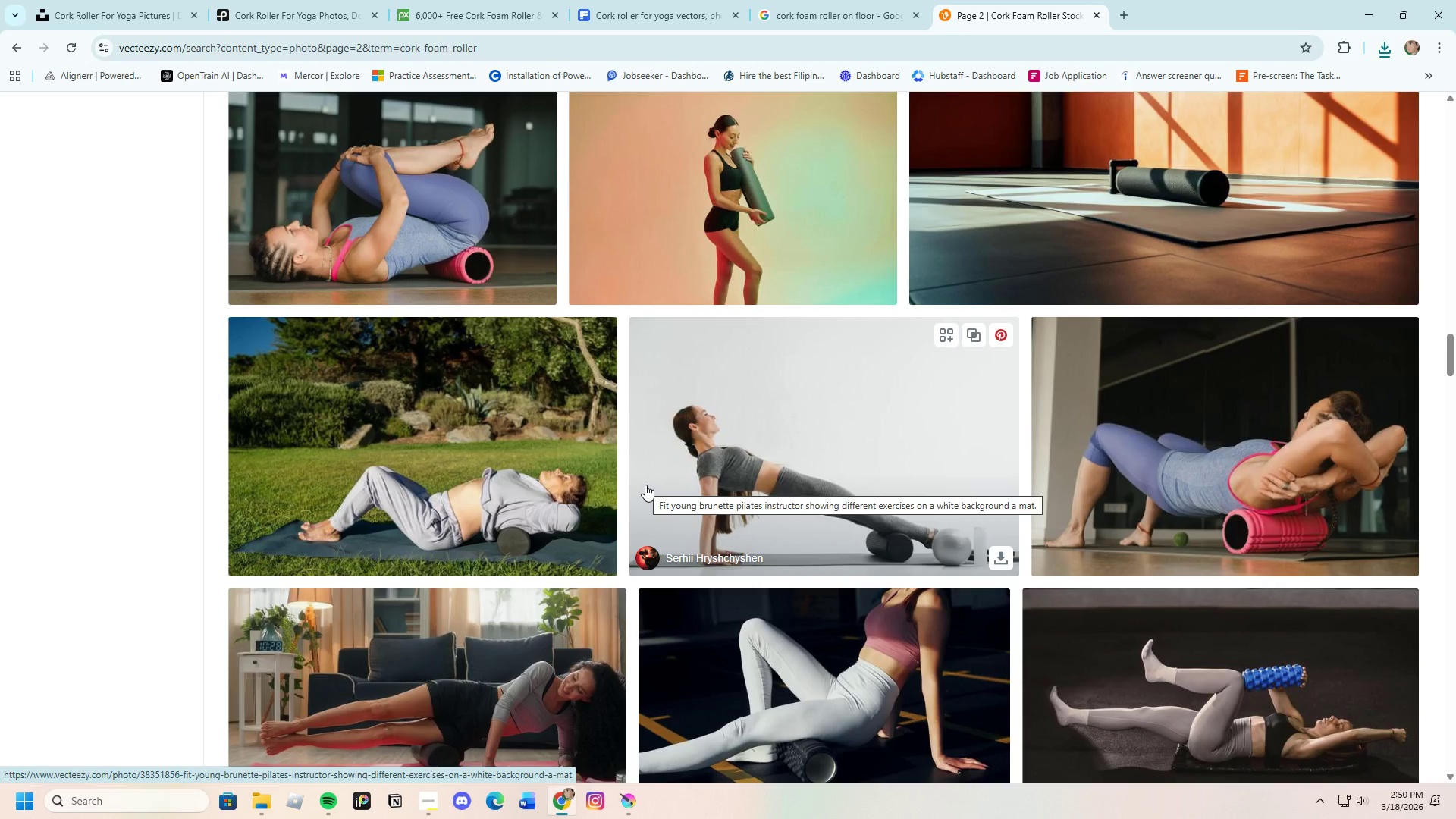 
scroll: coordinate [636, 478], scroll_direction: down, amount: 8.0
 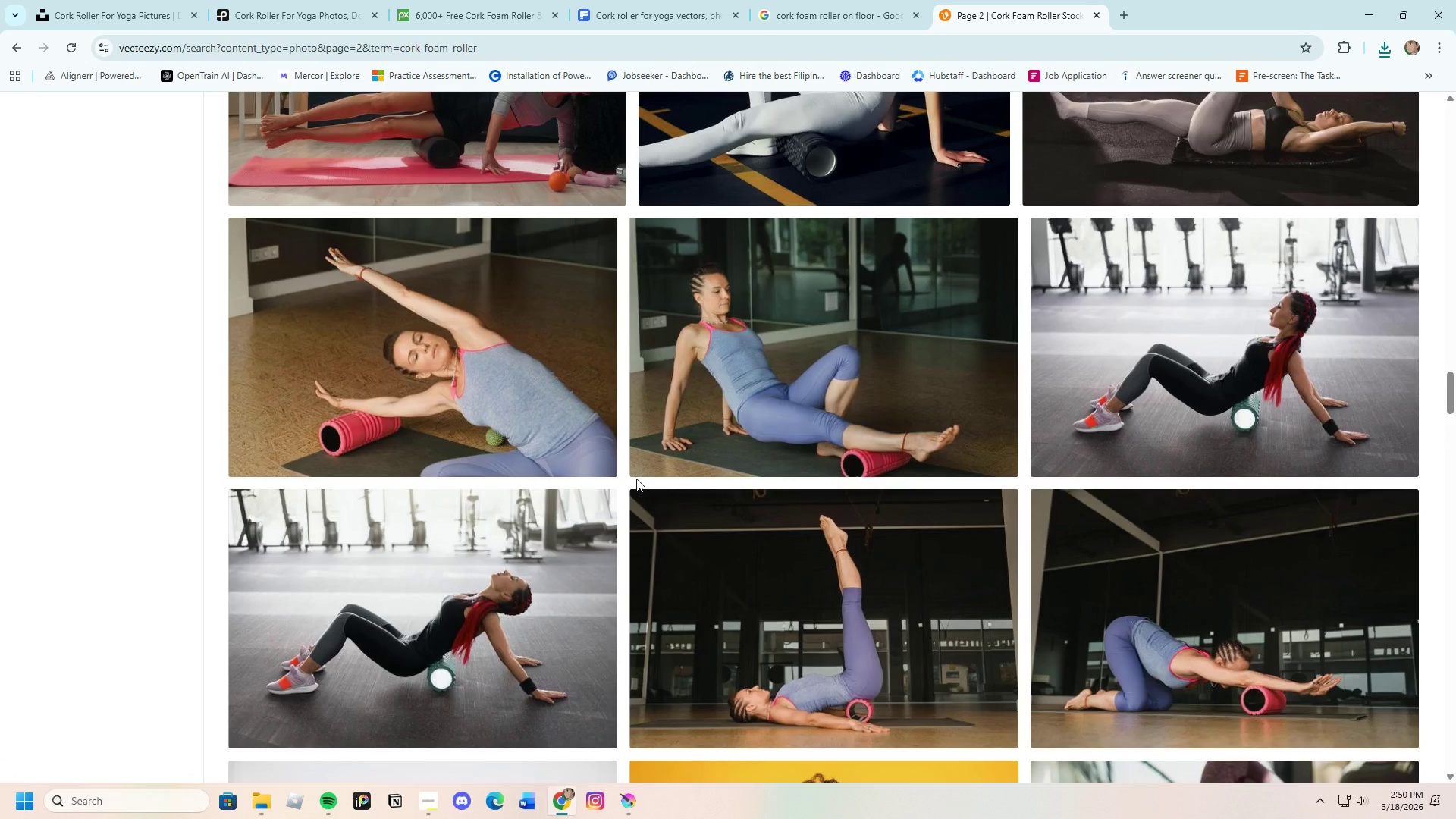 
wait(6.2)
 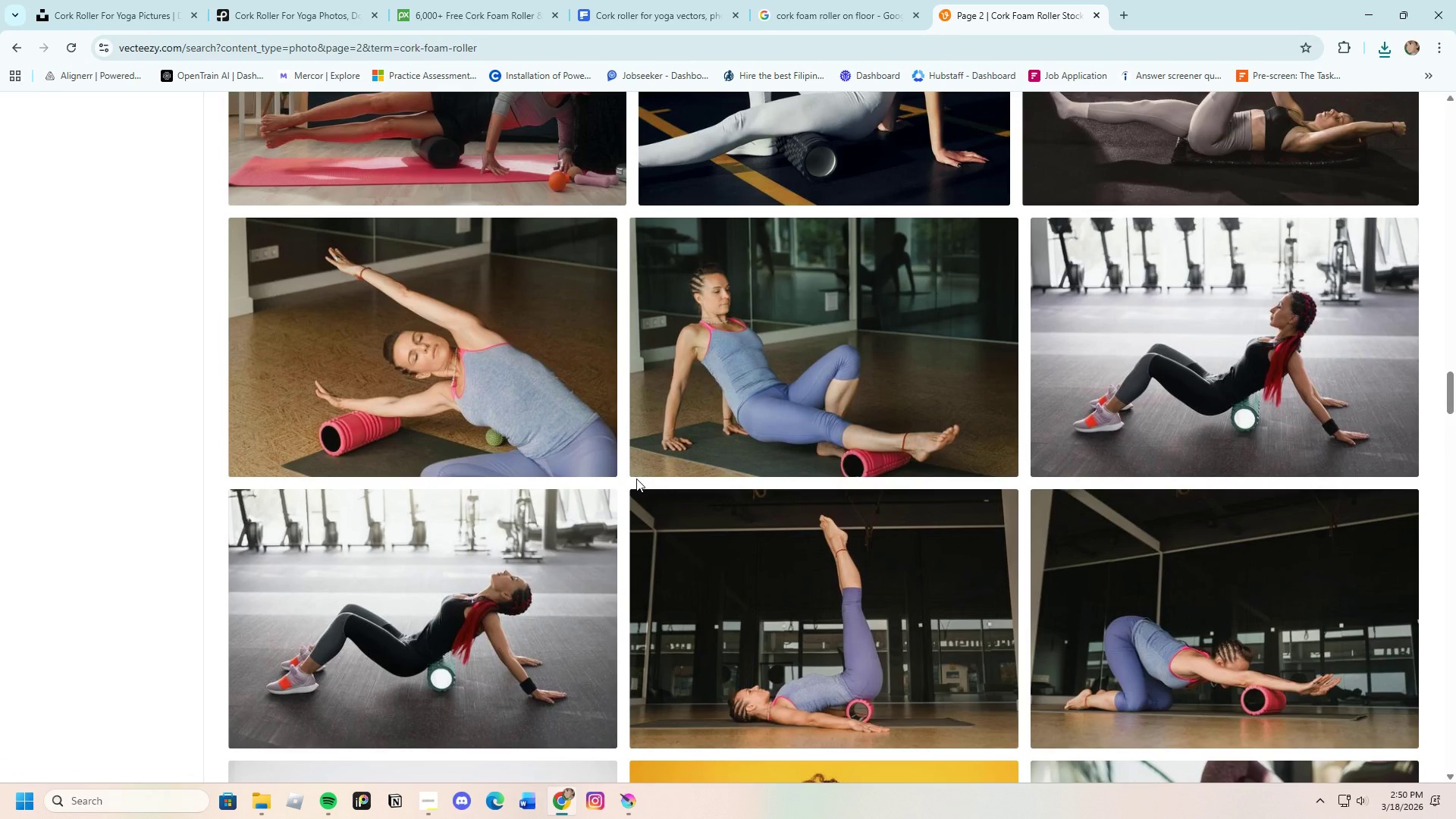 
scroll: coordinate [816, 499], scroll_direction: down, amount: 28.0
 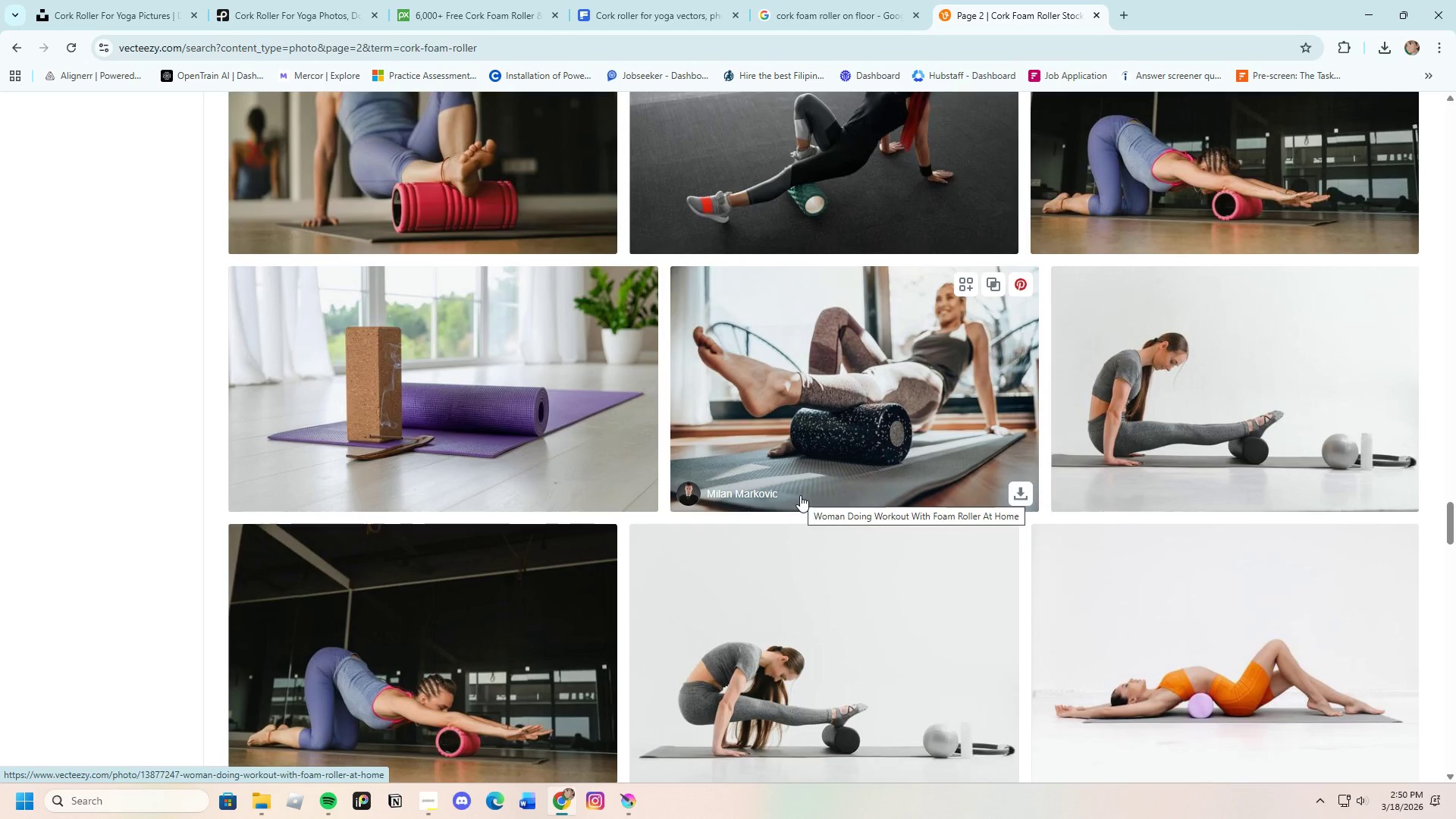 
scroll: coordinate [799, 495], scroll_direction: down, amount: 3.0
 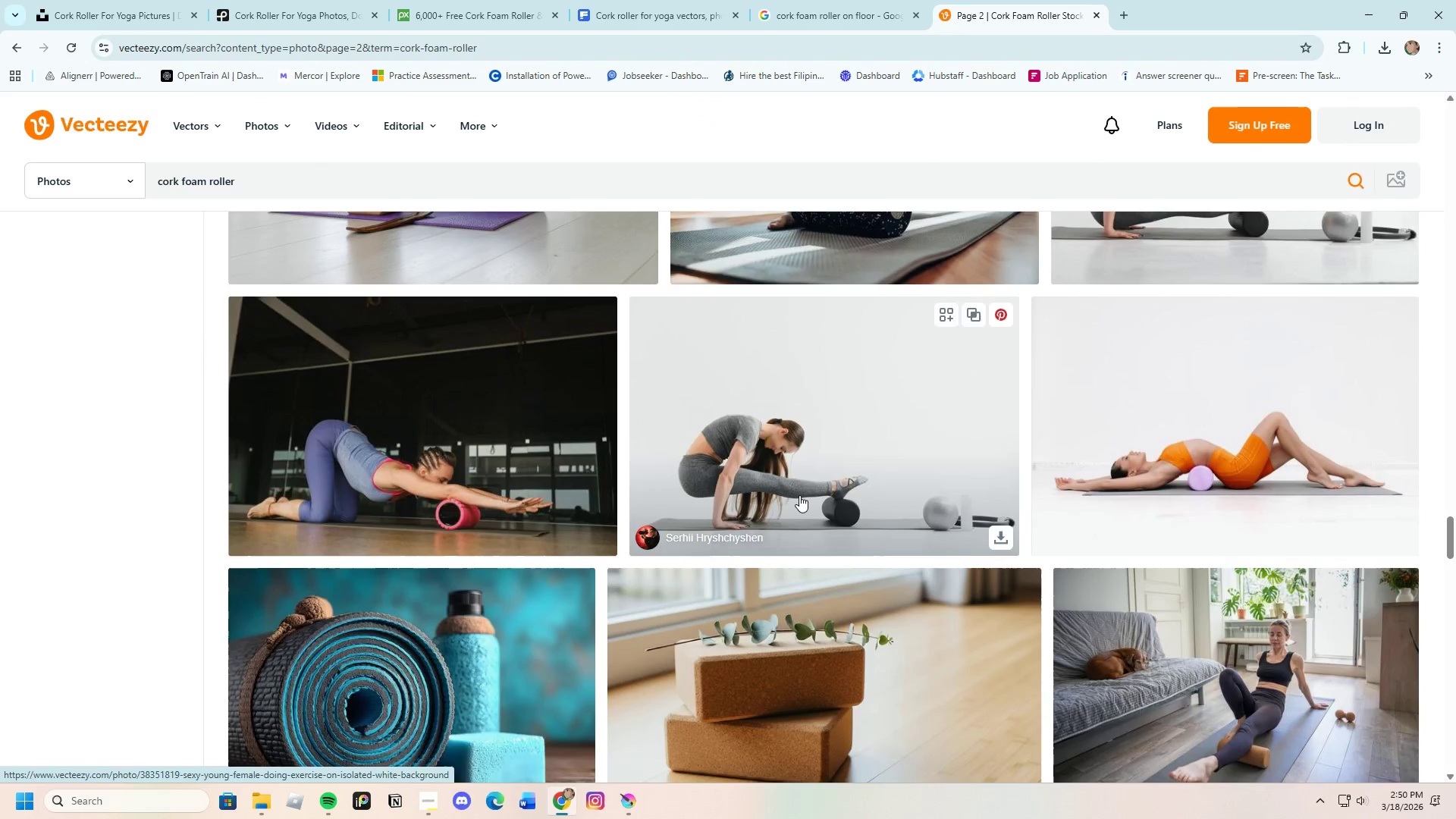 
scroll: coordinate [799, 495], scroll_direction: up, amount: 3.0
 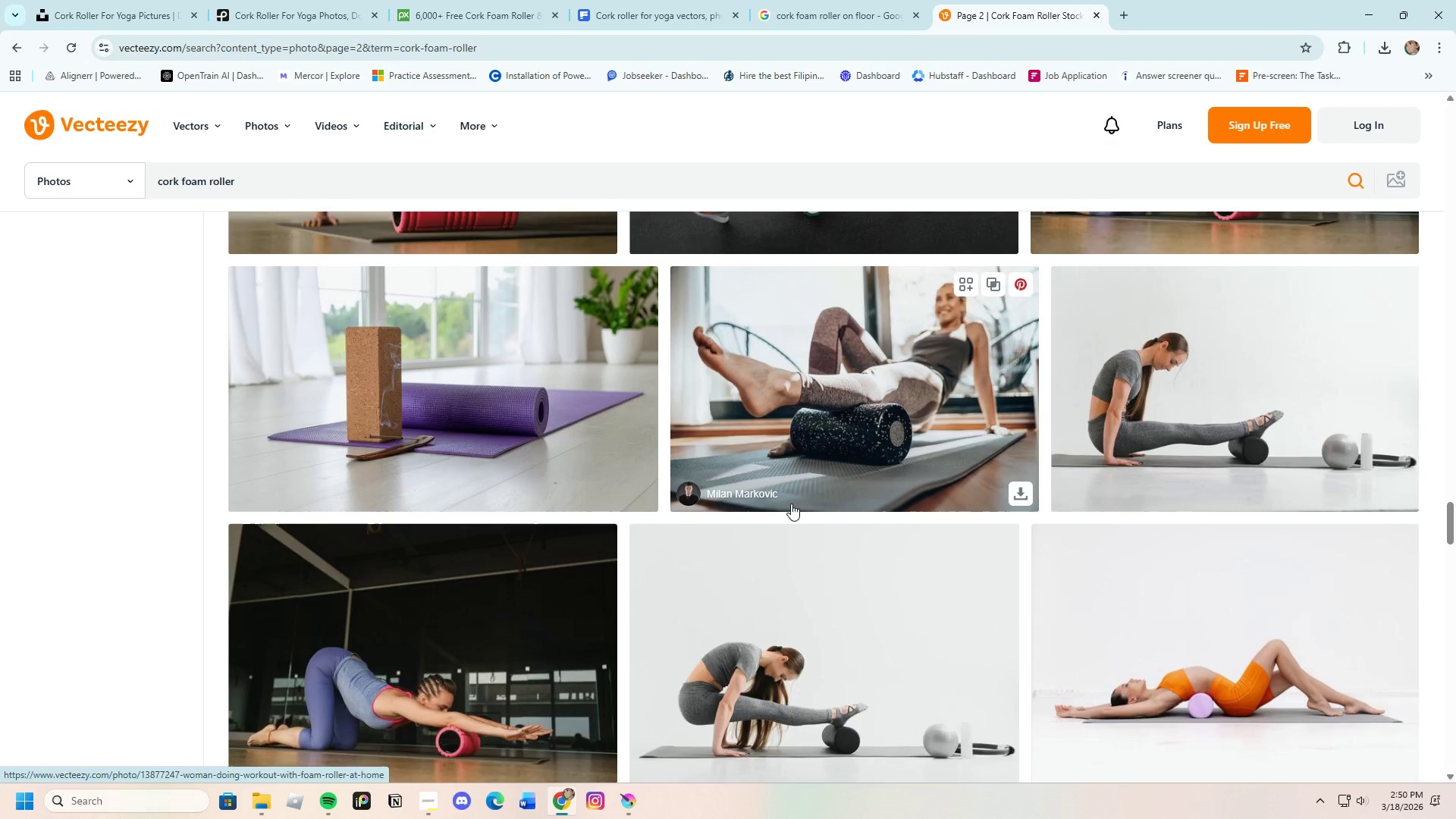 
scroll: coordinate [787, 533], scroll_direction: down, amount: 36.0
 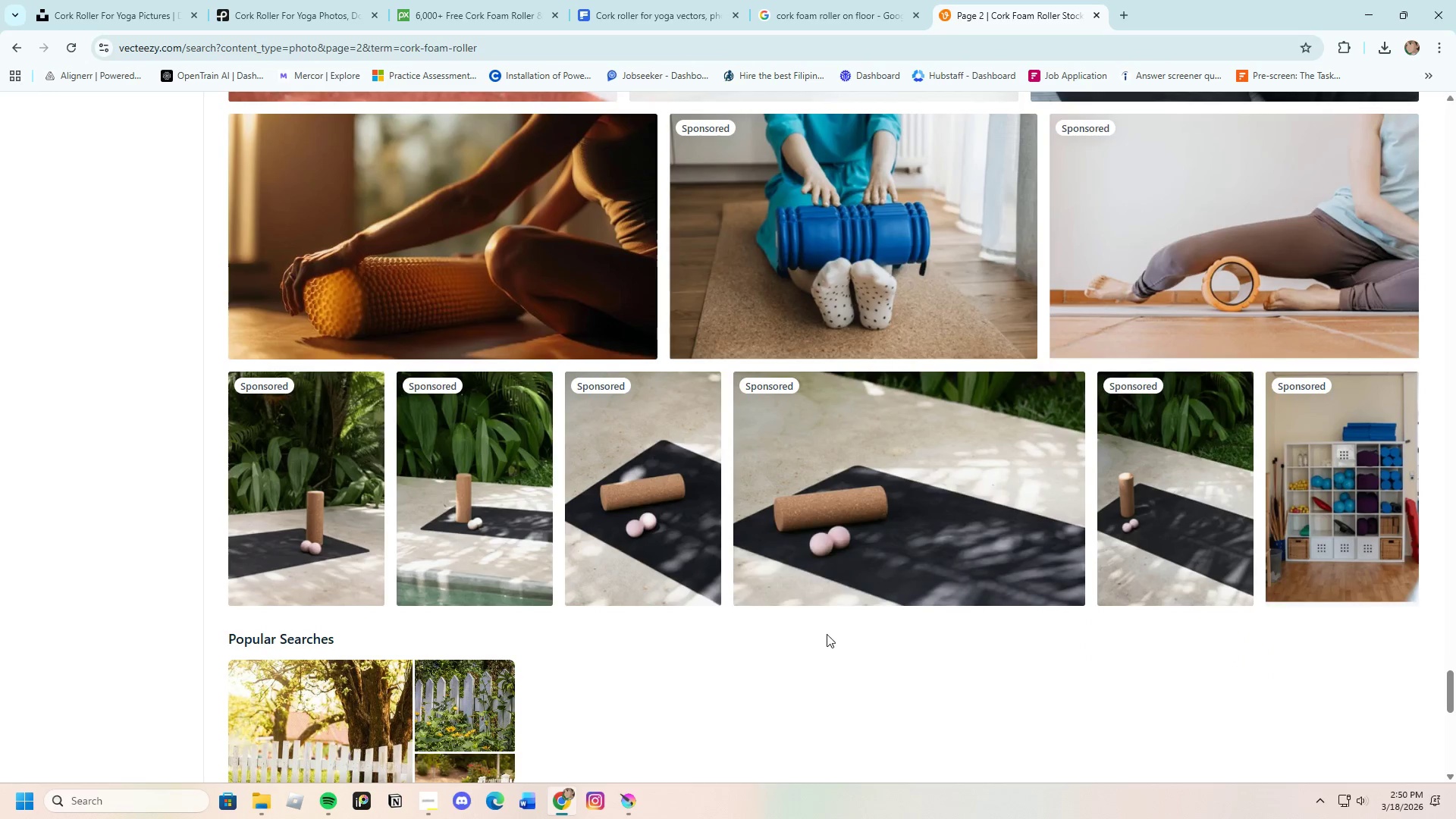 
scroll: coordinate [828, 639], scroll_direction: down, amount: 5.0
 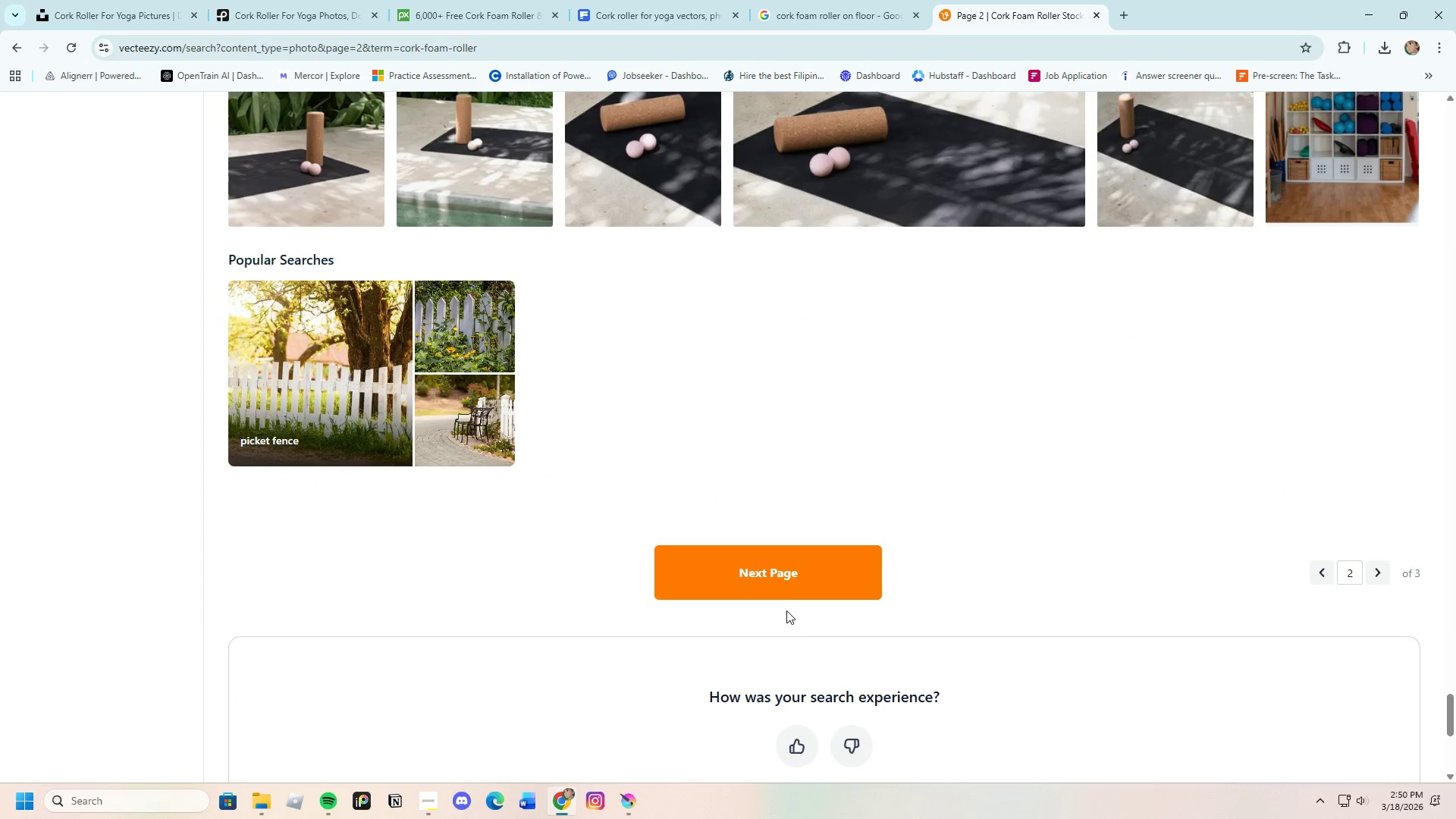 
left_click([789, 584])
 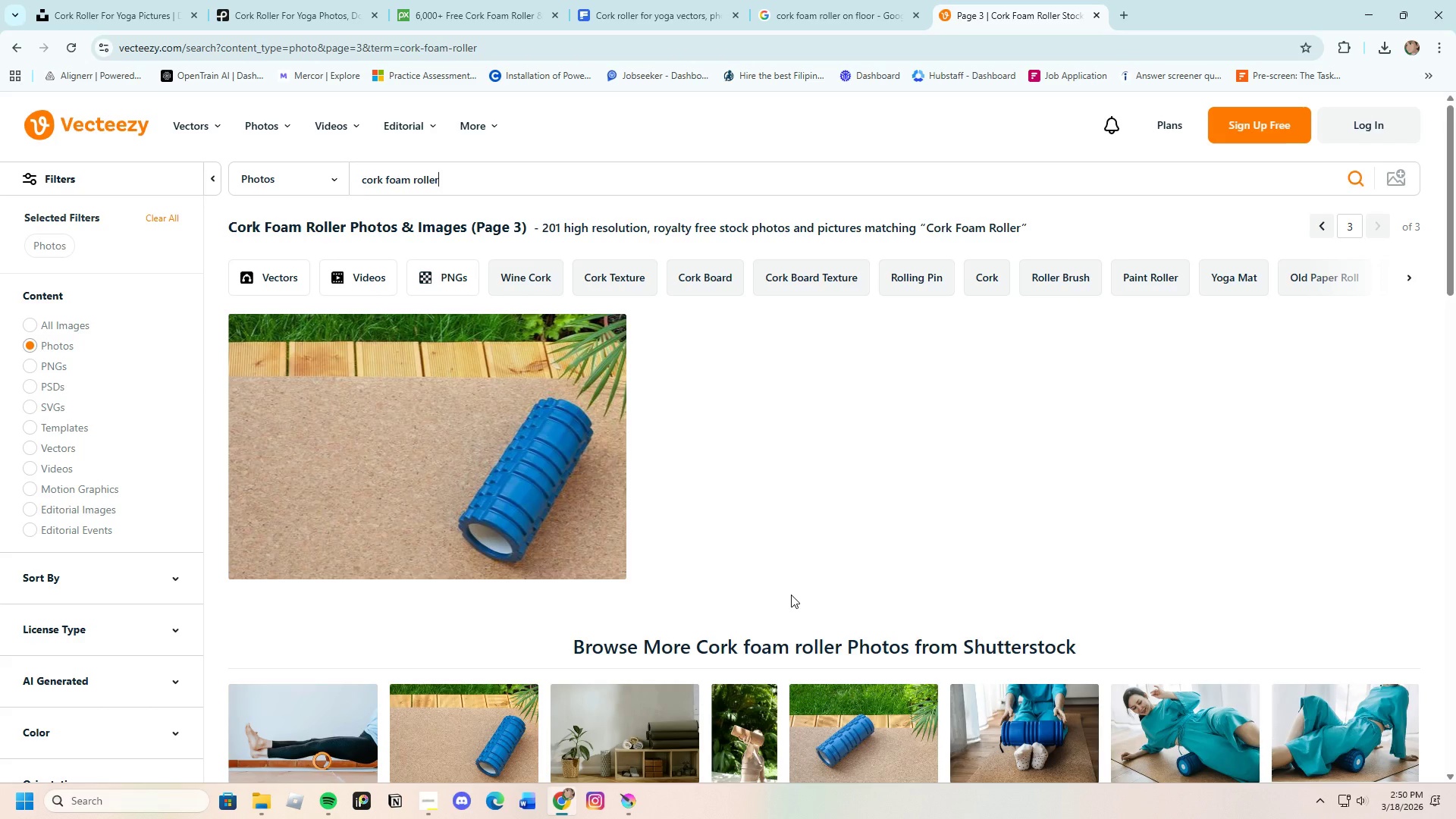 
wait(5.58)
 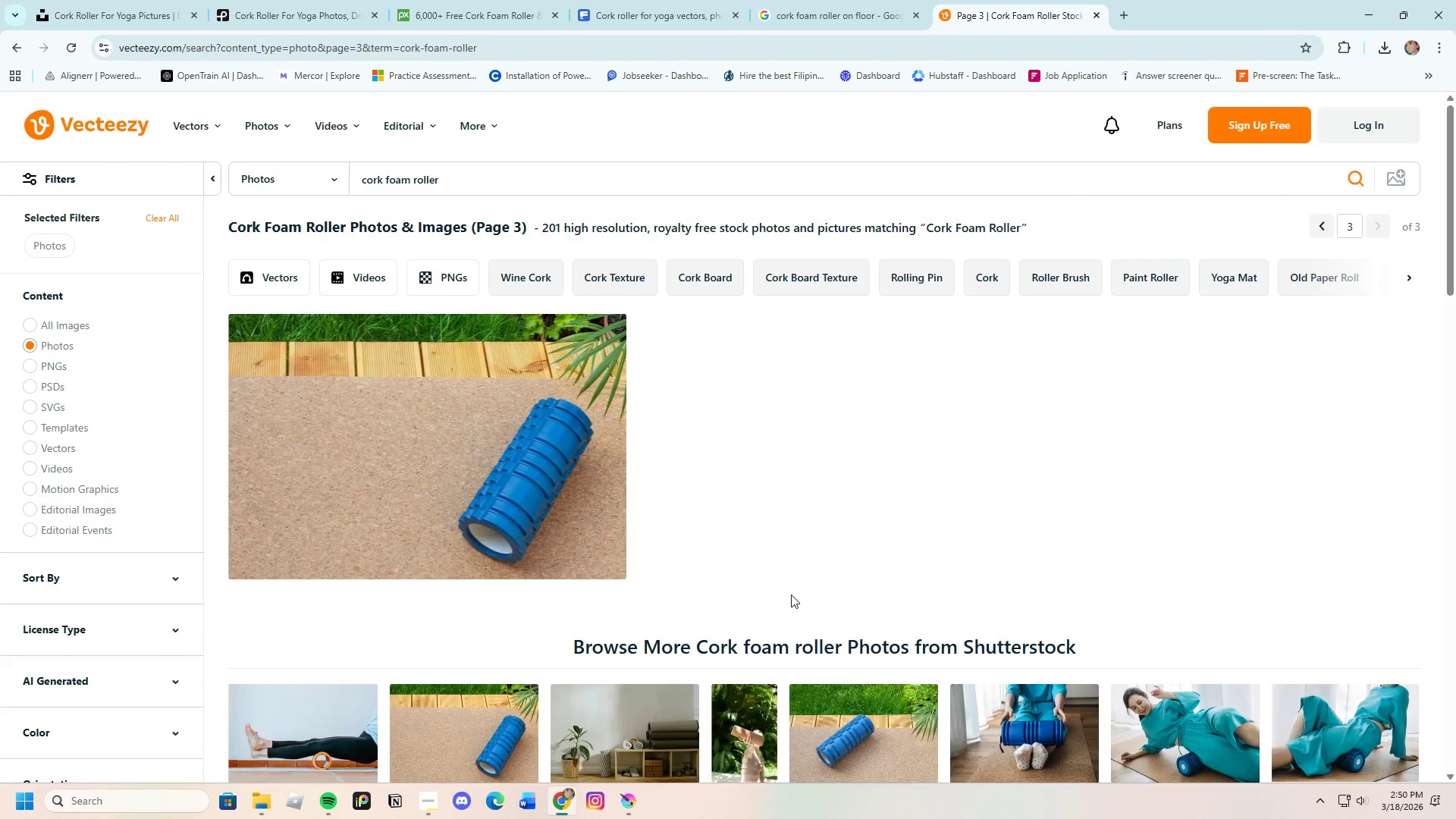 
scroll: coordinate [763, 568], scroll_direction: down, amount: 17.0
 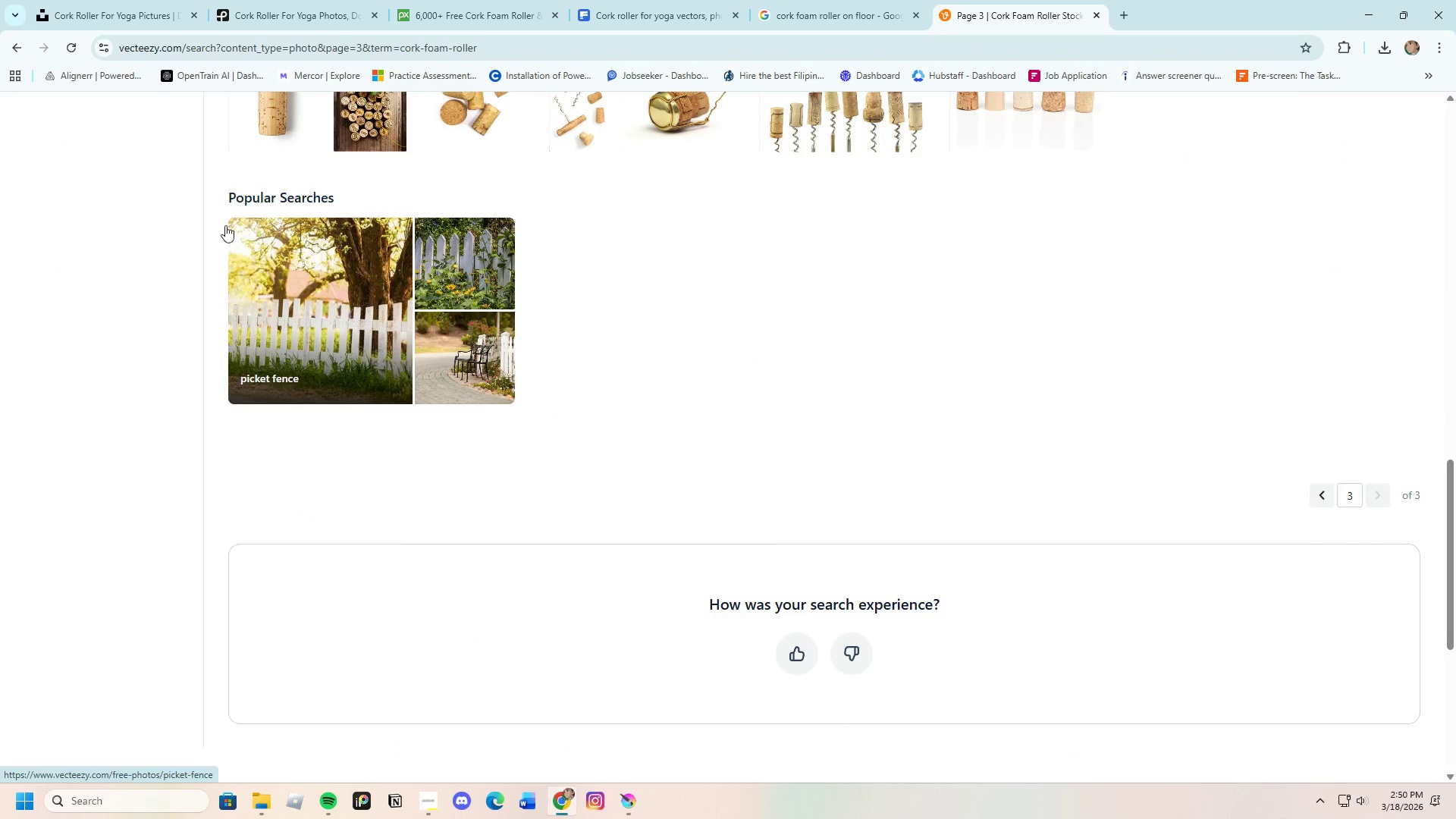 
left_click([110, 0])
 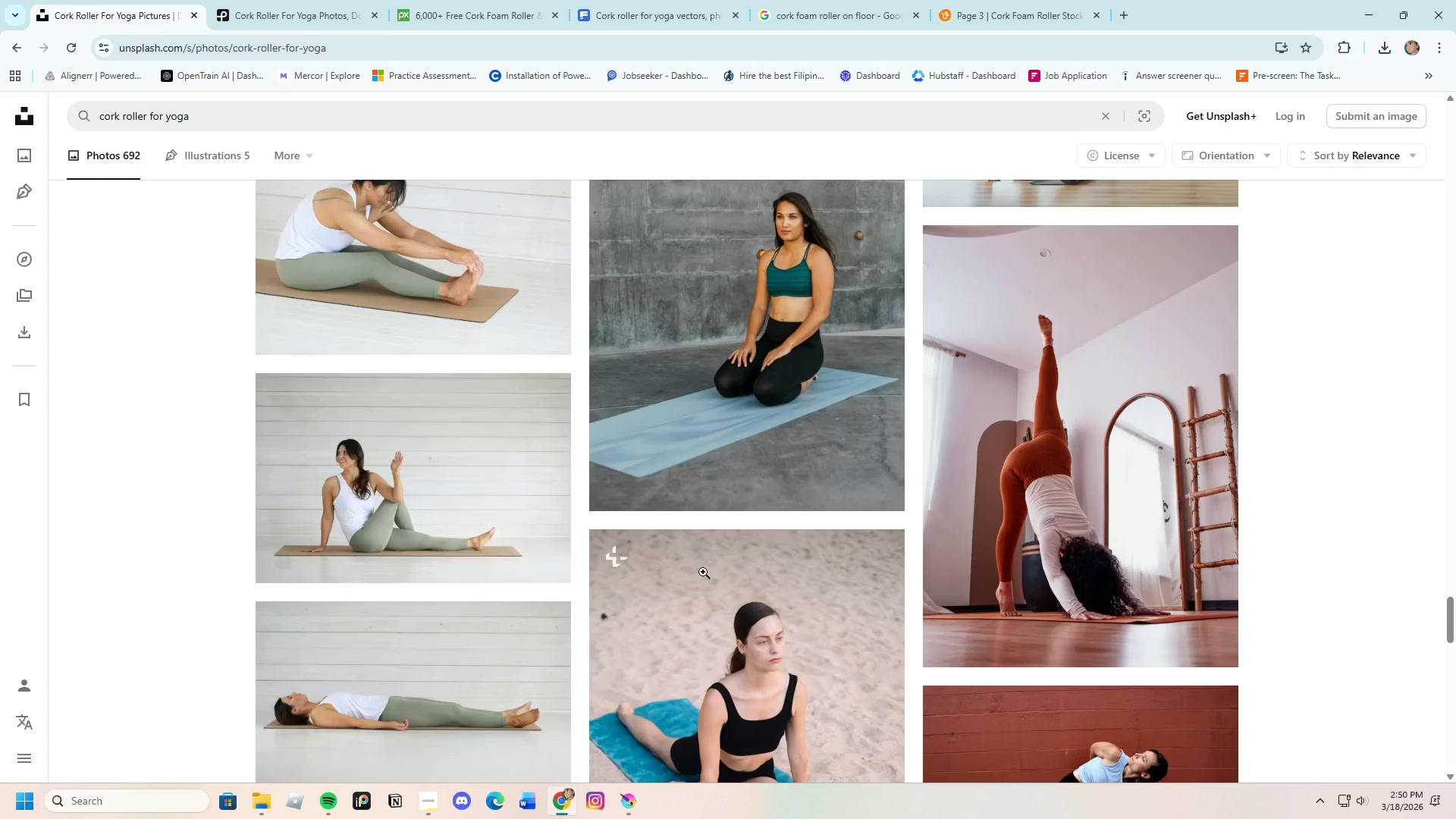 
scroll: coordinate [665, 546], scroll_direction: down, amount: 24.0
 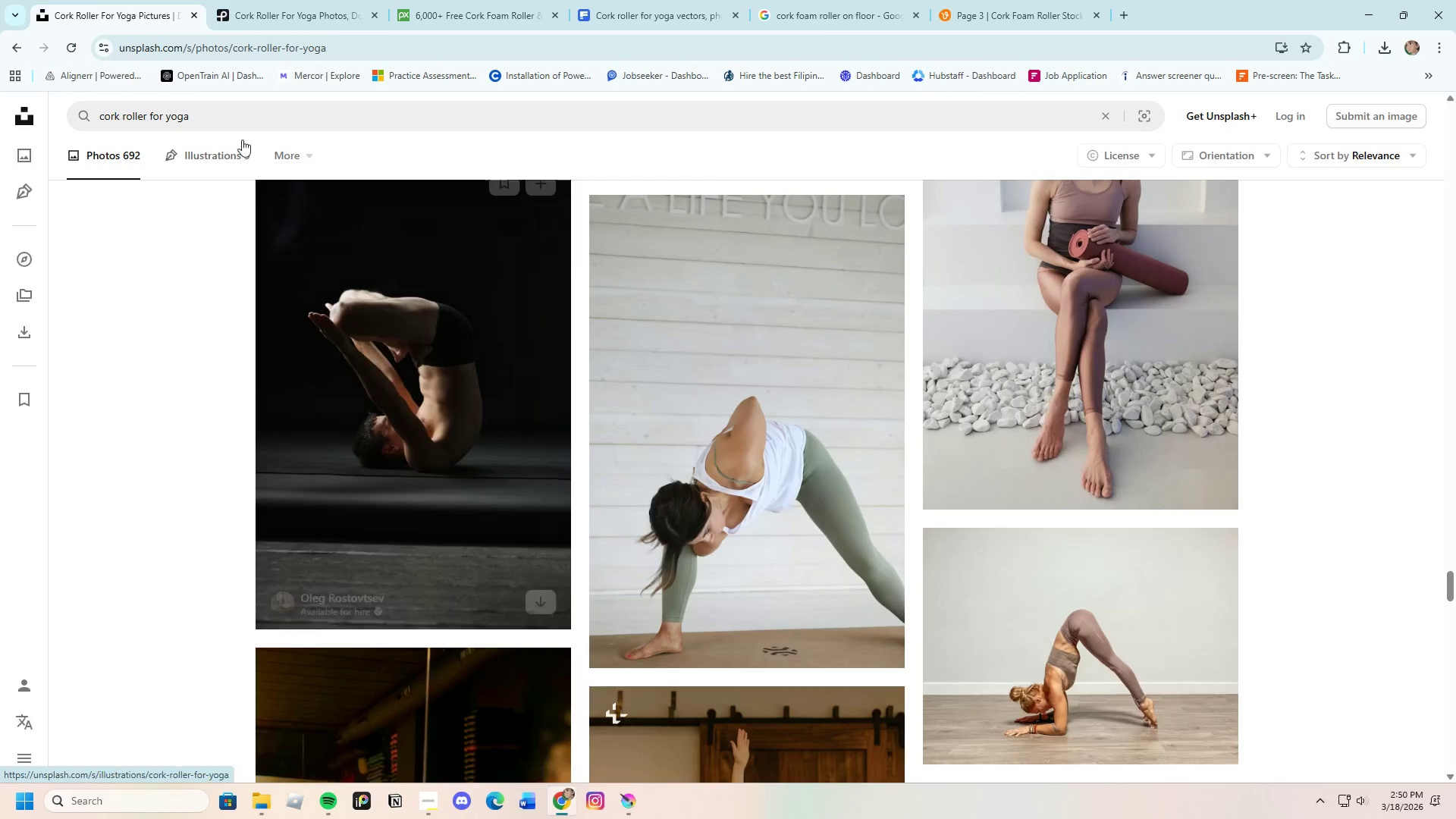 
left_click_drag(start_coordinate=[216, 108], to_coordinate=[93, 97])
 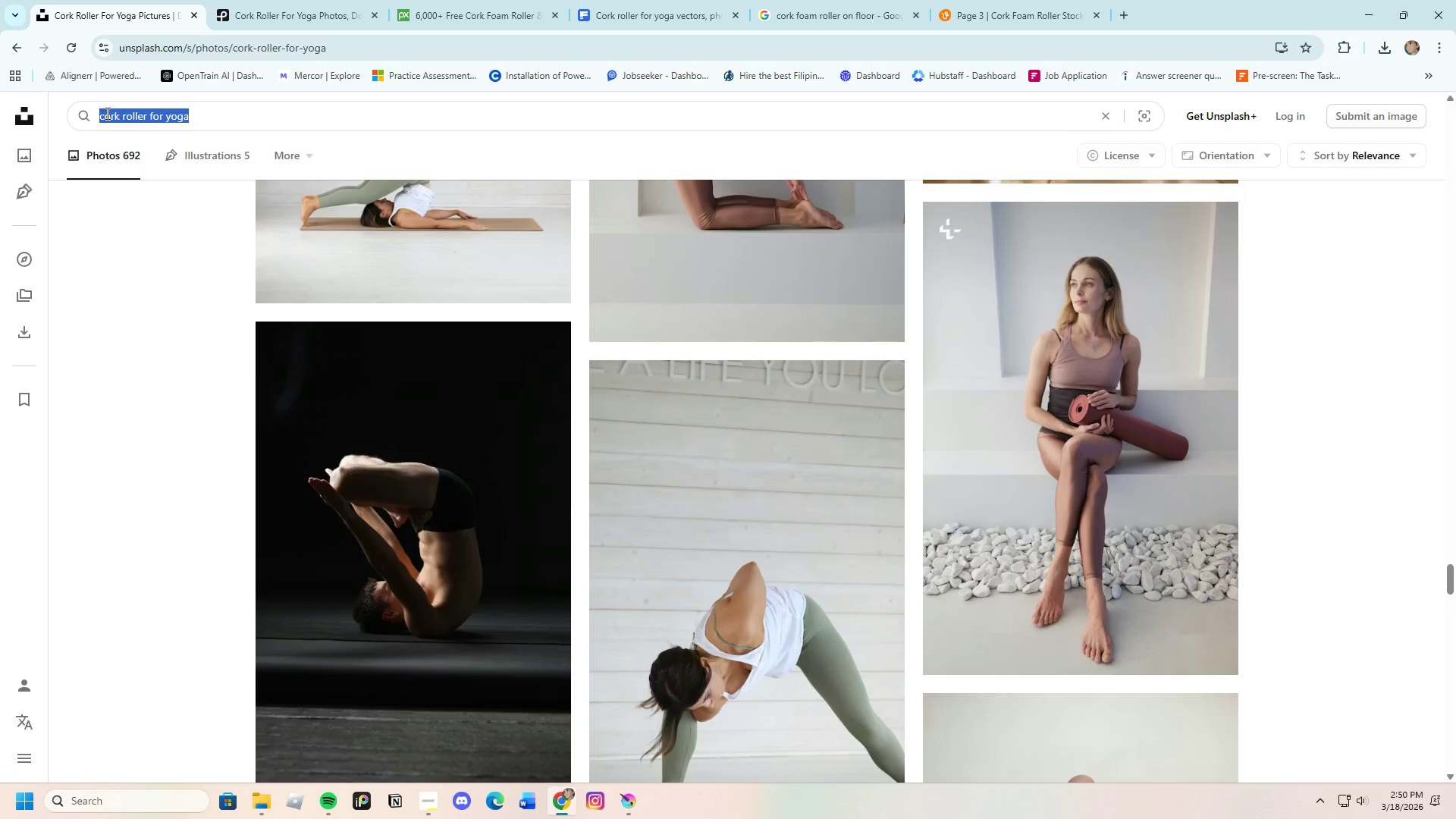 
key(Backspace)
 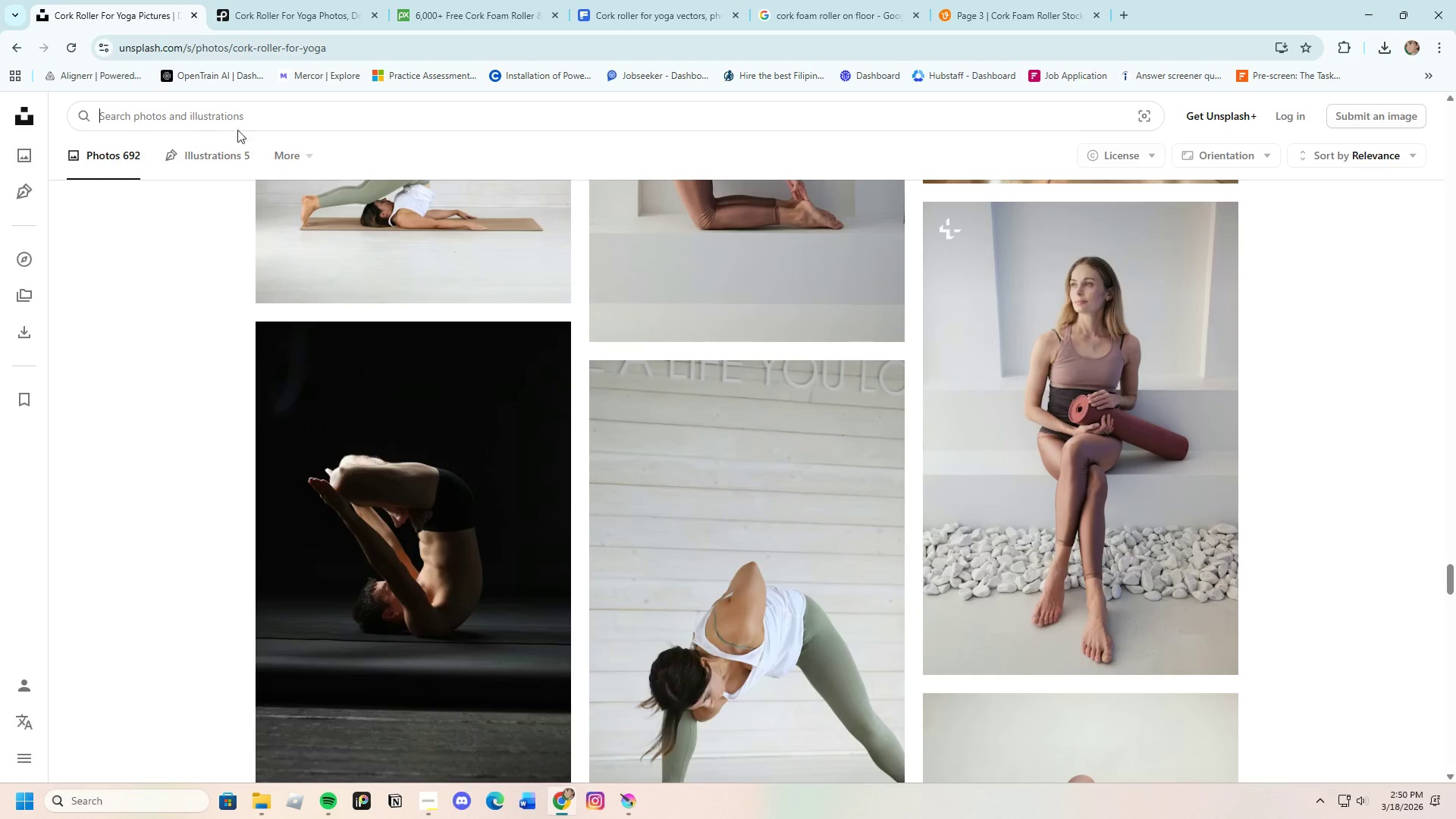 
left_click([243, 121])
 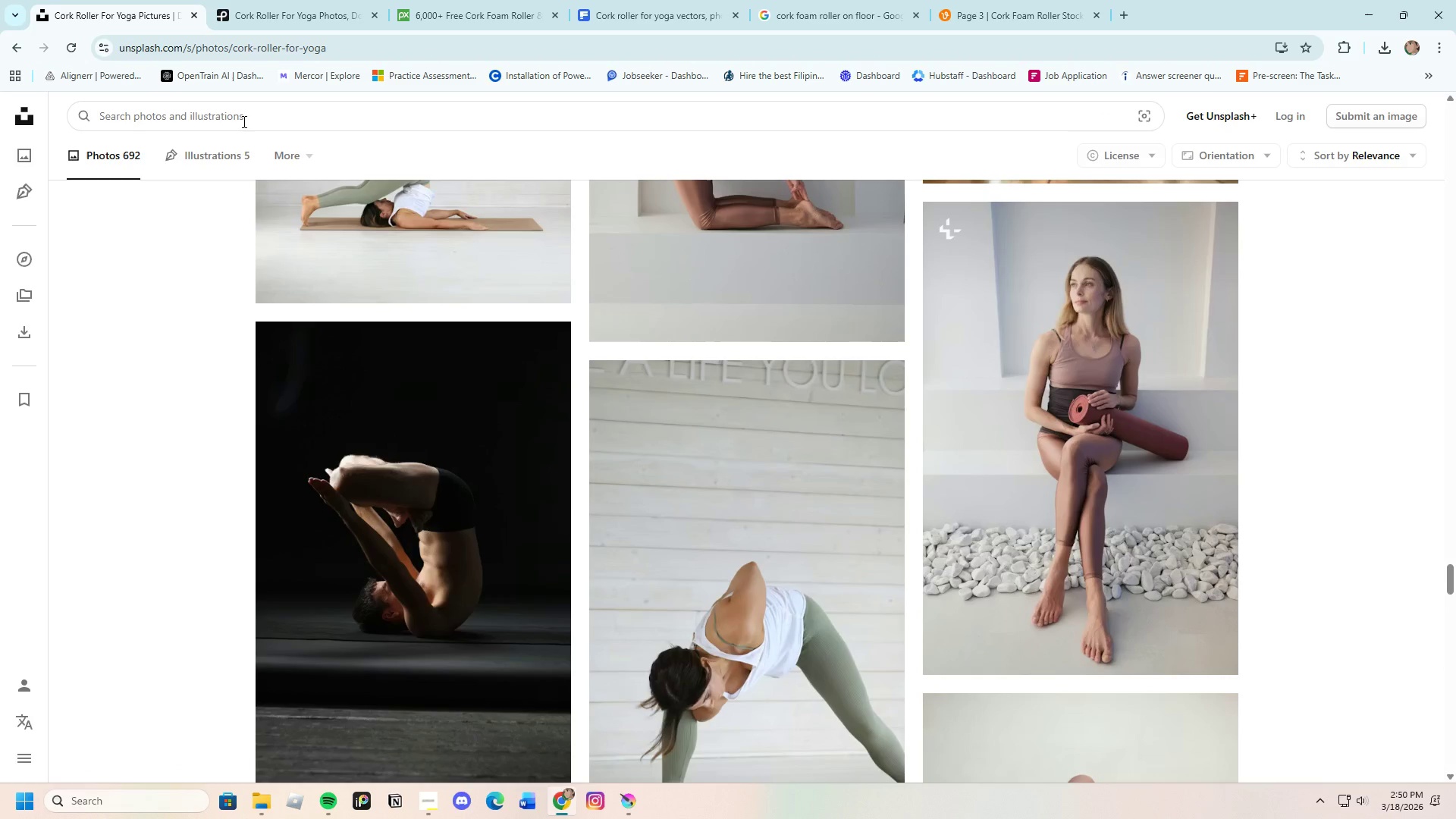 
type(foam roller cork)
 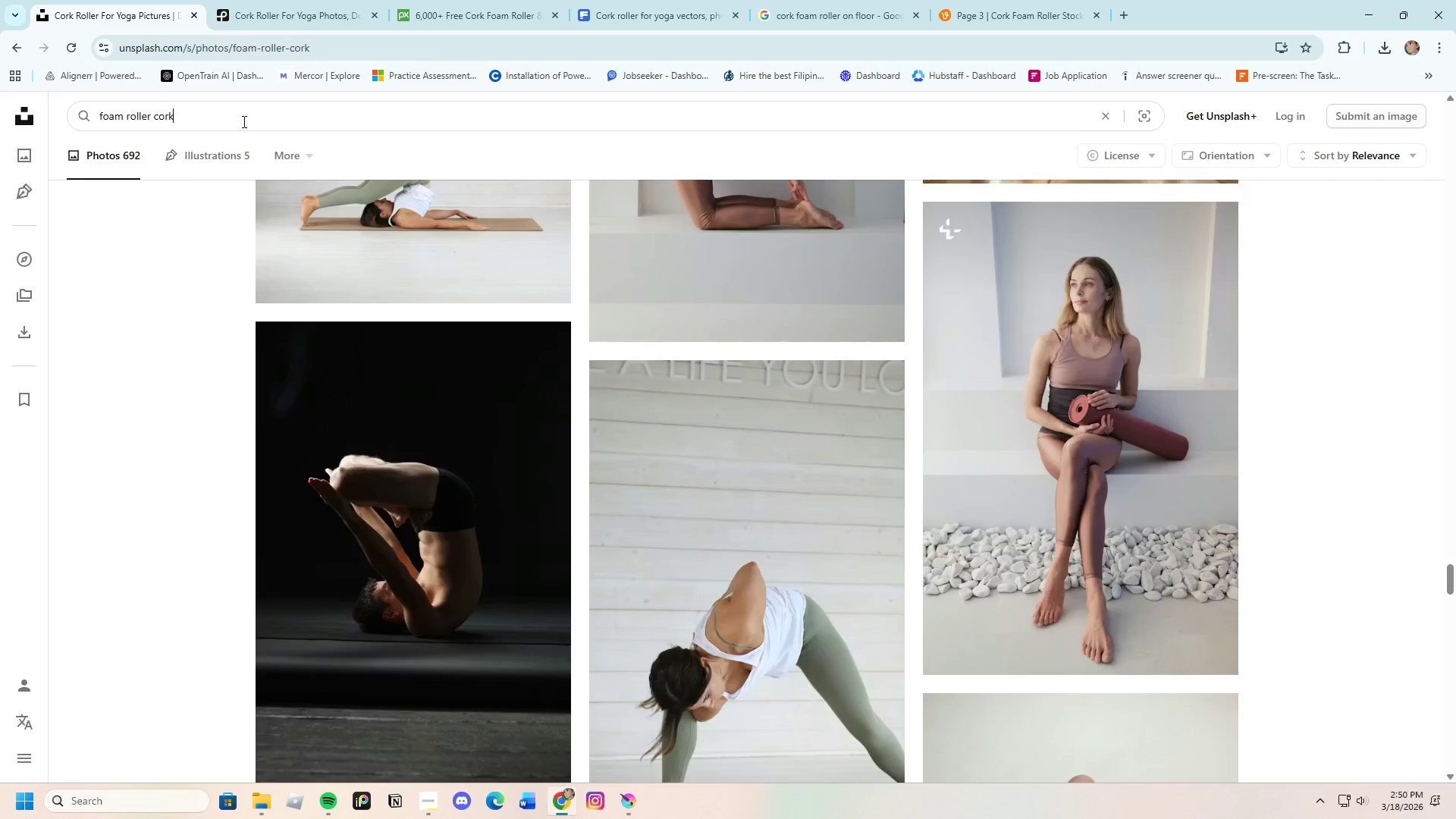 
key(Enter)
 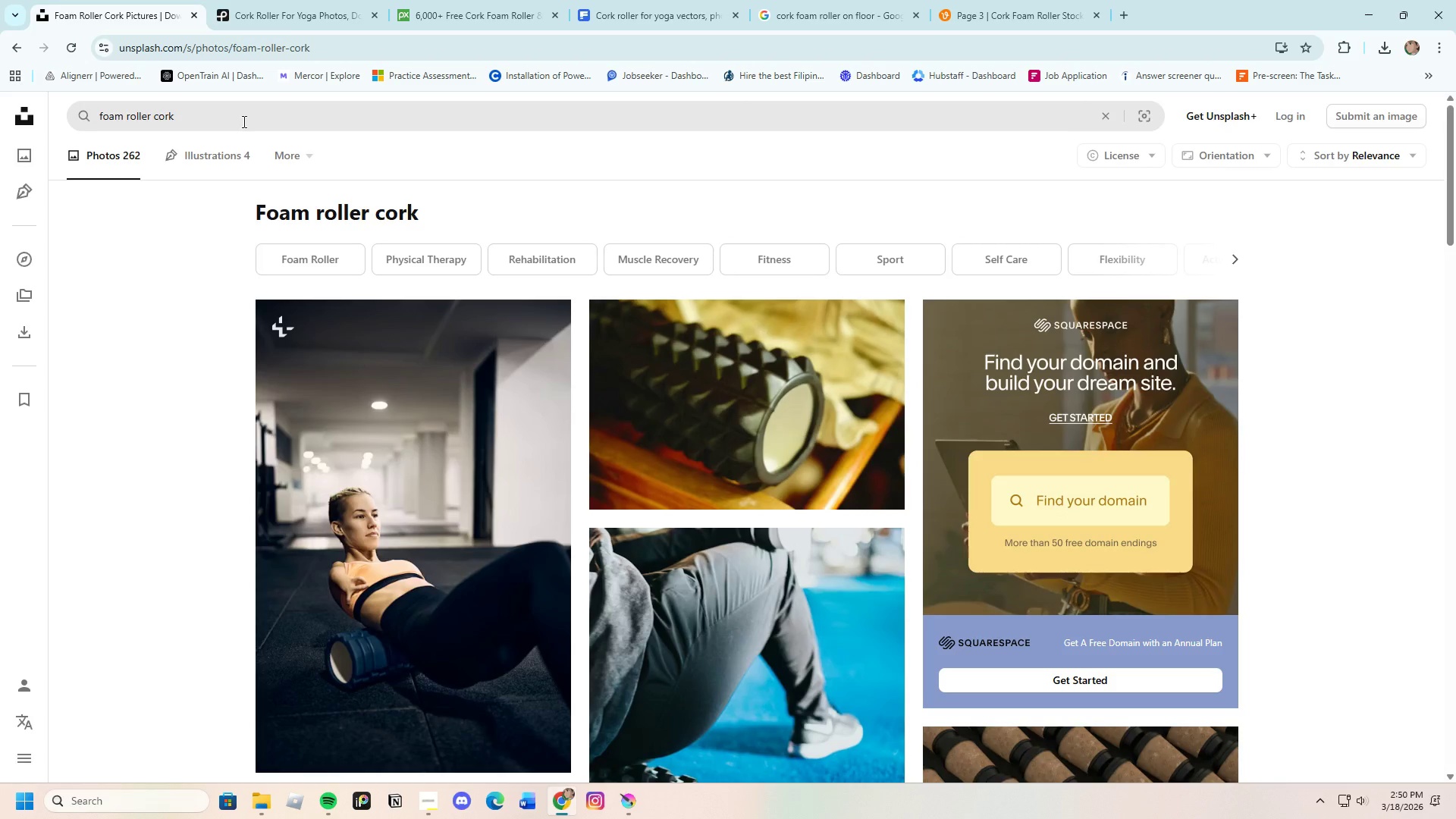 
scroll: coordinate [801, 576], scroll_direction: down, amount: 31.0
 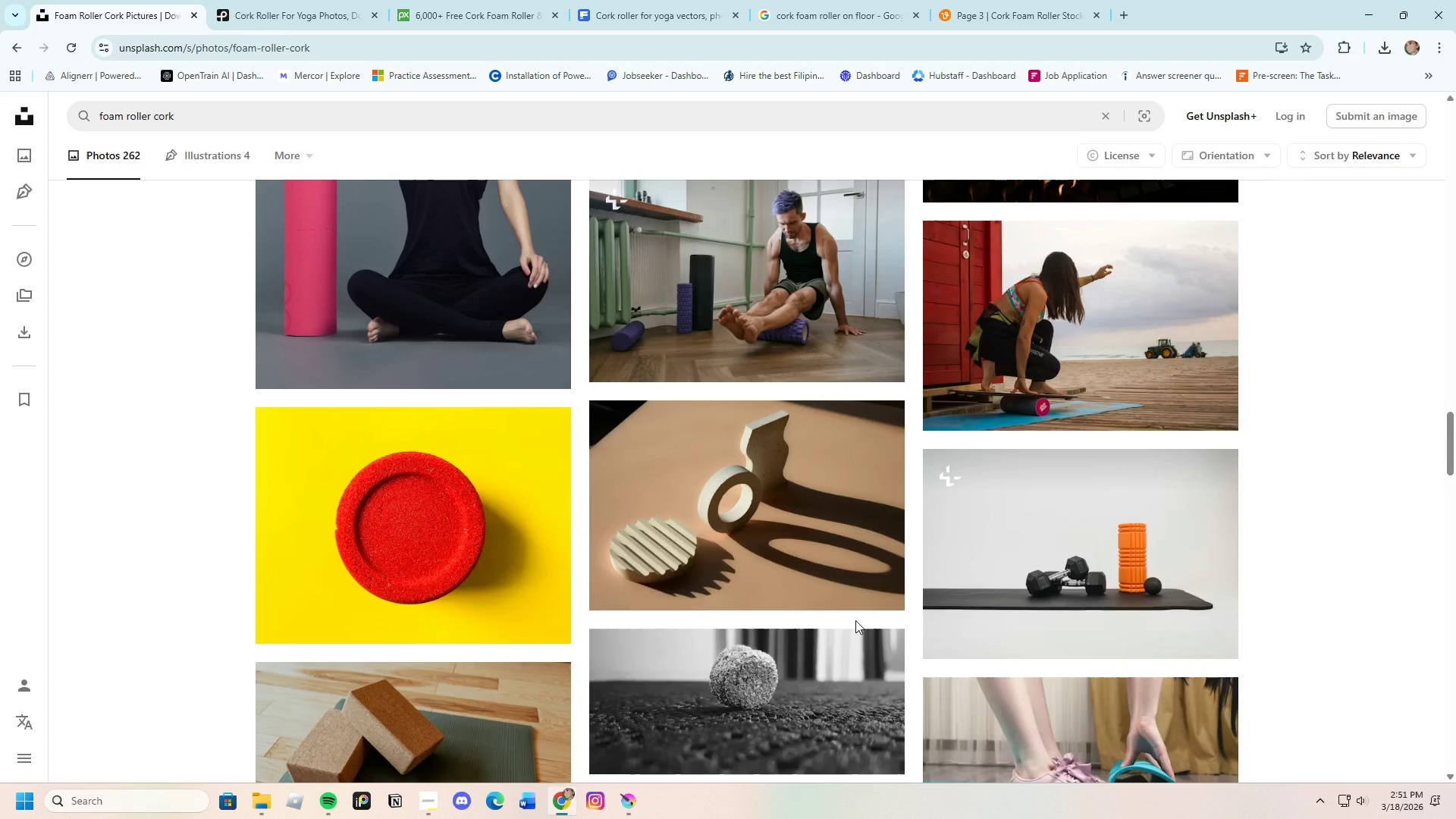 
wait(5.75)
 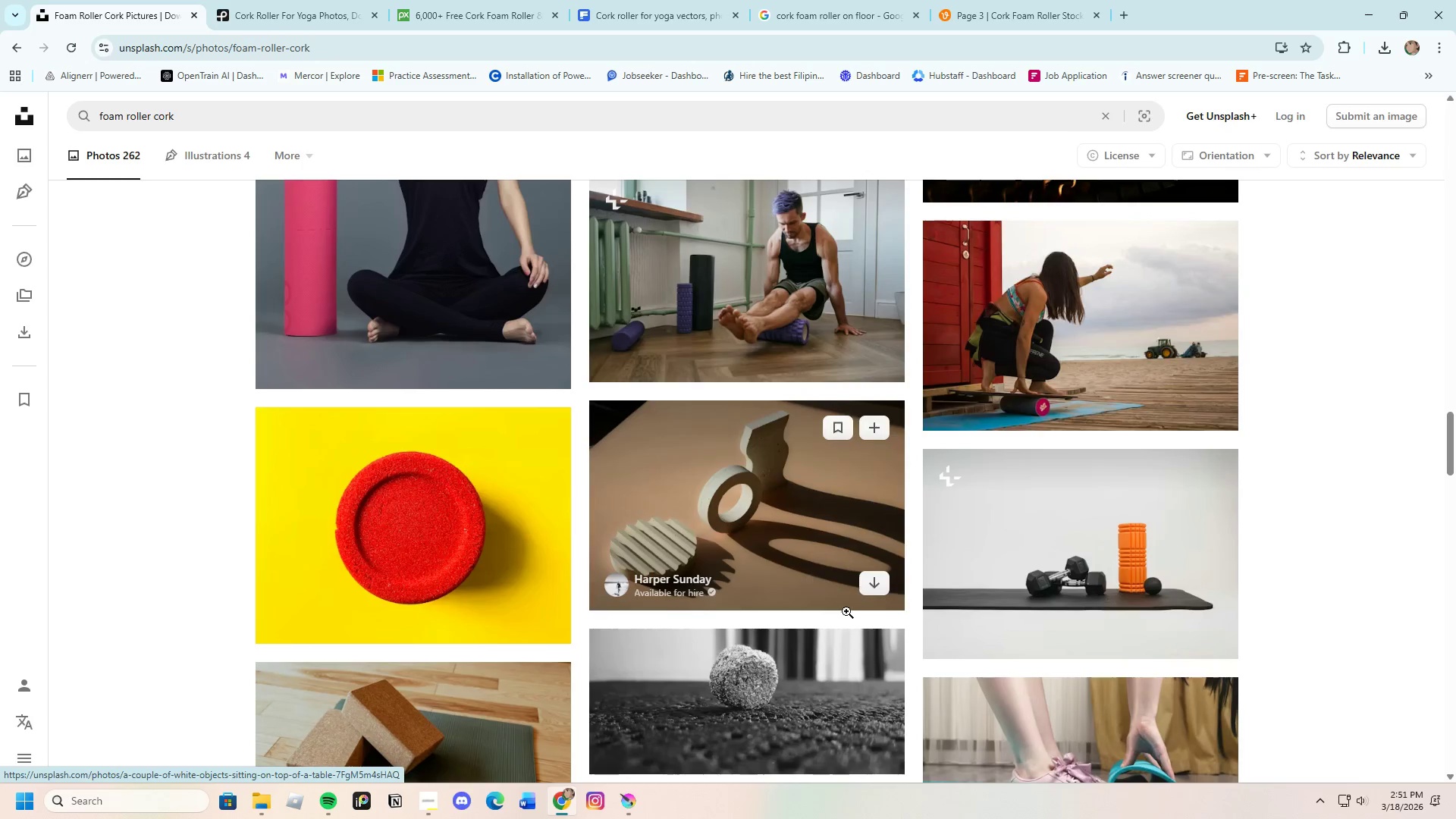 
scroll: coordinate [827, 585], scroll_direction: down, amount: 26.0
 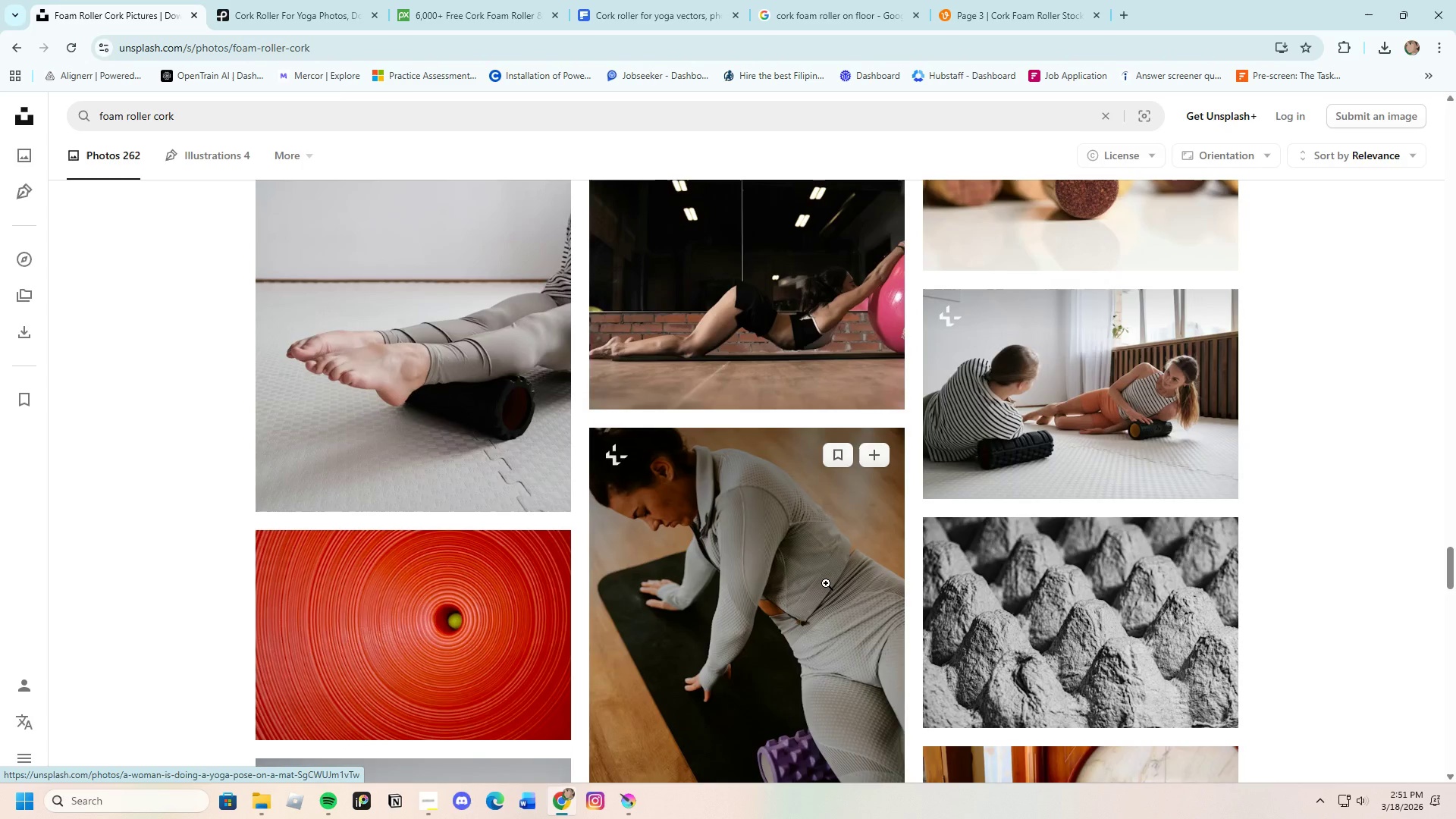 
scroll: coordinate [823, 583], scroll_direction: up, amount: 3.0
 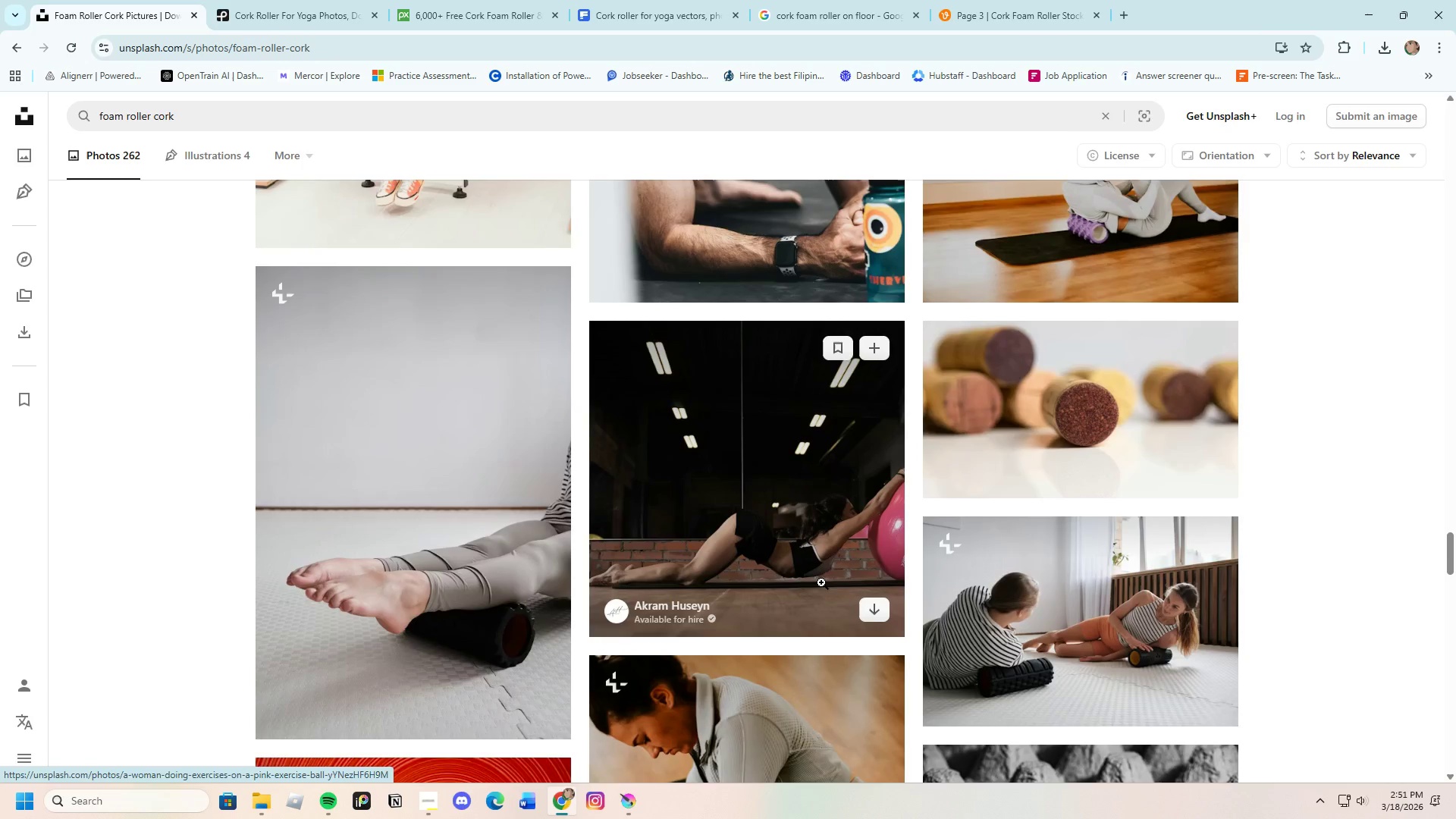 
scroll: coordinate [817, 581], scroll_direction: down, amount: 30.0
 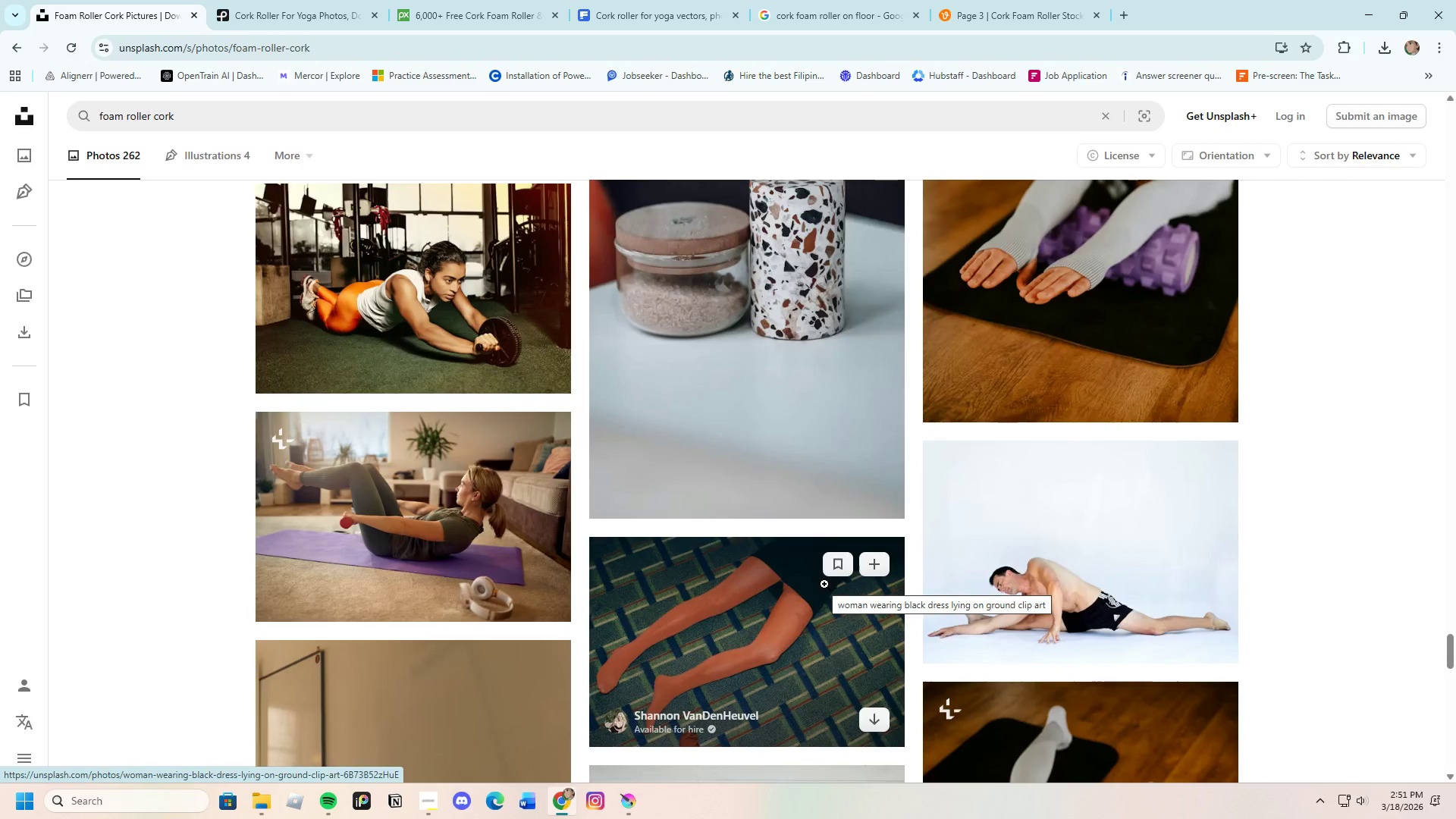 
wait(15.97)
 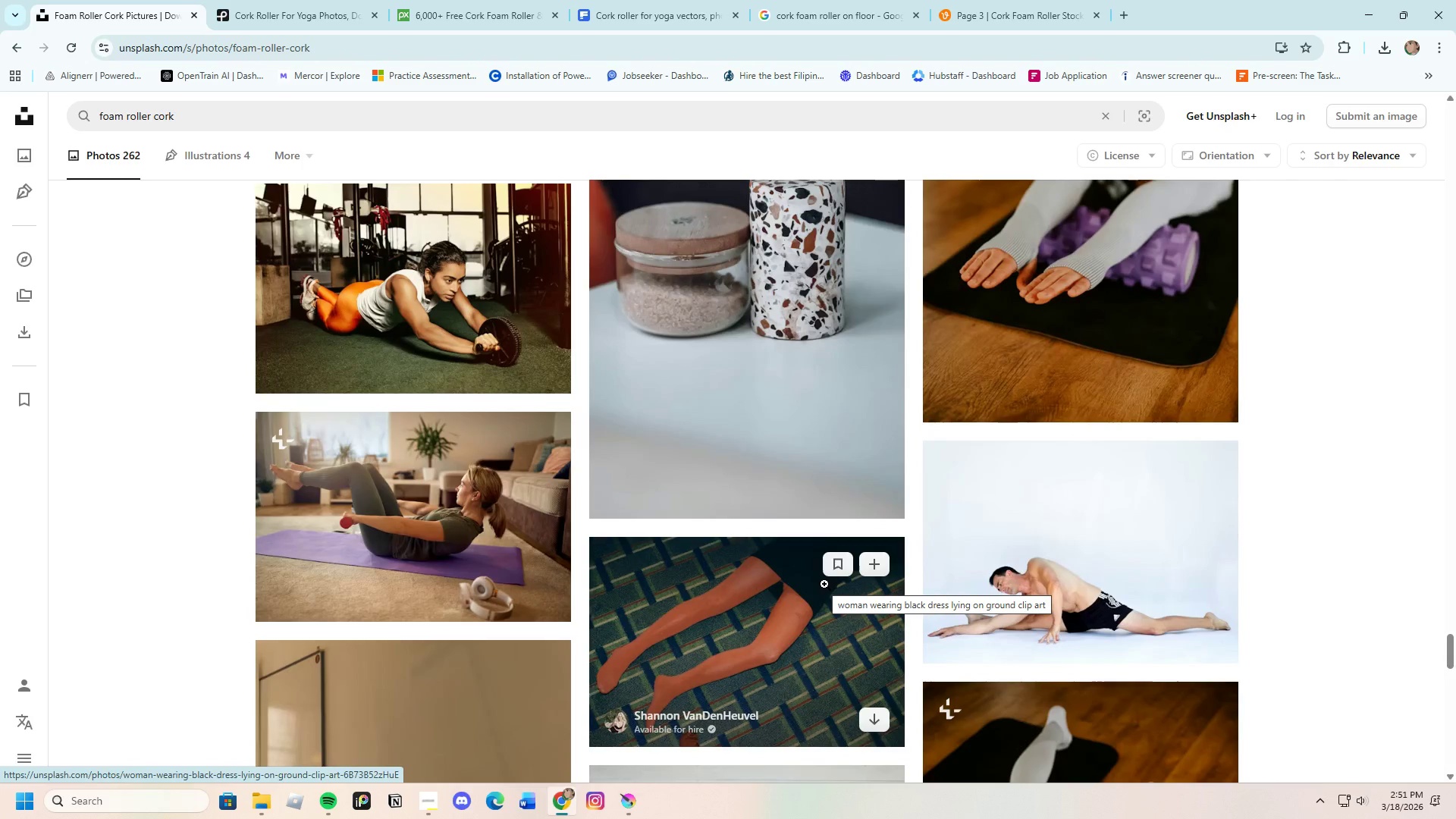 
scroll: coordinate [724, 509], scroll_direction: down, amount: 40.0
 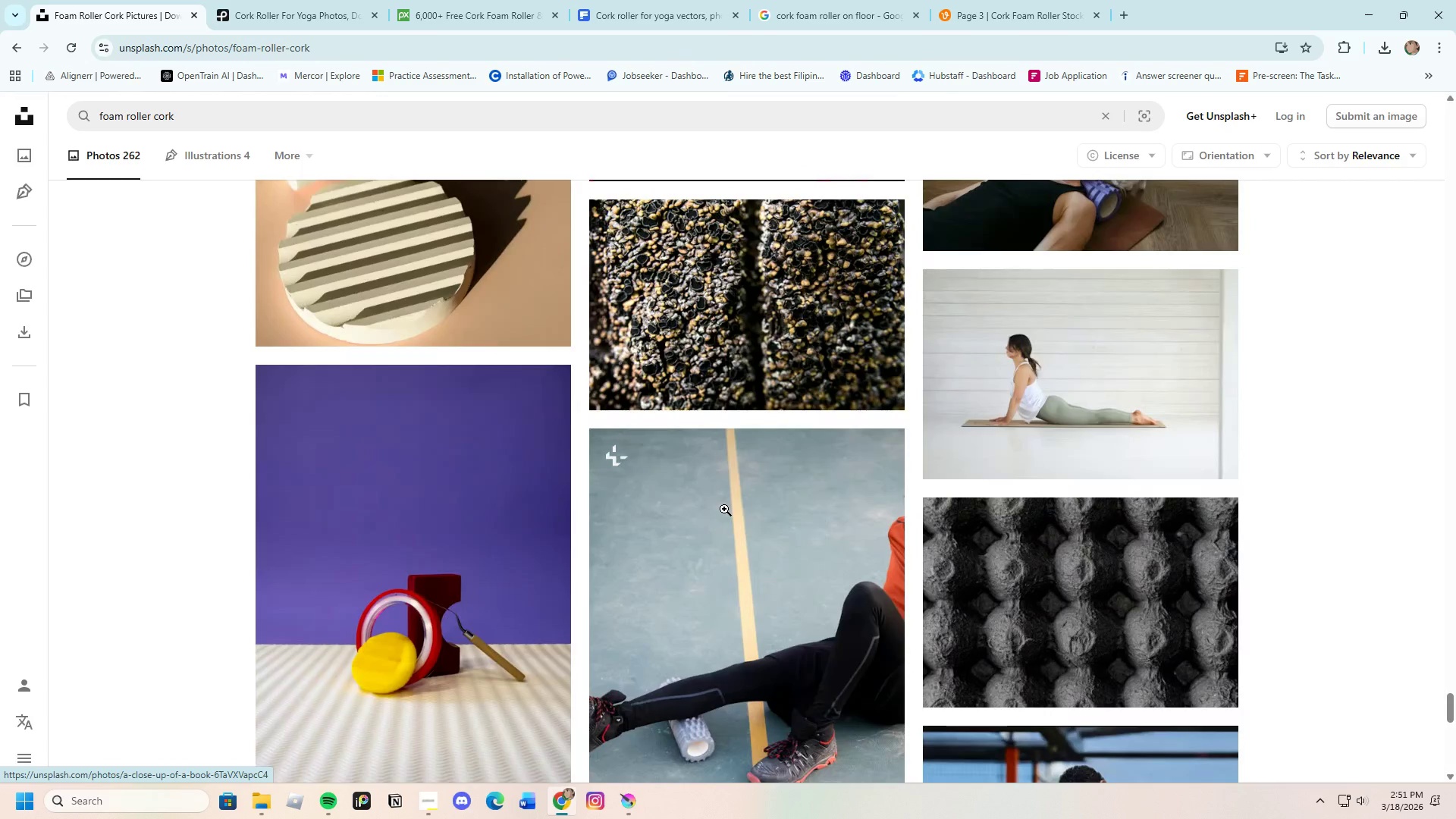 
scroll: coordinate [685, 489], scroll_direction: down, amount: 18.0
 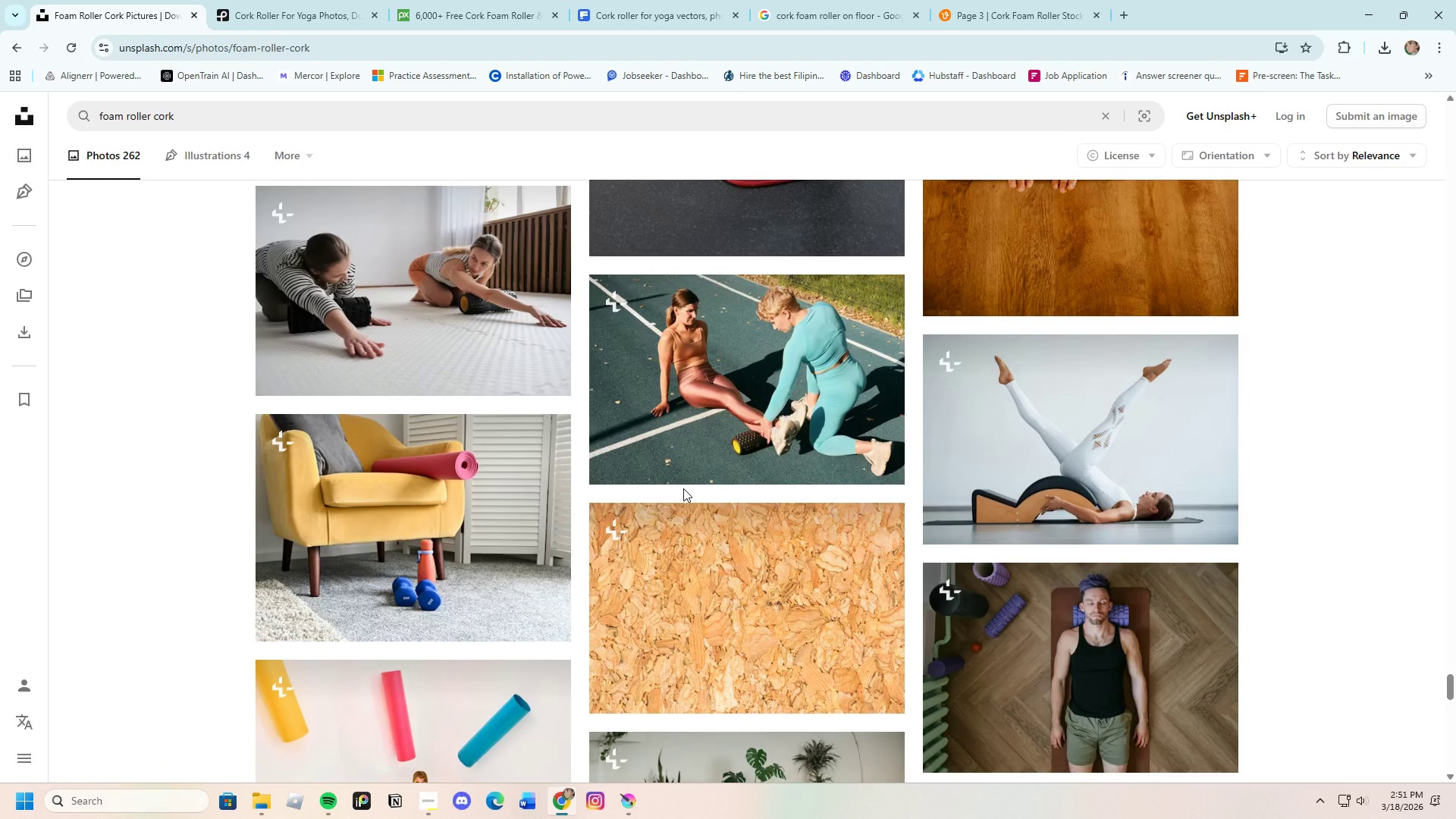 
wait(7.35)
 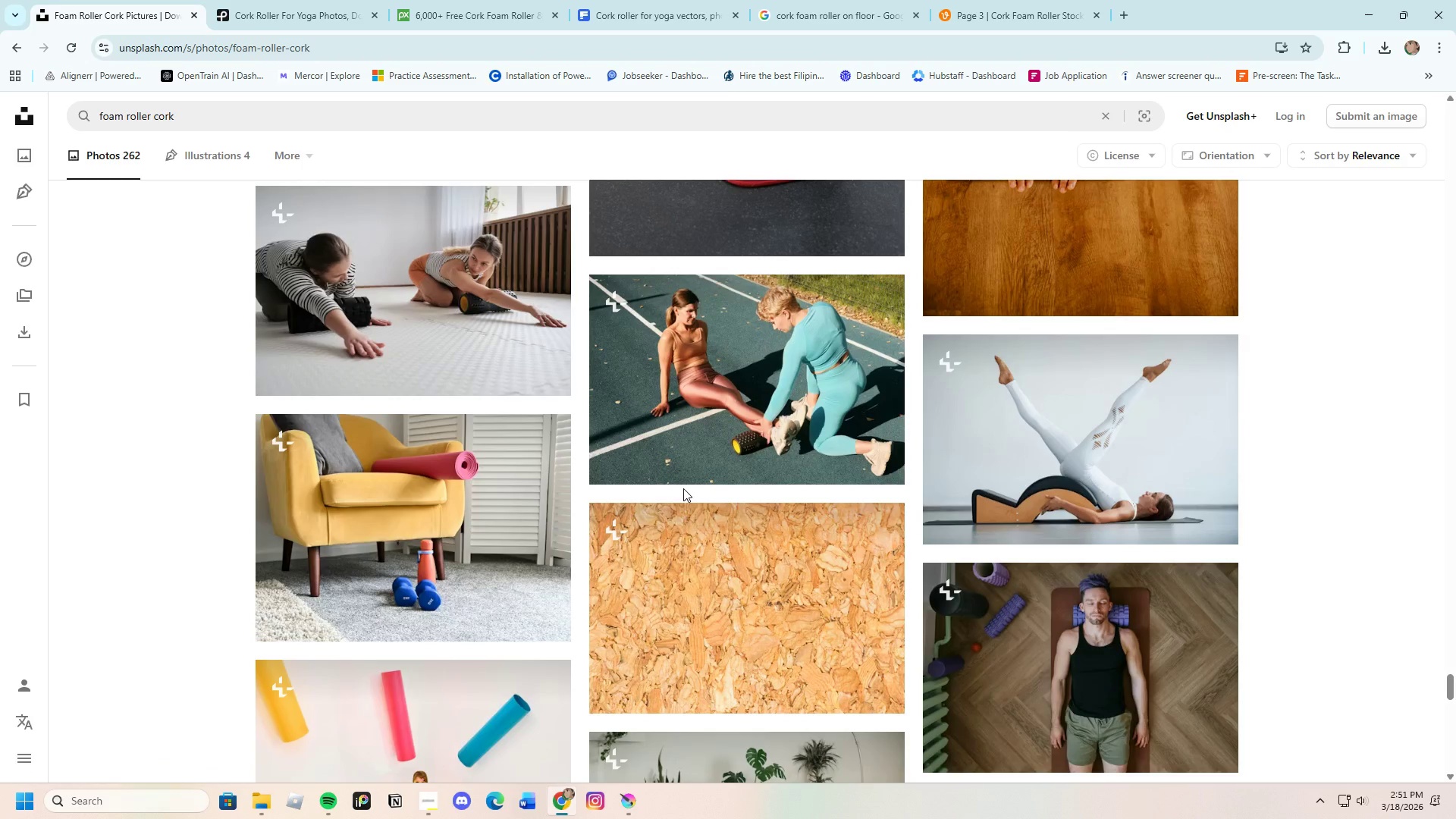 
scroll: coordinate [632, 453], scroll_direction: down, amount: 64.0
 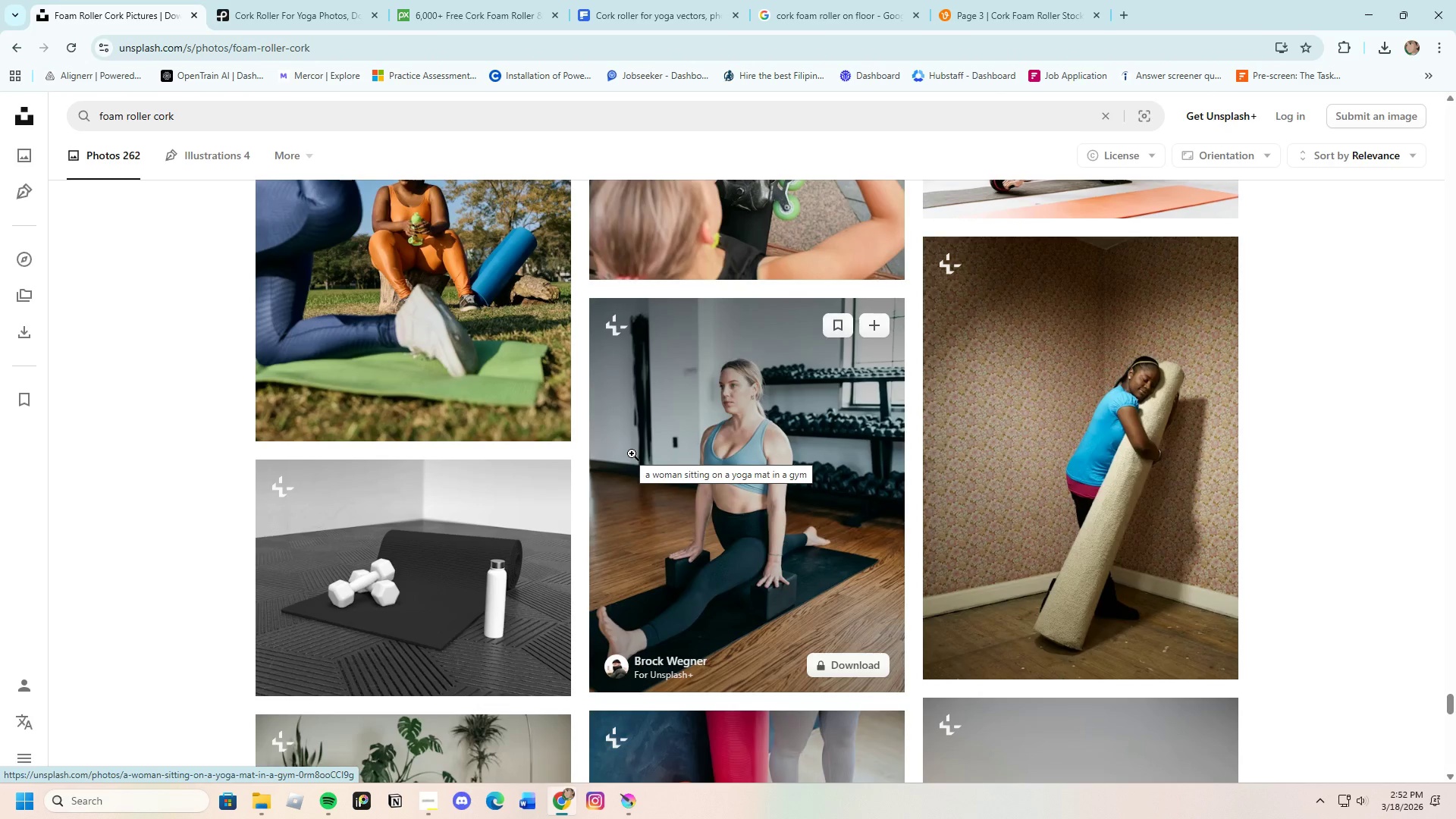 
wait(5.62)
 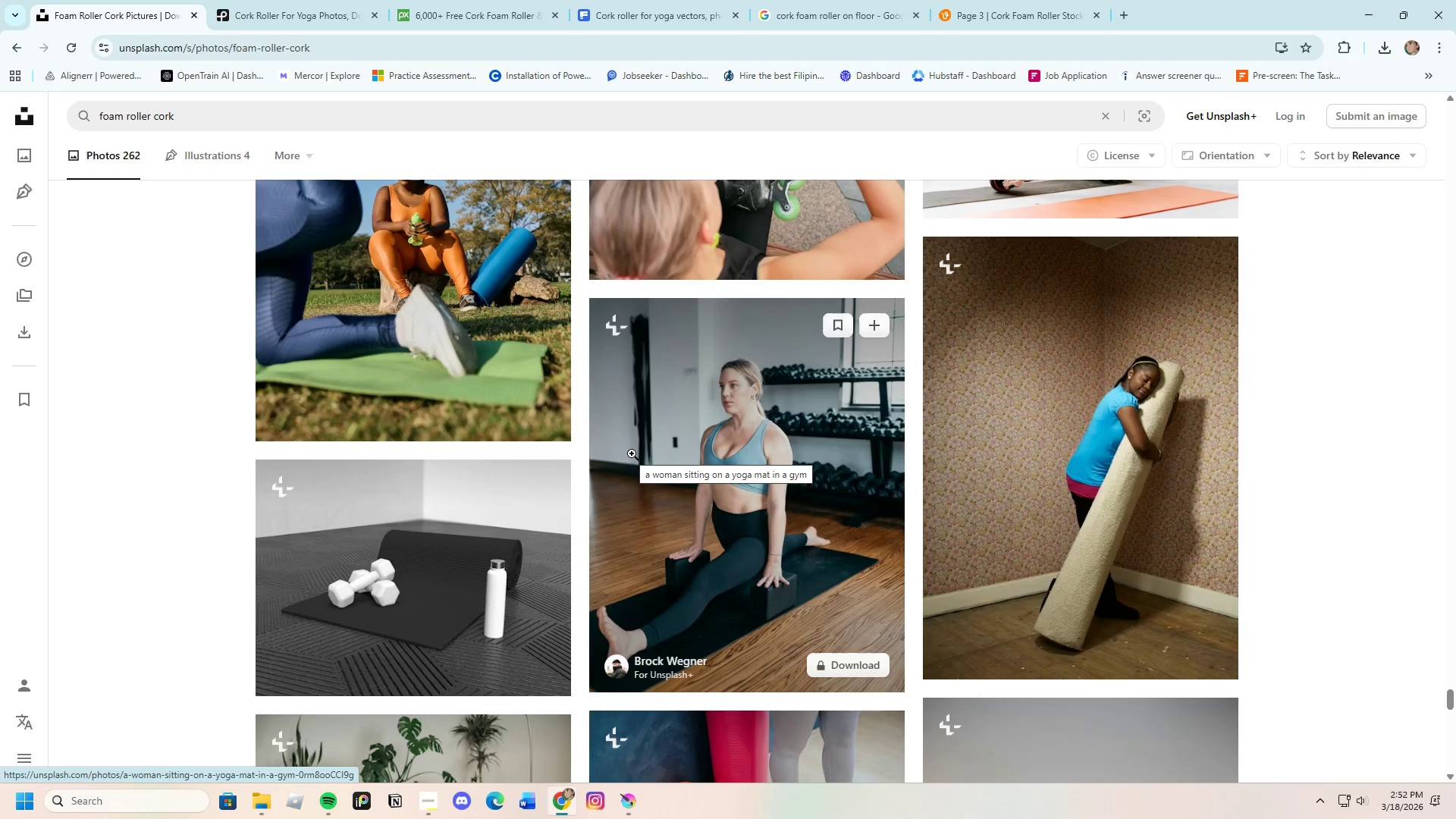 
scroll: coordinate [632, 553], scroll_direction: down, amount: 60.0
 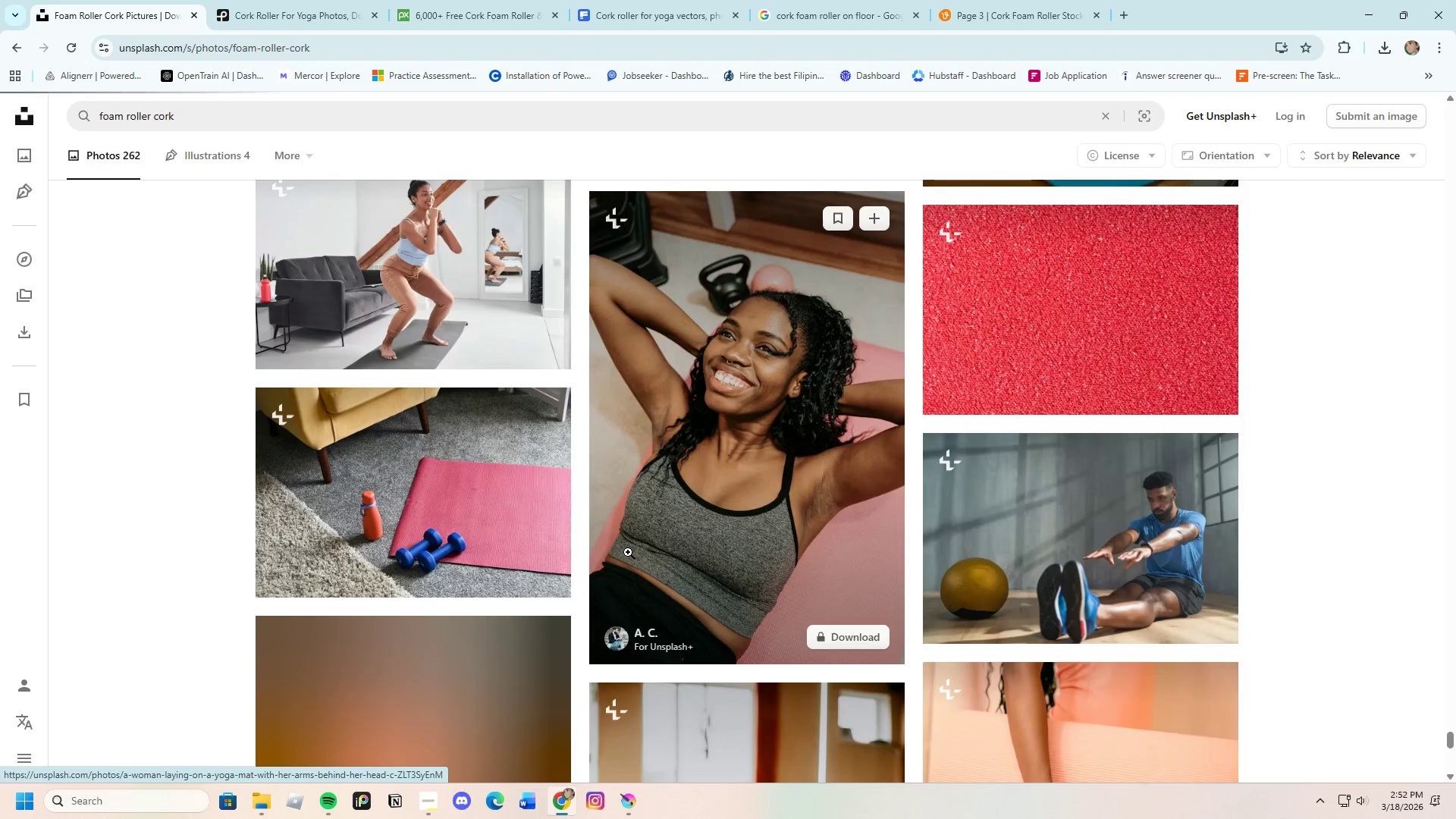 
scroll: coordinate [623, 550], scroll_direction: down, amount: 19.0
 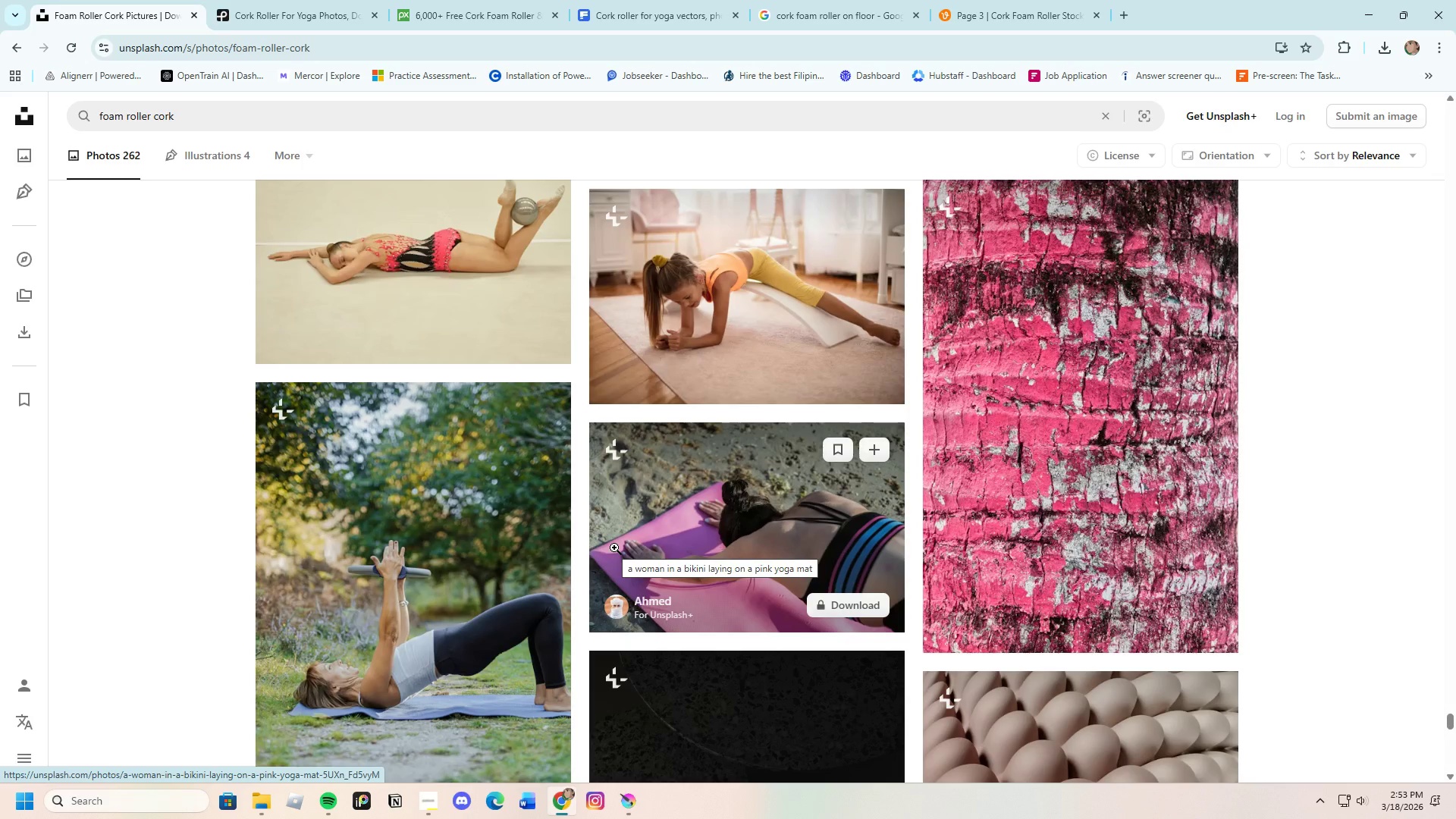 
wait(40.69)
 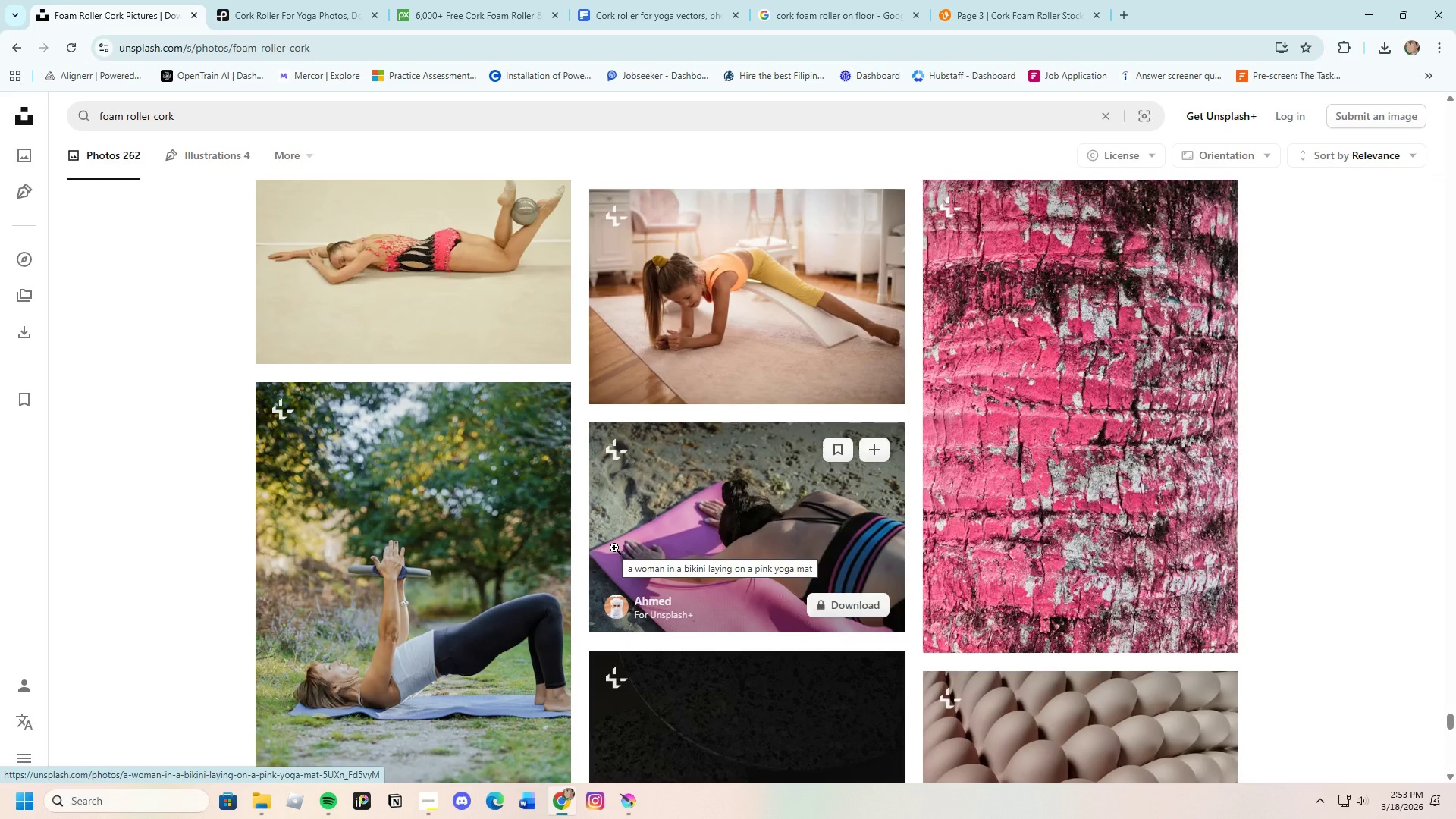 
scroll: coordinate [498, 408], scroll_direction: down, amount: 32.0
 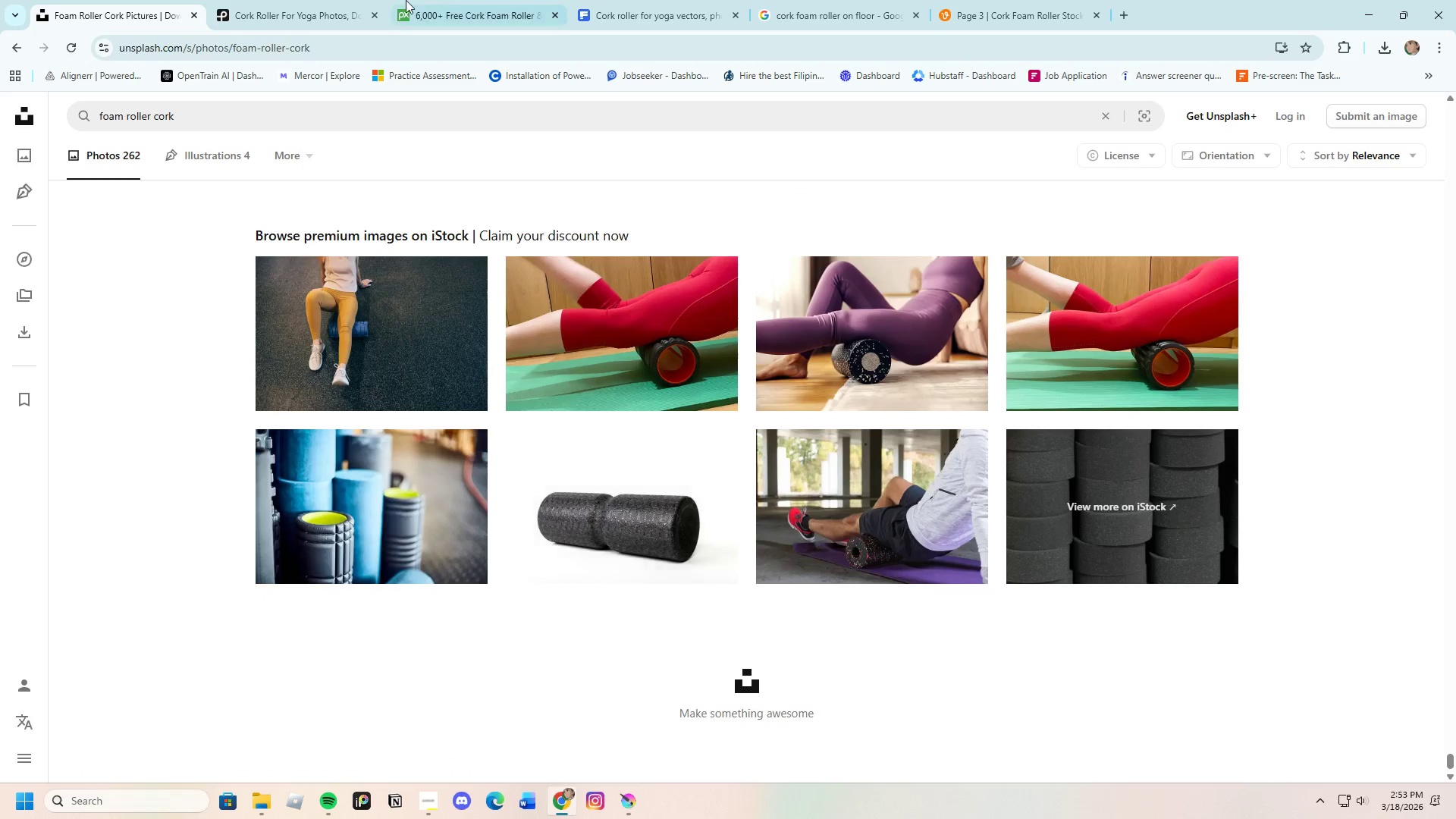 
left_click([369, 0])
 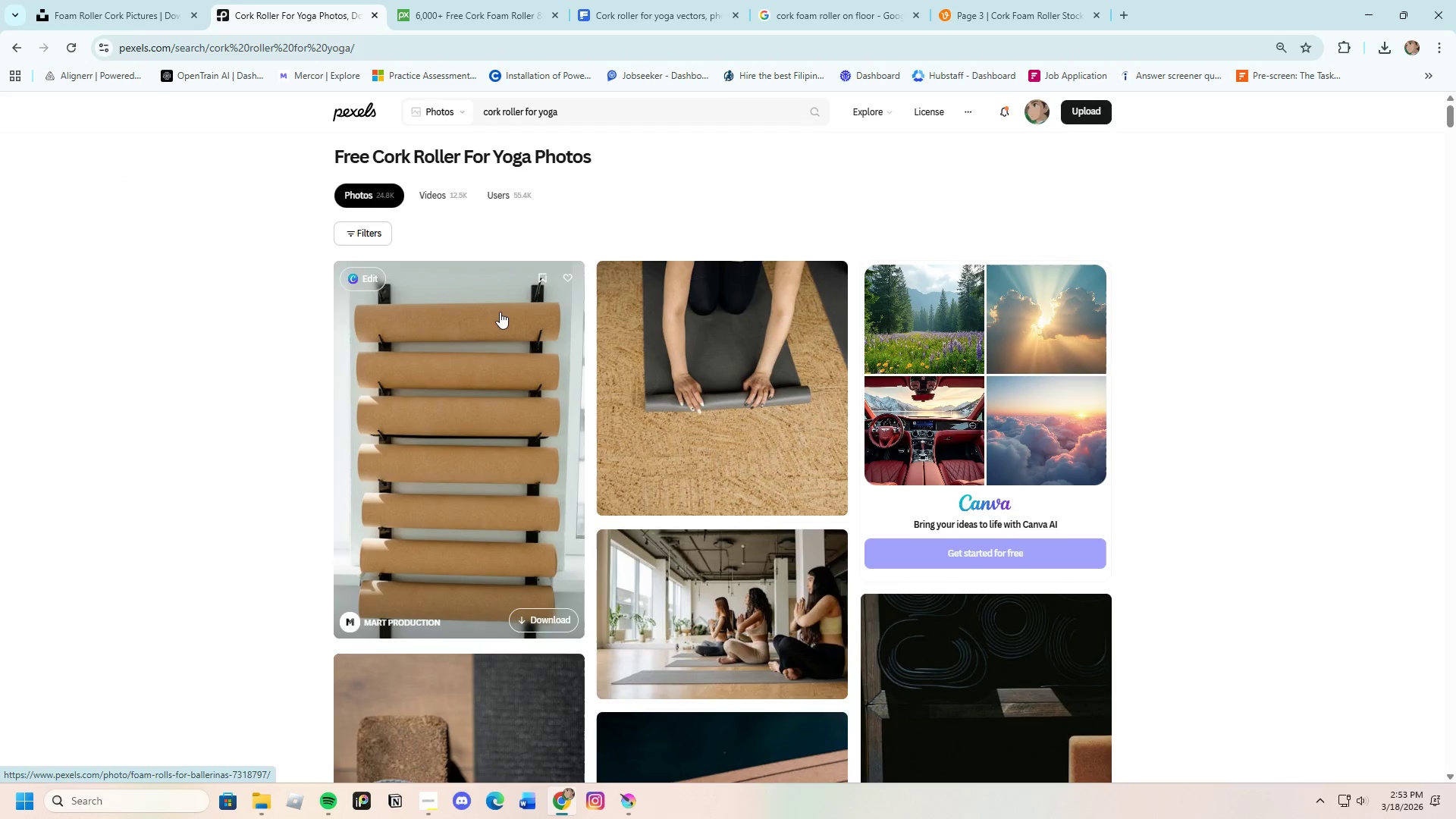 
left_click([474, 428])
 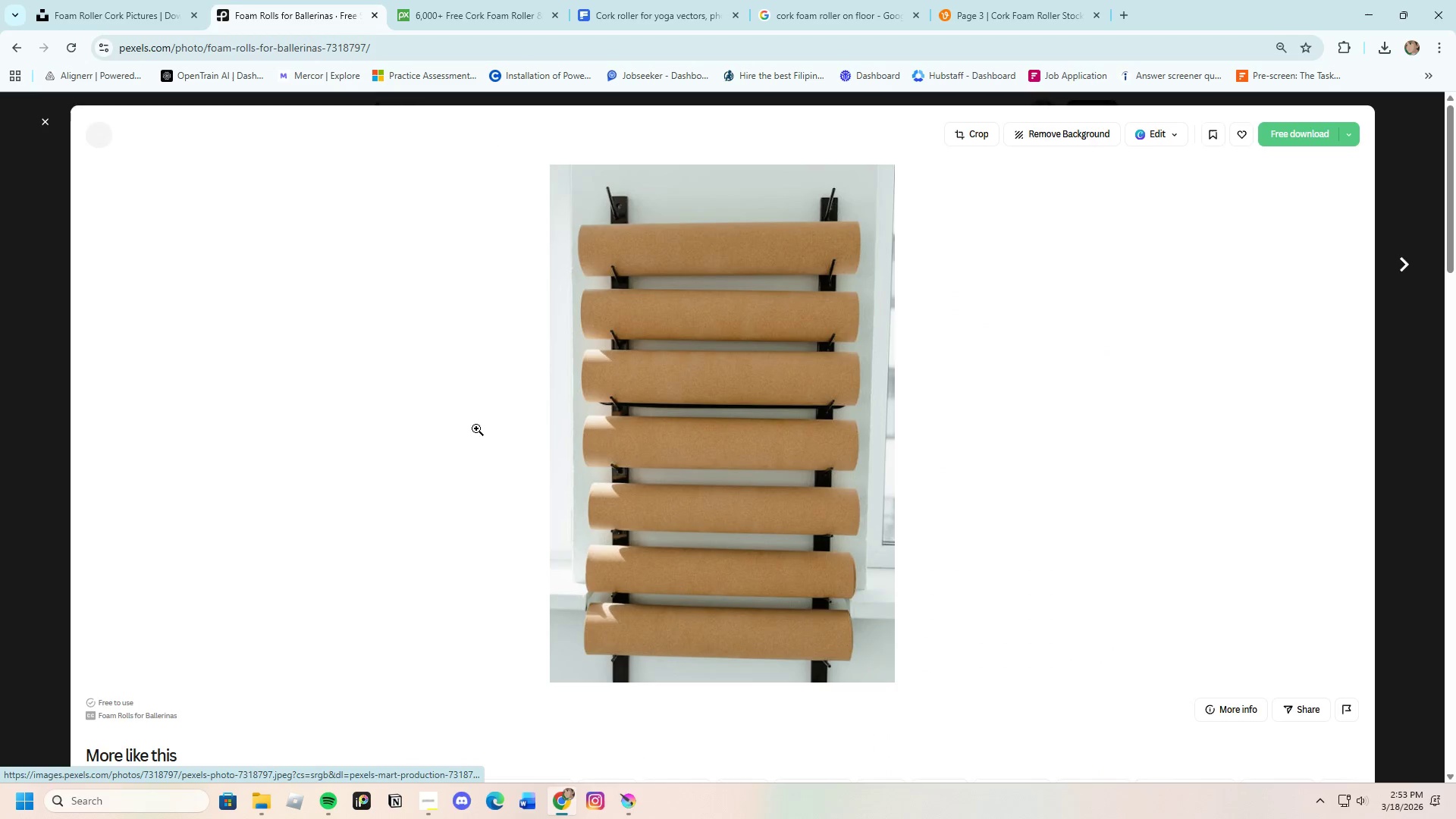 
scroll: coordinate [1136, 529], scroll_direction: down, amount: 19.0
 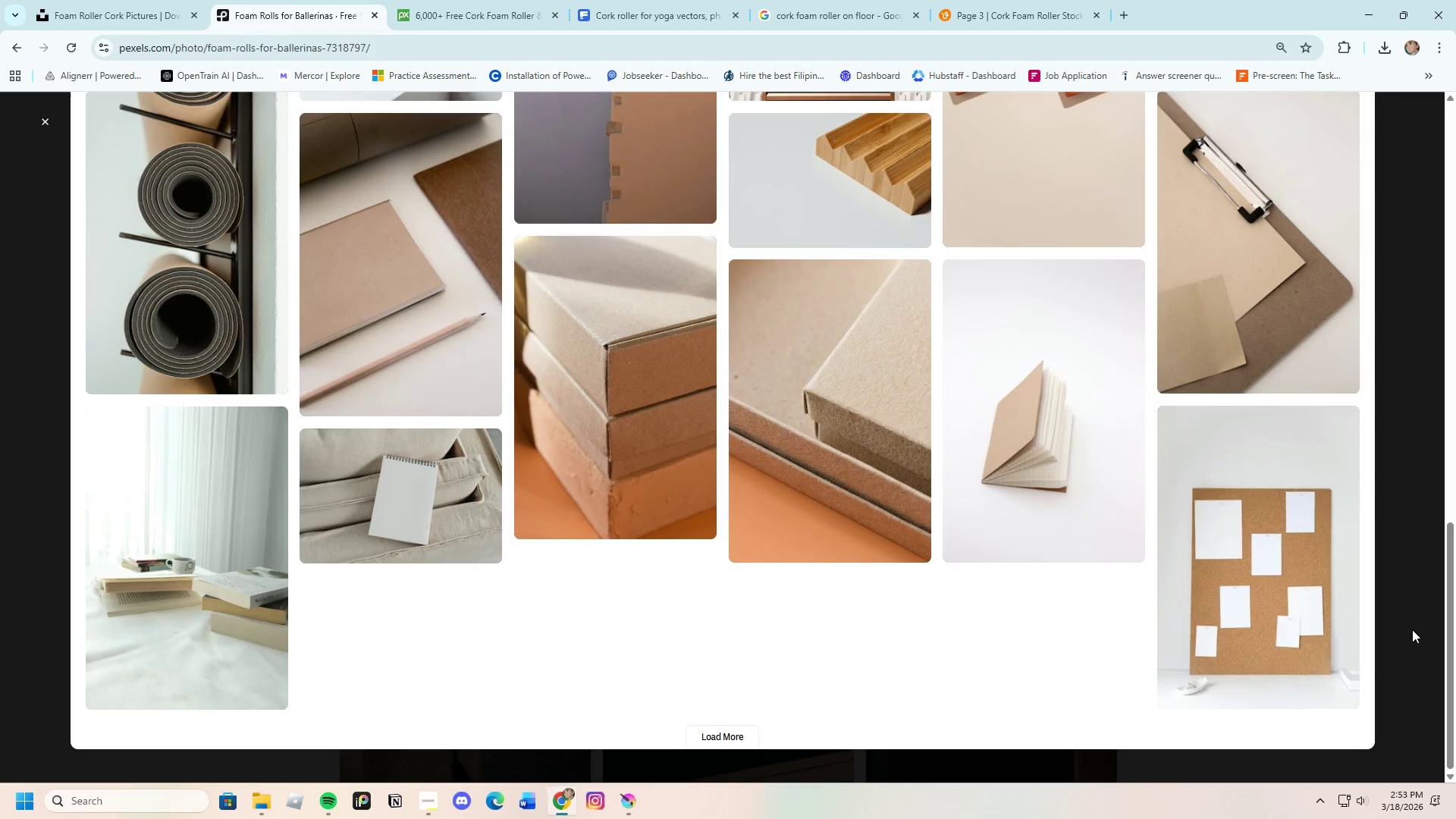 
left_click([1416, 629])
 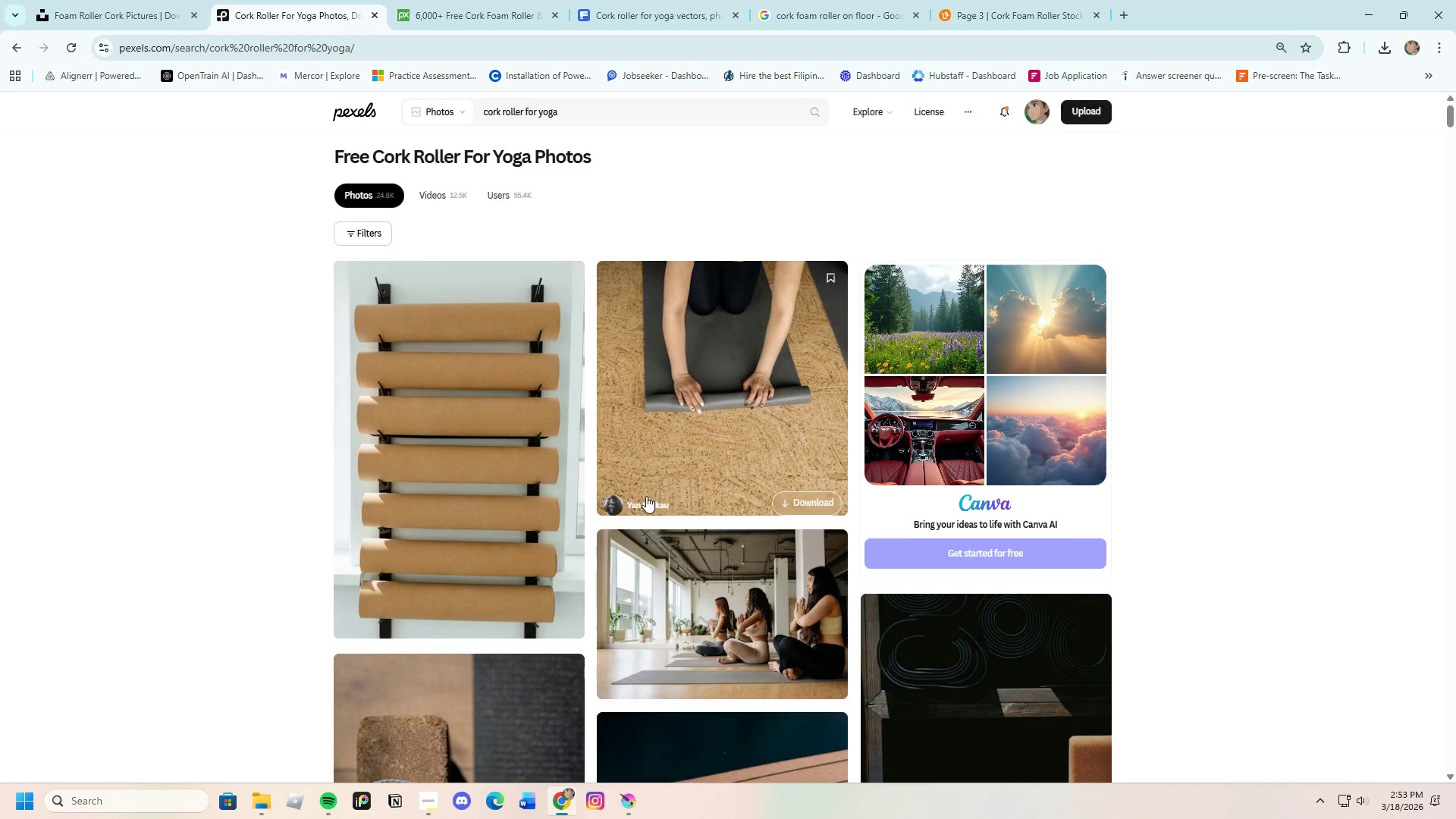 
scroll: coordinate [654, 495], scroll_direction: down, amount: 14.0
 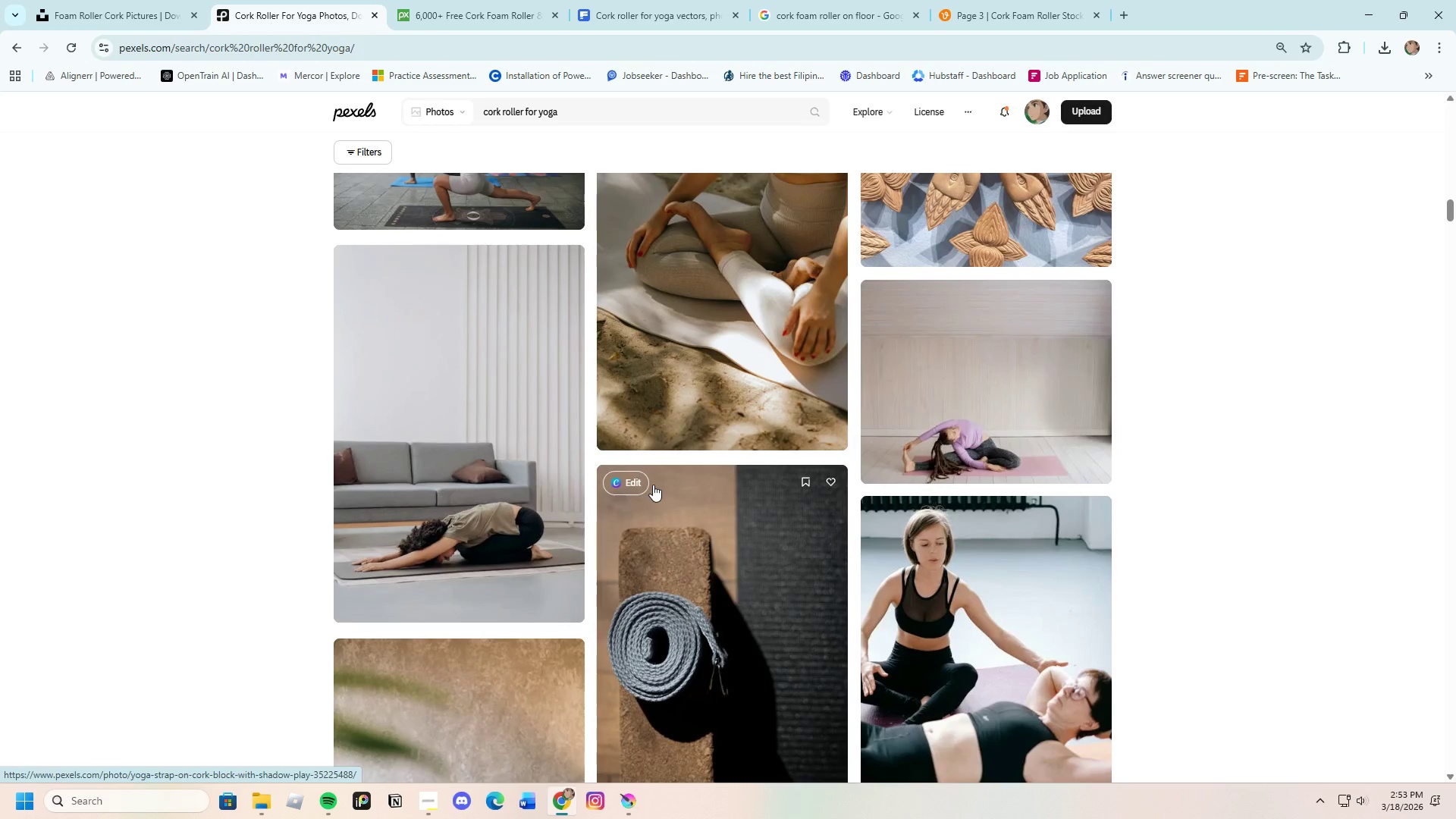 
wait(8.39)
 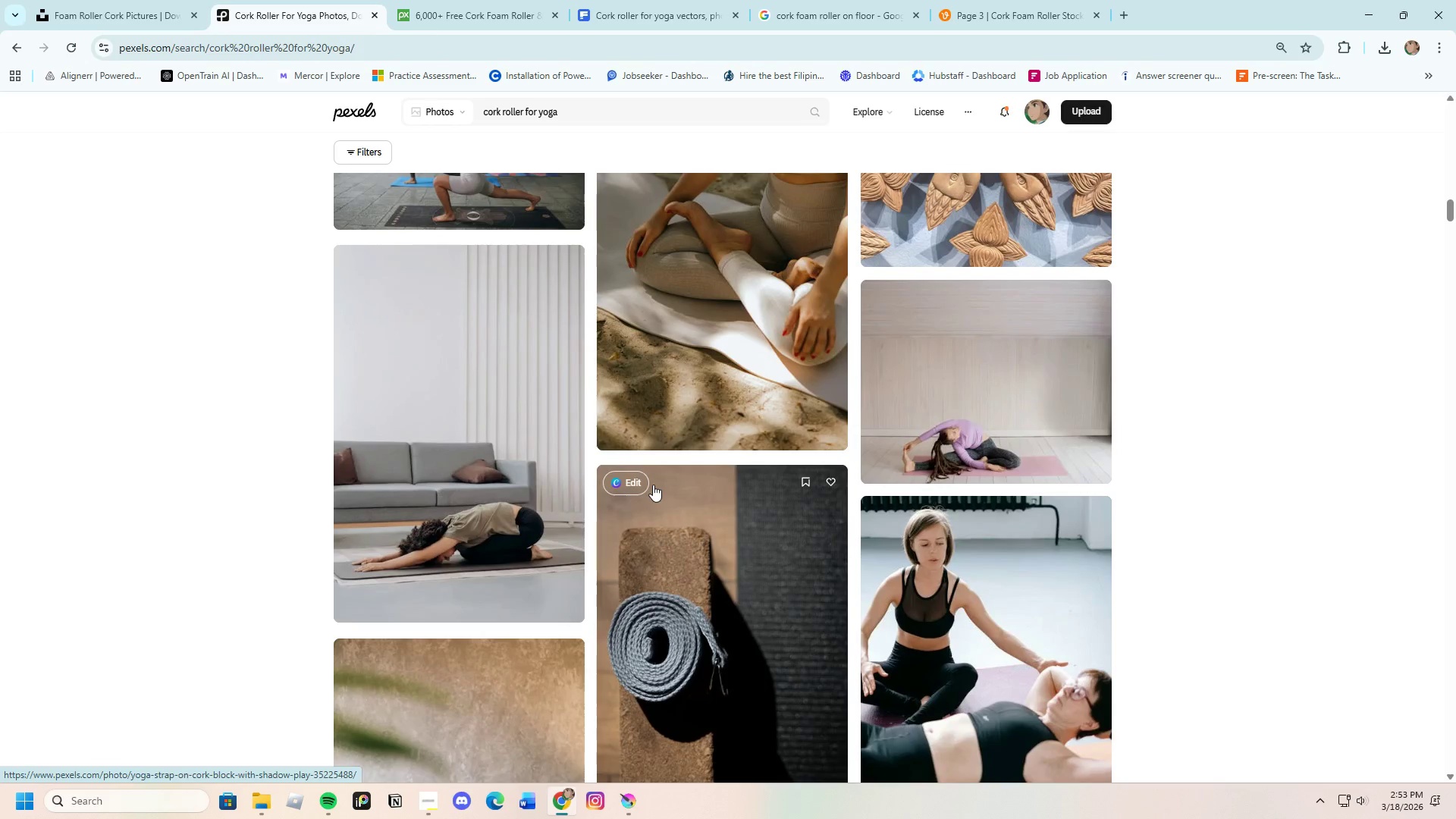 
scroll: coordinate [710, 507], scroll_direction: down, amount: 28.0
 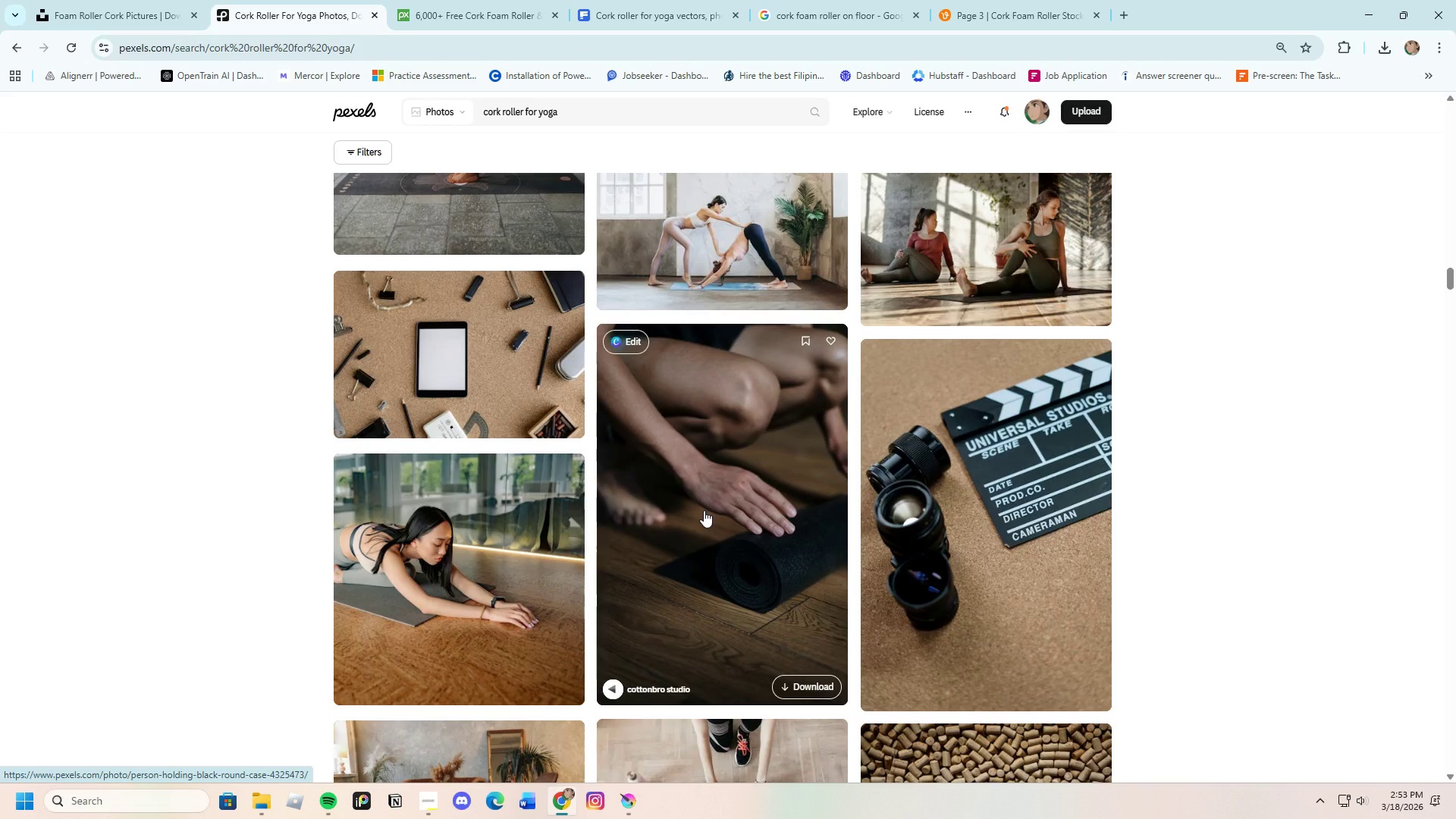 
wait(12.96)
 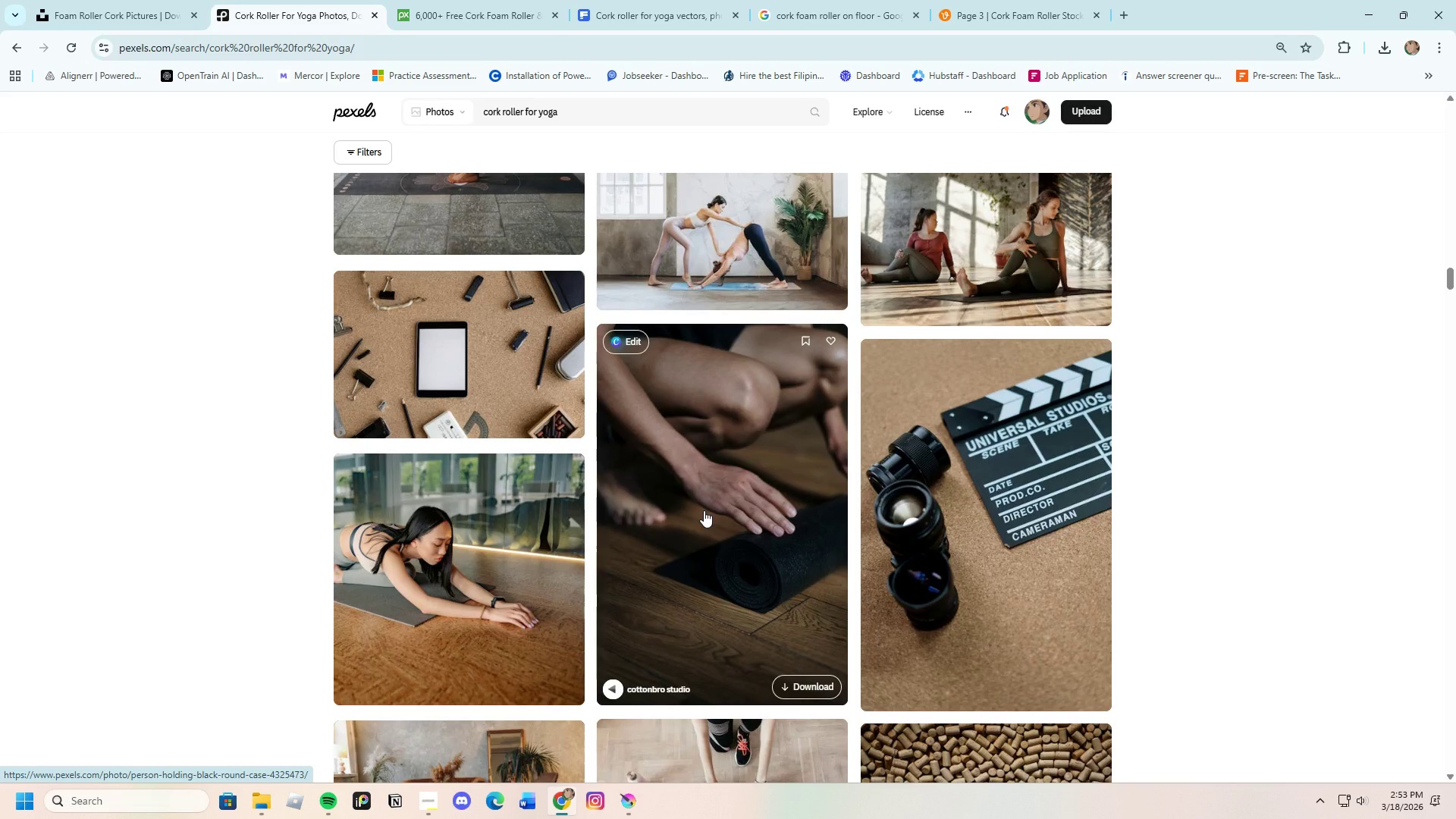 
scroll: coordinate [686, 527], scroll_direction: down, amount: 70.0
 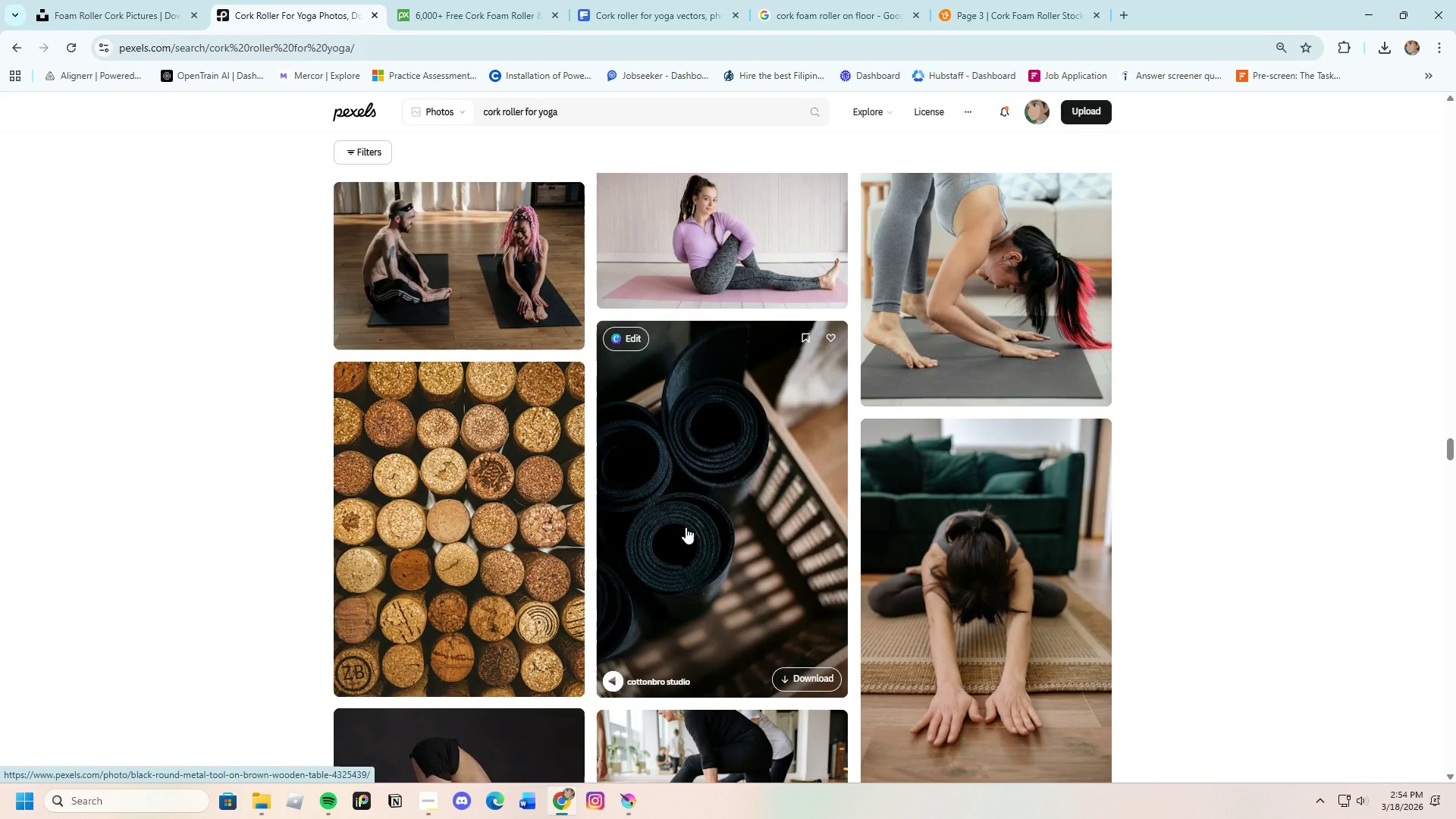 
scroll: coordinate [683, 526], scroll_direction: down, amount: 22.0
 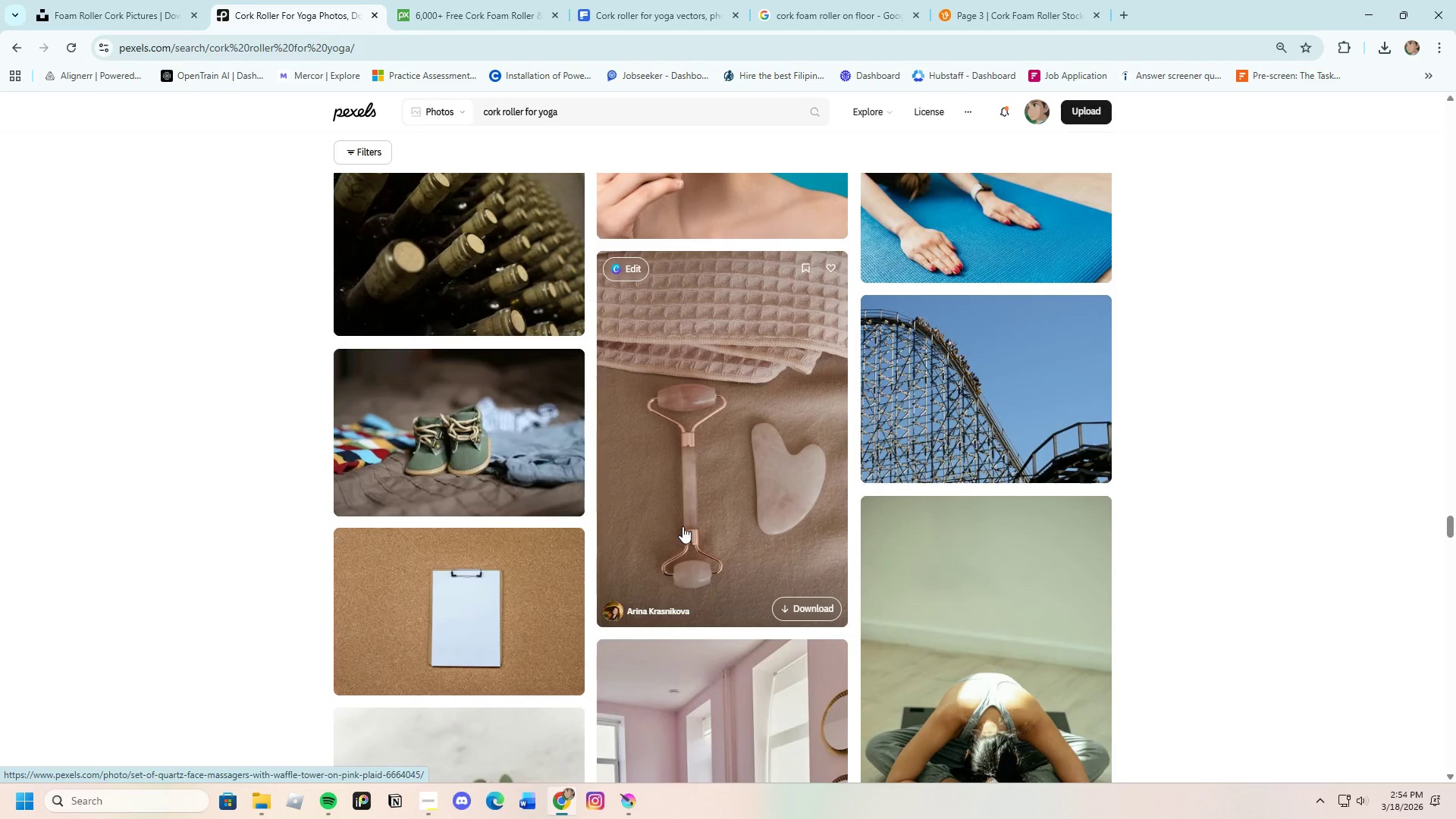 
wait(6.14)
 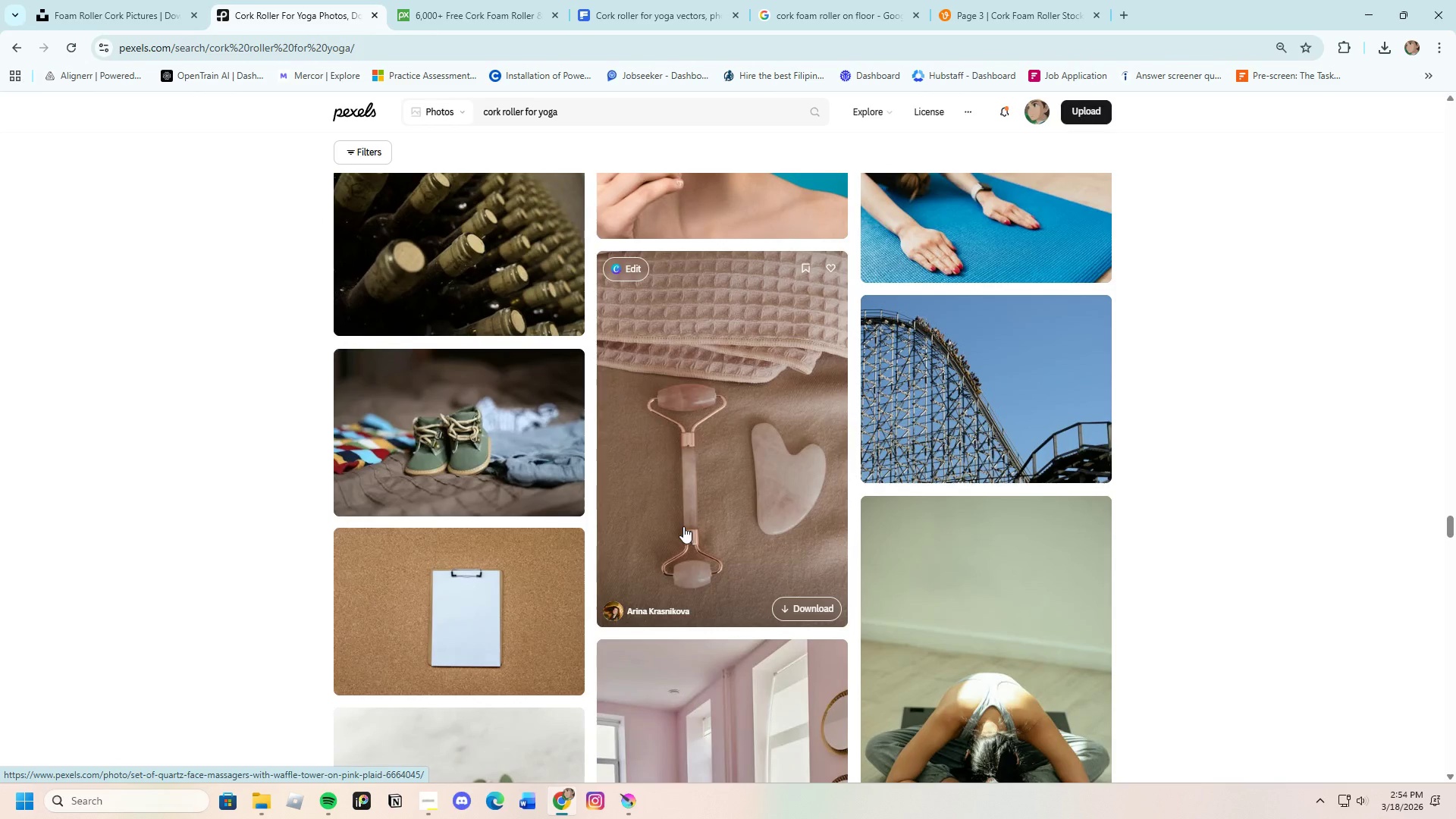 
scroll: coordinate [695, 585], scroll_direction: down, amount: 67.0
 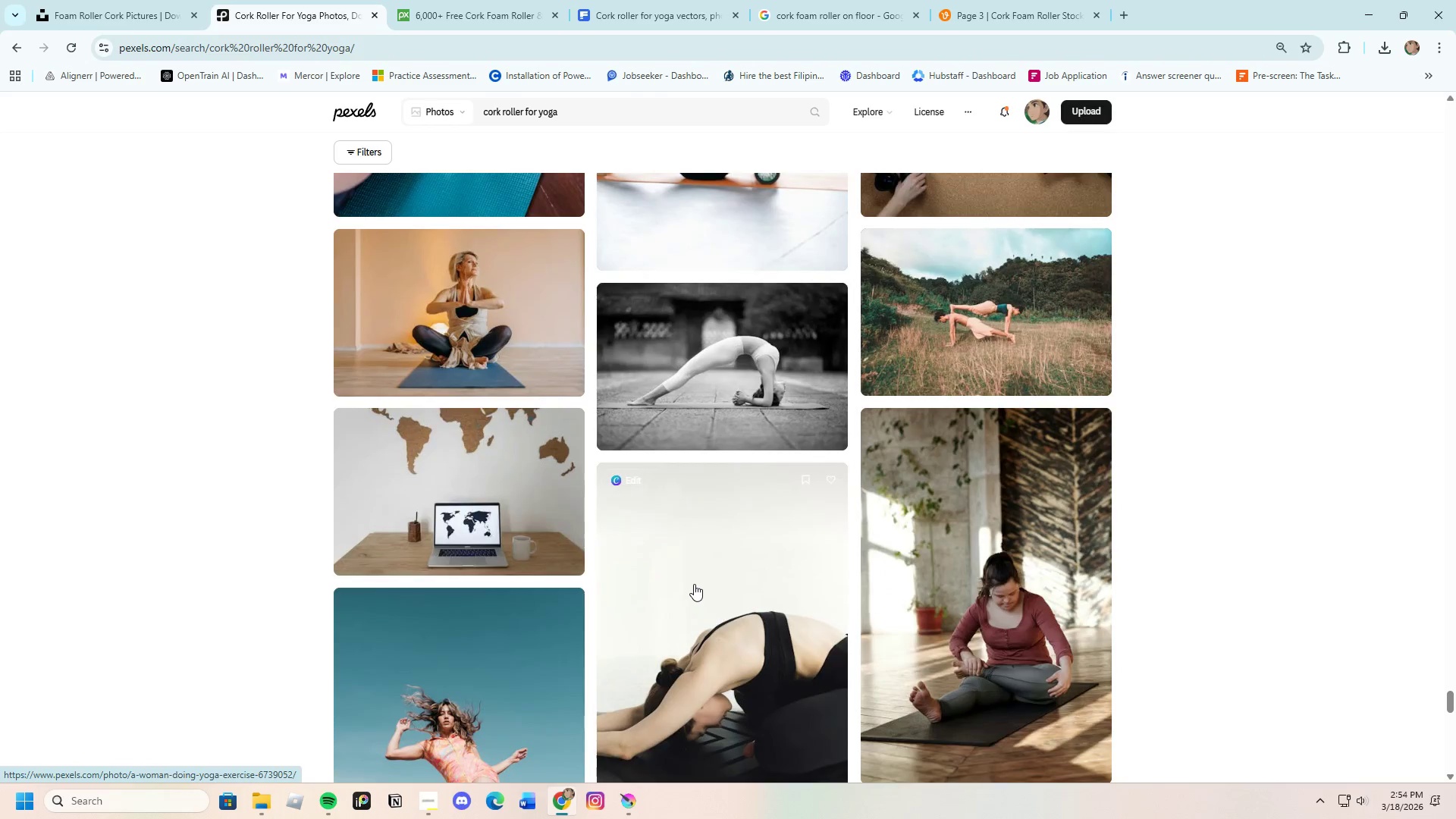 
scroll: coordinate [640, 514], scroll_direction: down, amount: 47.0
 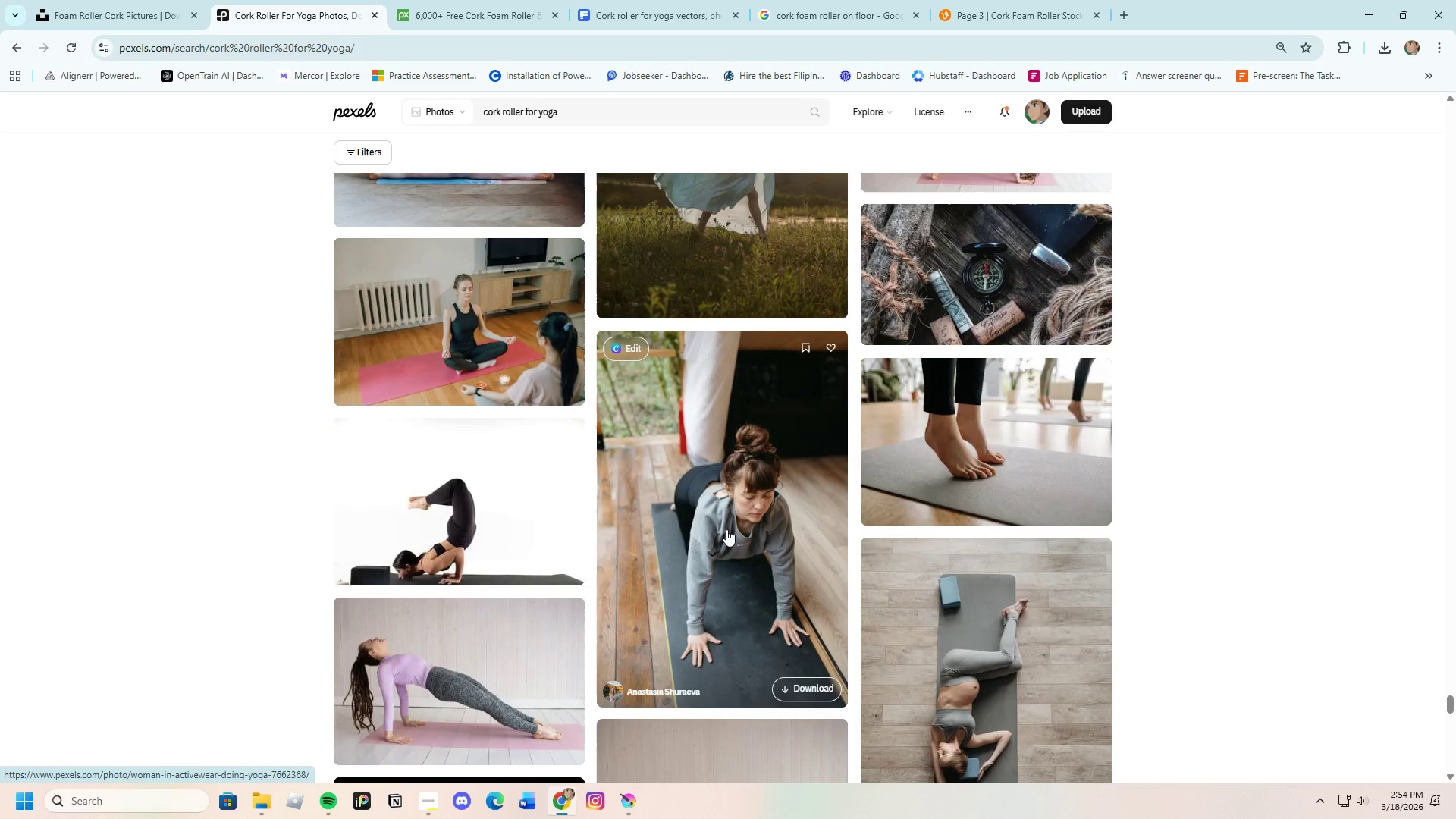 
scroll: coordinate [724, 528], scroll_direction: down, amount: 26.0
 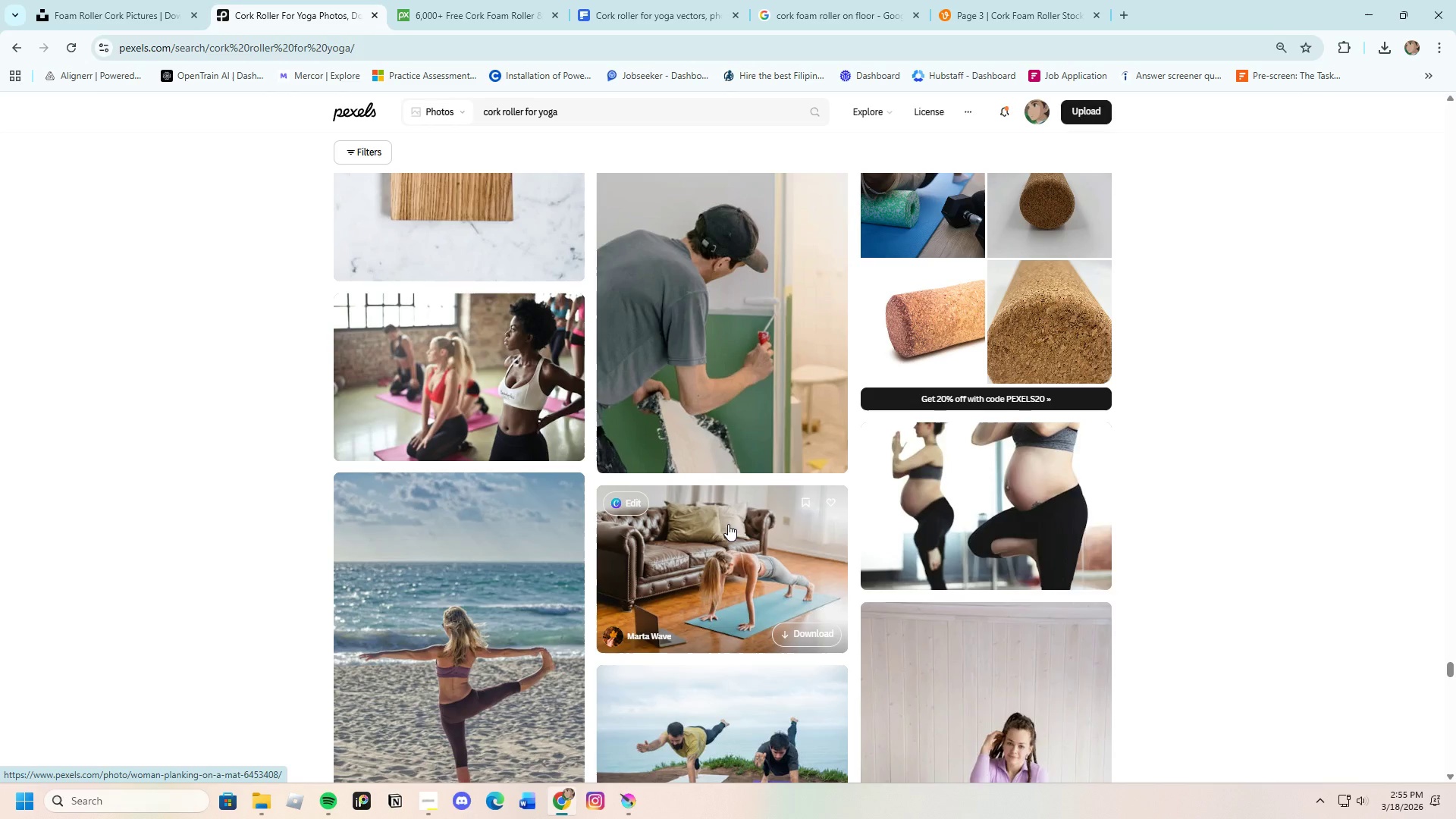 
wait(27.33)
 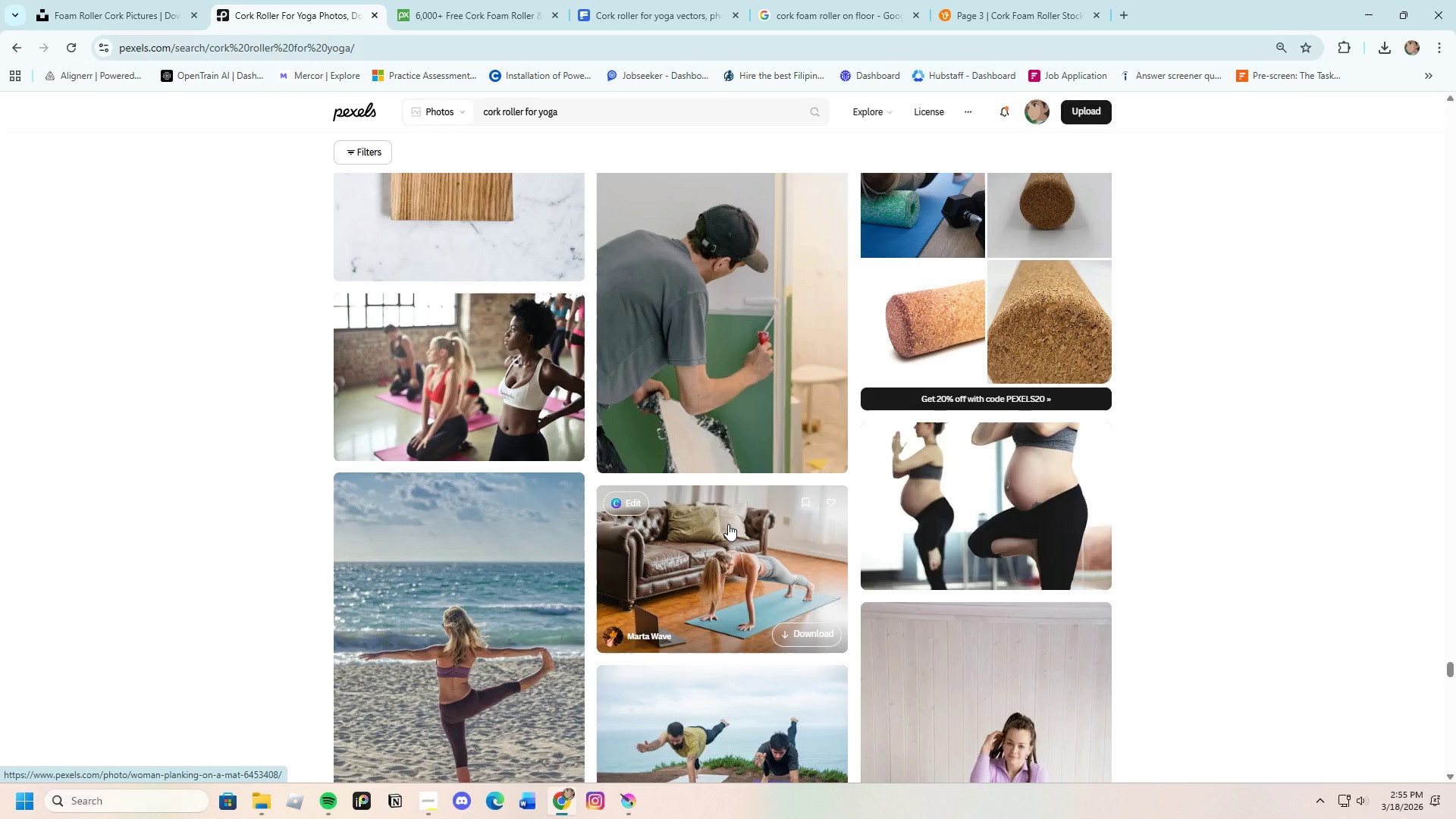 
scroll: coordinate [667, 495], scroll_direction: down, amount: 76.0
 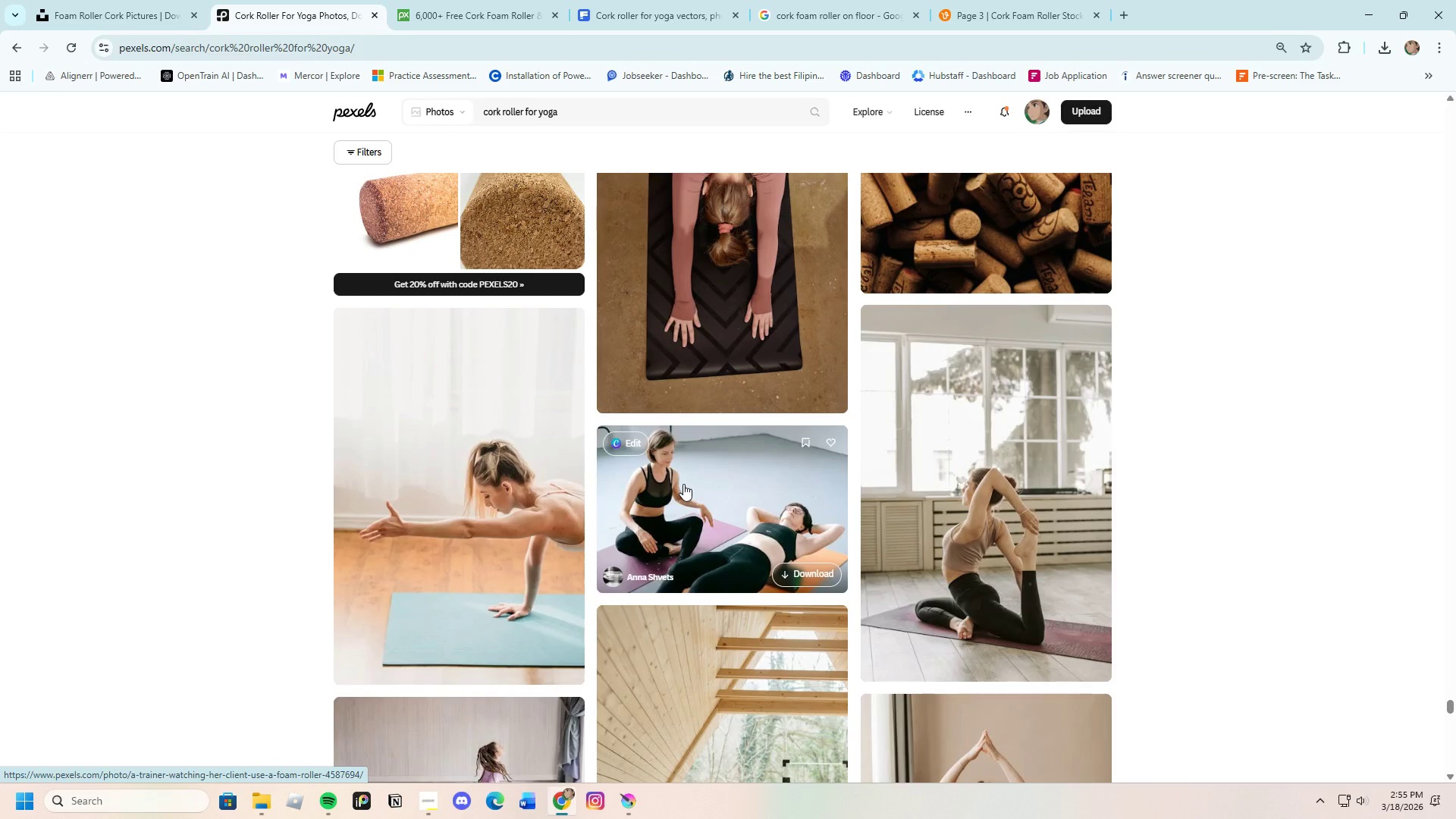 
wait(15.86)
 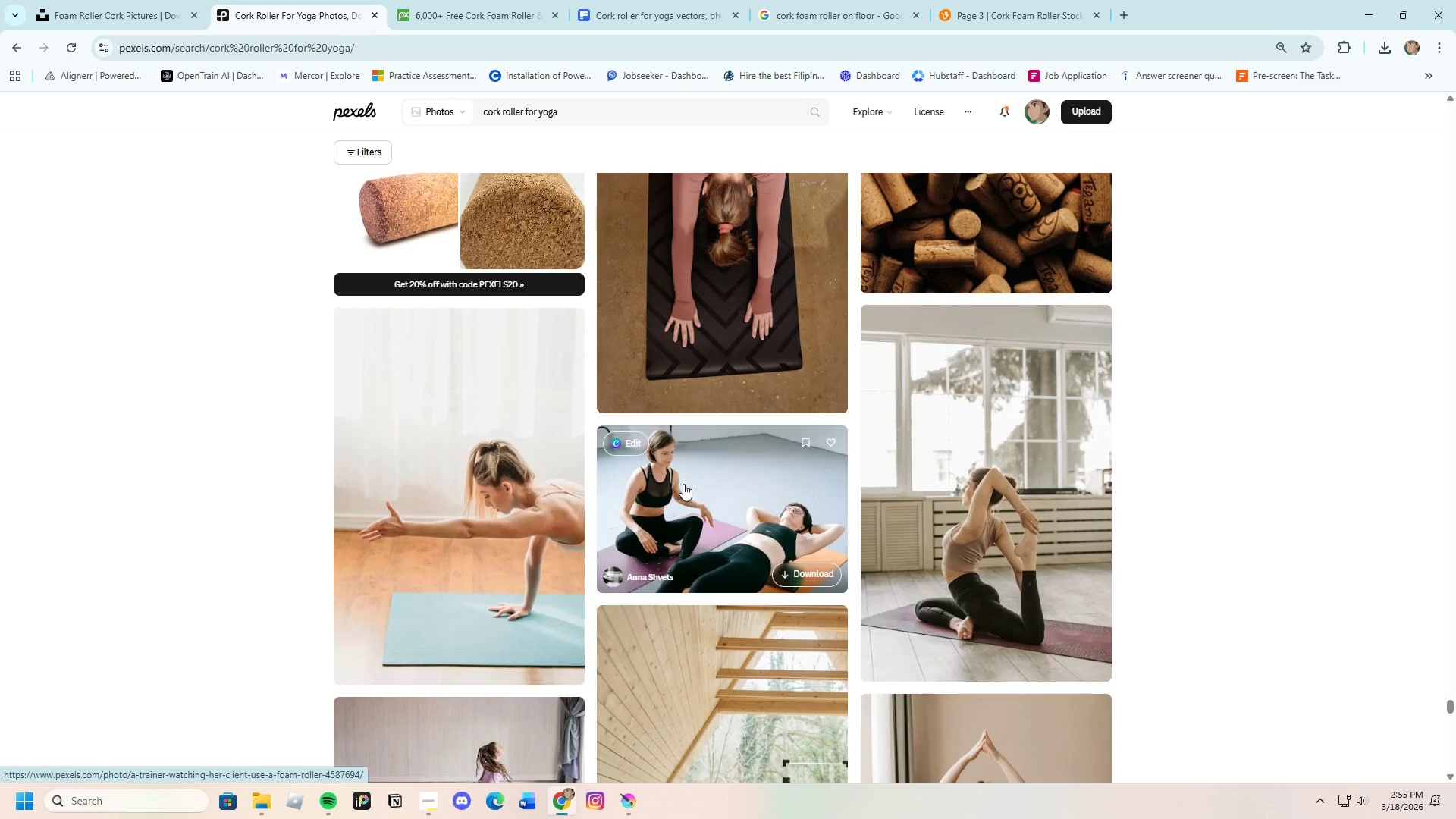 
scroll: coordinate [662, 499], scroll_direction: down, amount: 81.0
 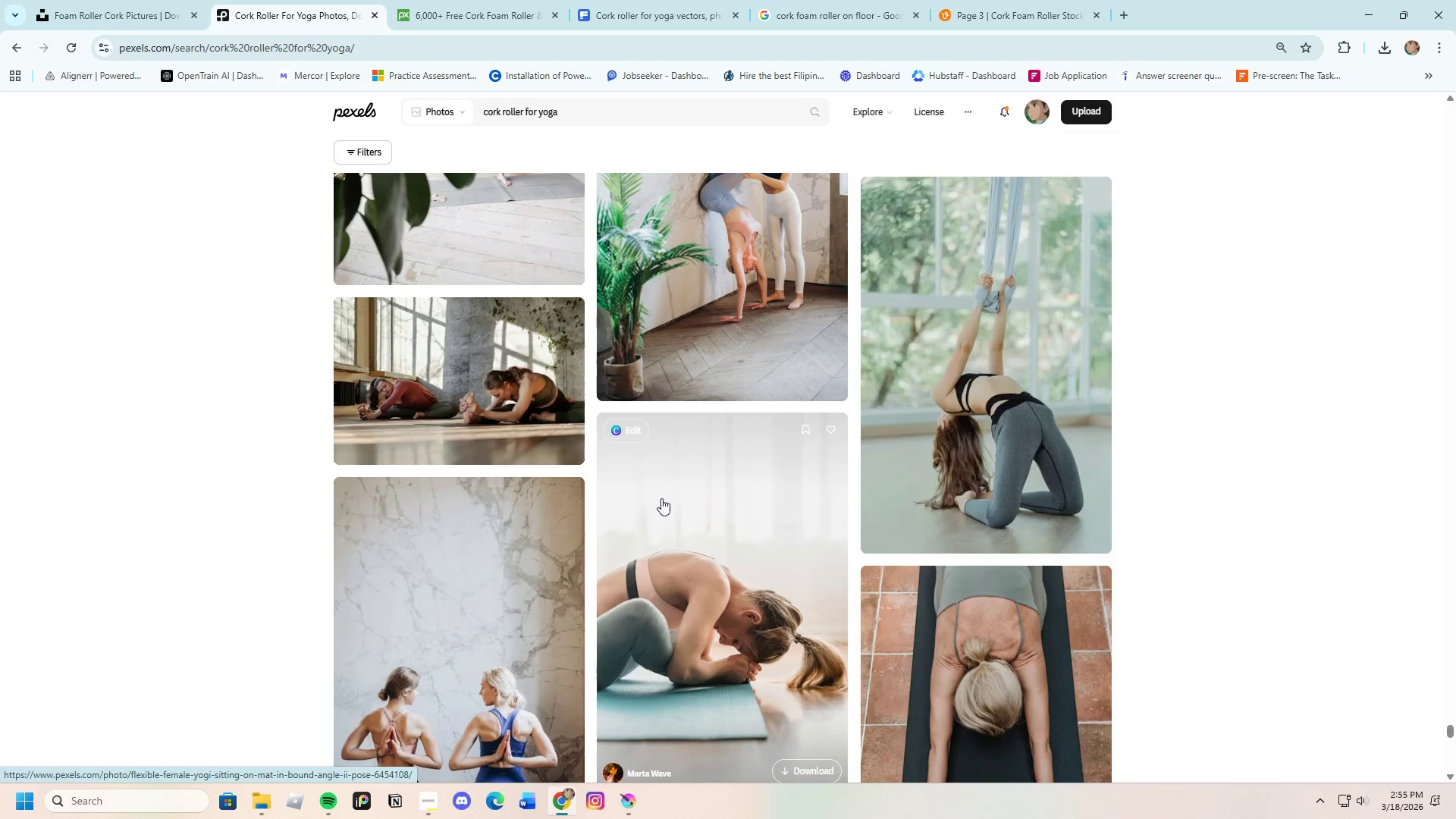 
scroll: coordinate [648, 522], scroll_direction: down, amount: 32.0
 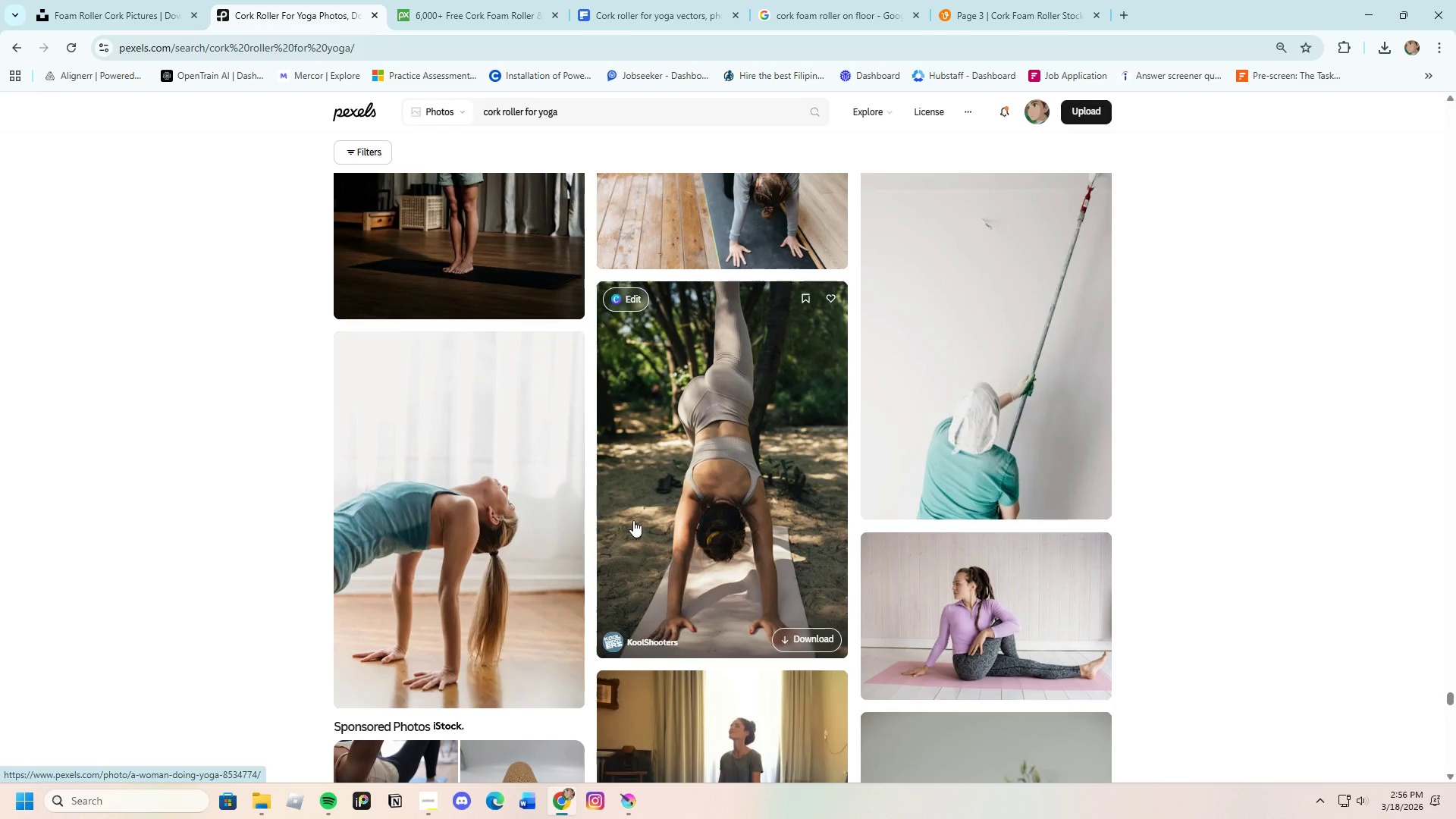 
wait(10.5)
 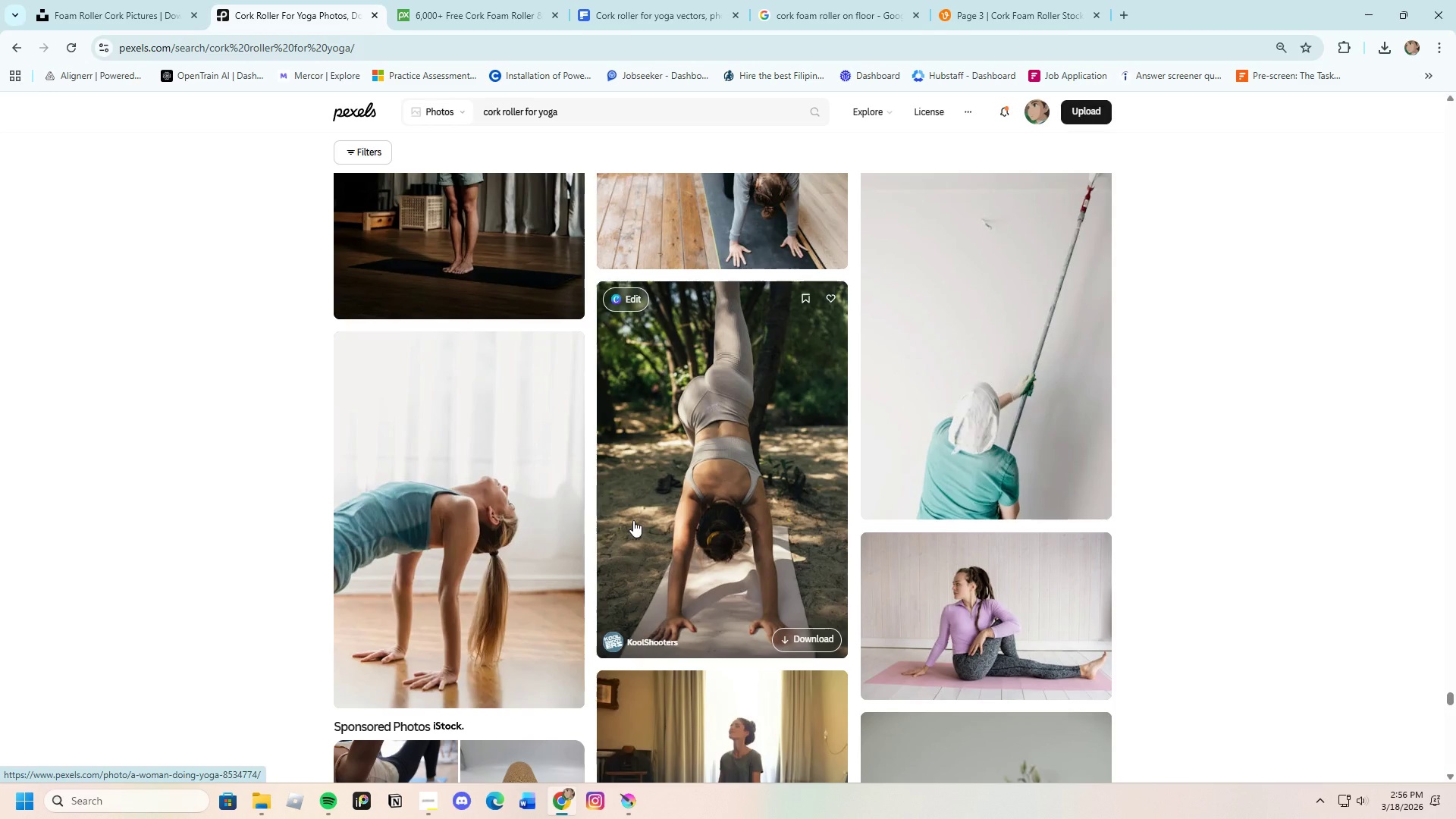 
scroll: coordinate [669, 522], scroll_direction: down, amount: 71.0
 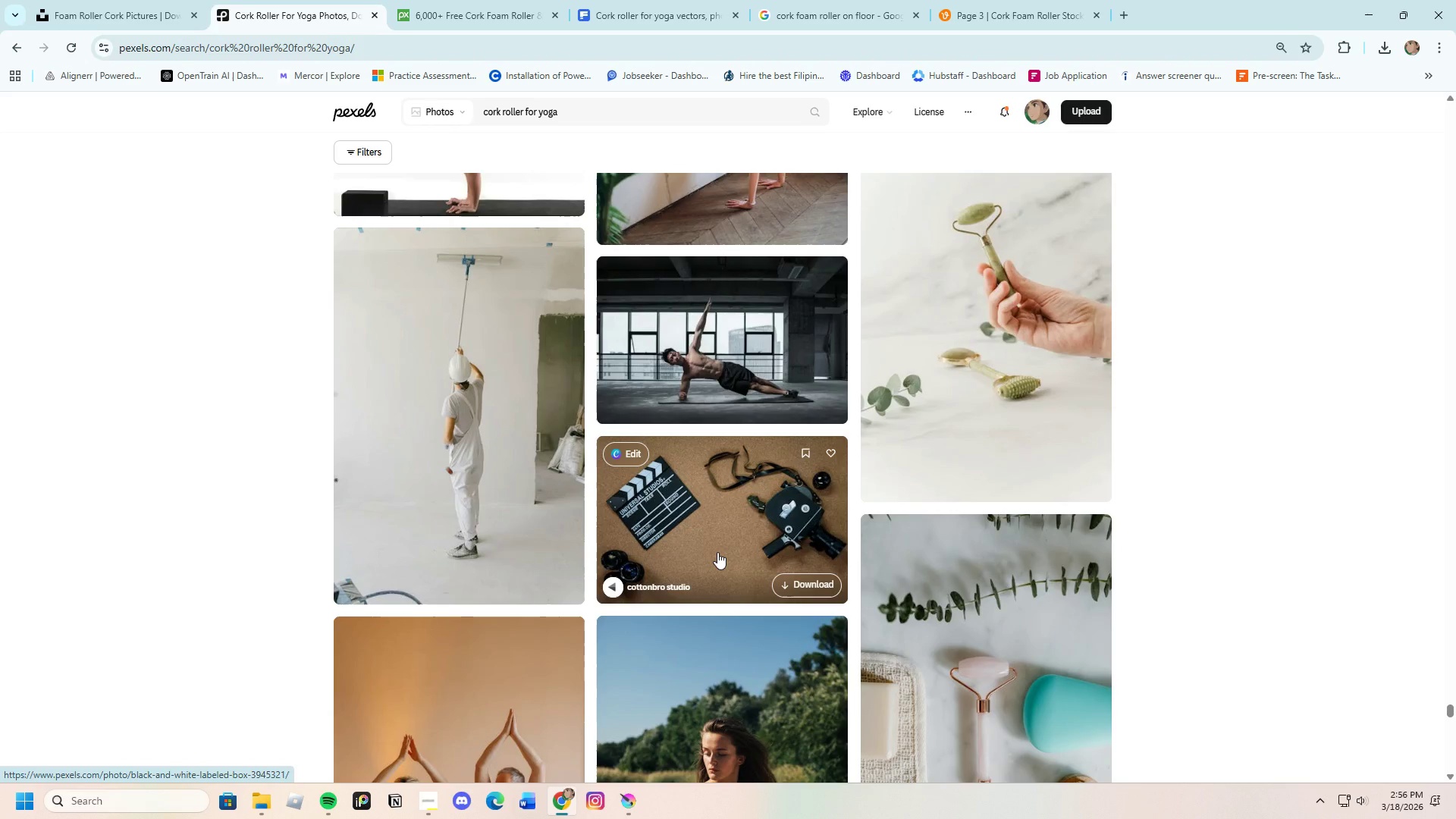 
wait(8.43)
 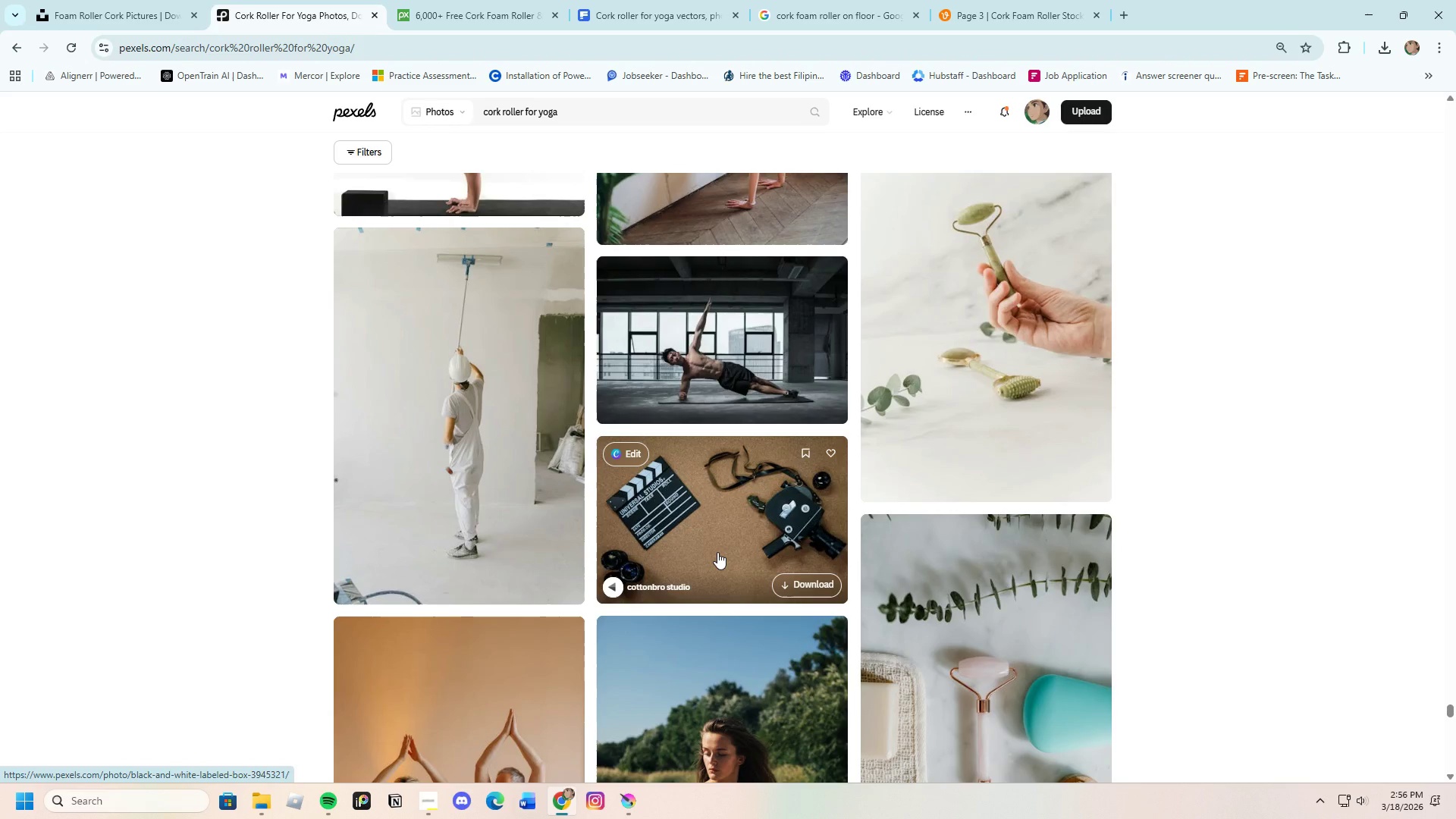 
scroll: coordinate [705, 635], scroll_direction: down, amount: 60.0
 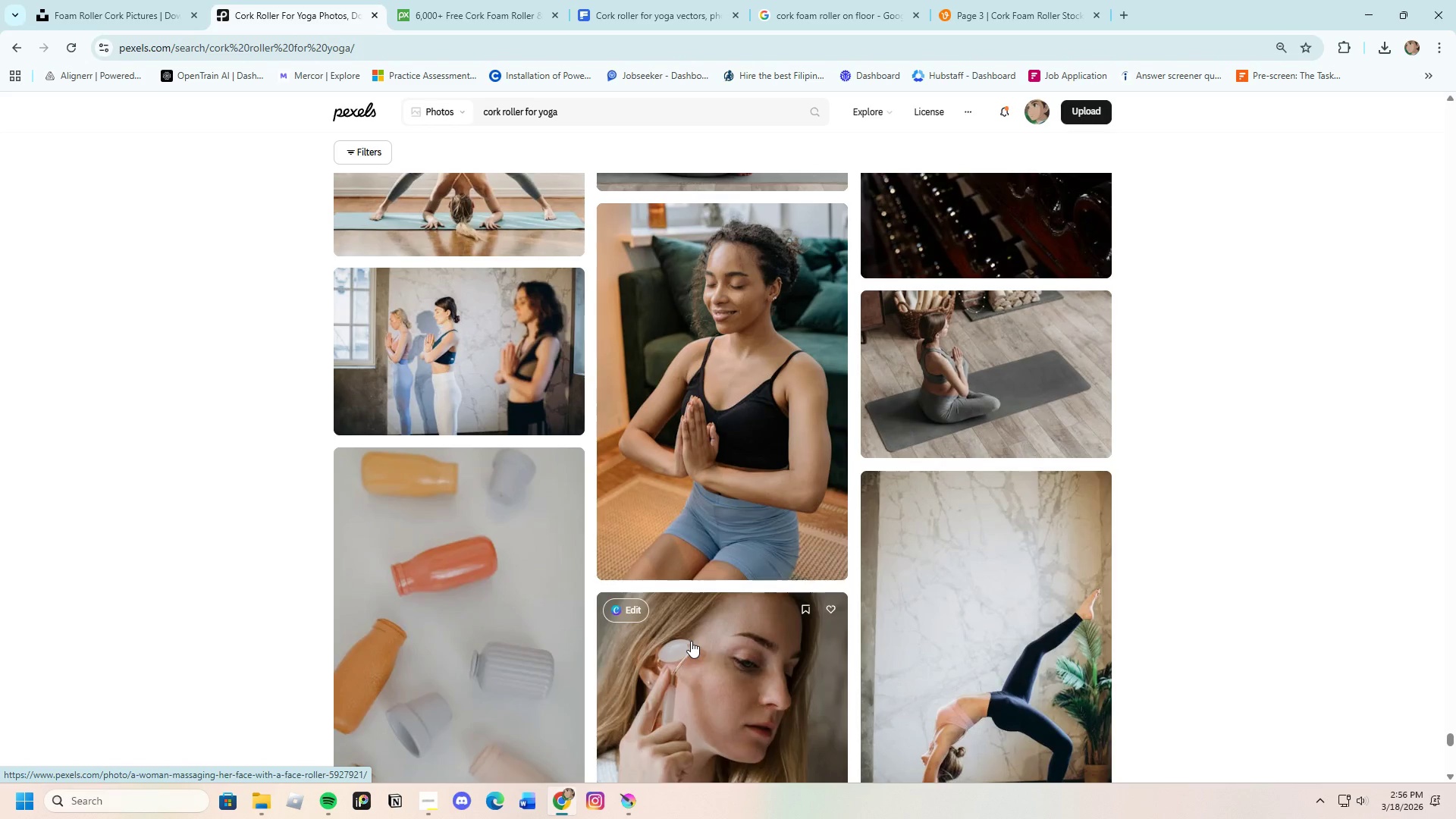 
scroll: coordinate [689, 626], scroll_direction: down, amount: 50.0
 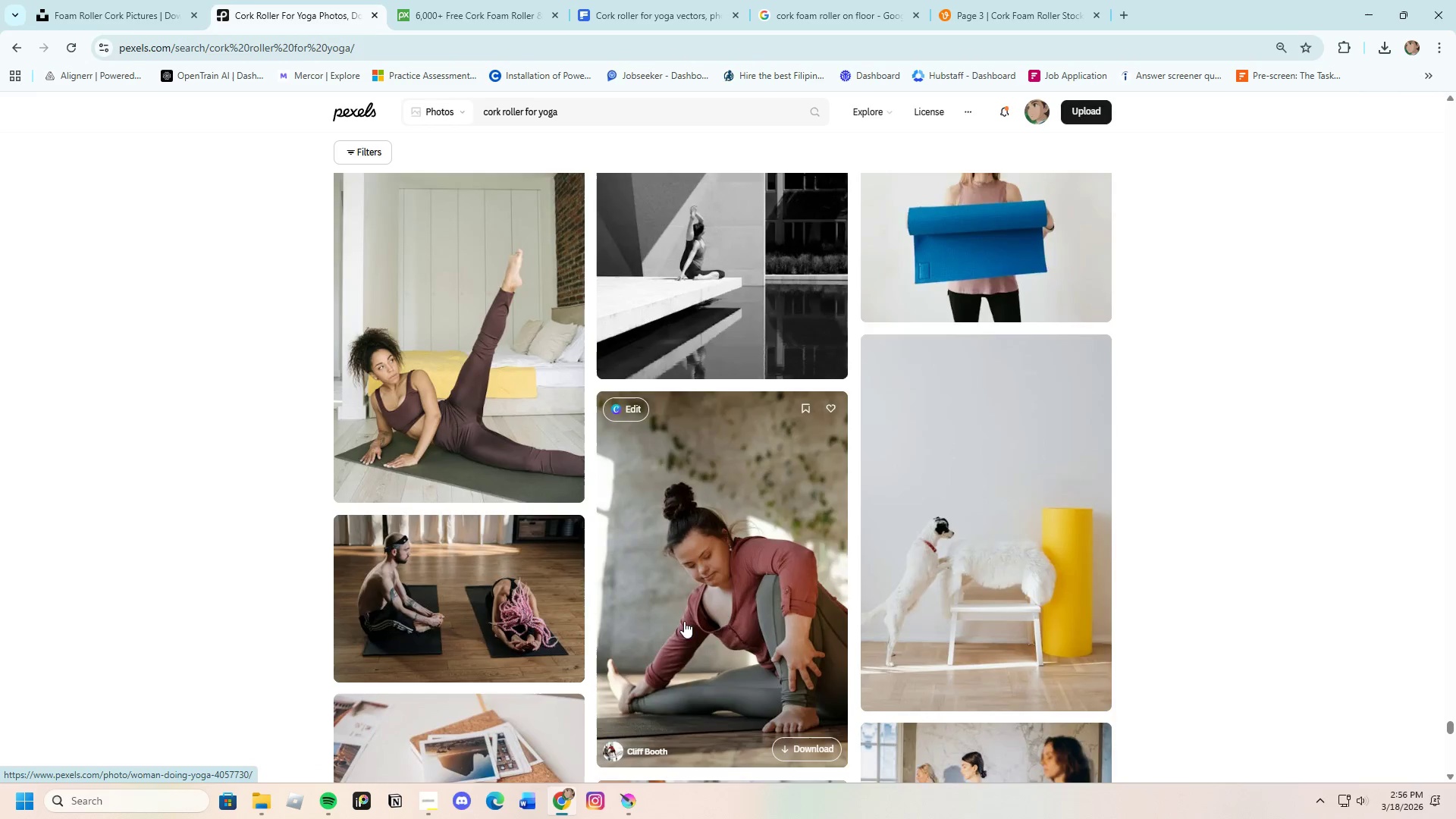 
scroll: coordinate [595, 588], scroll_direction: down, amount: 46.0
 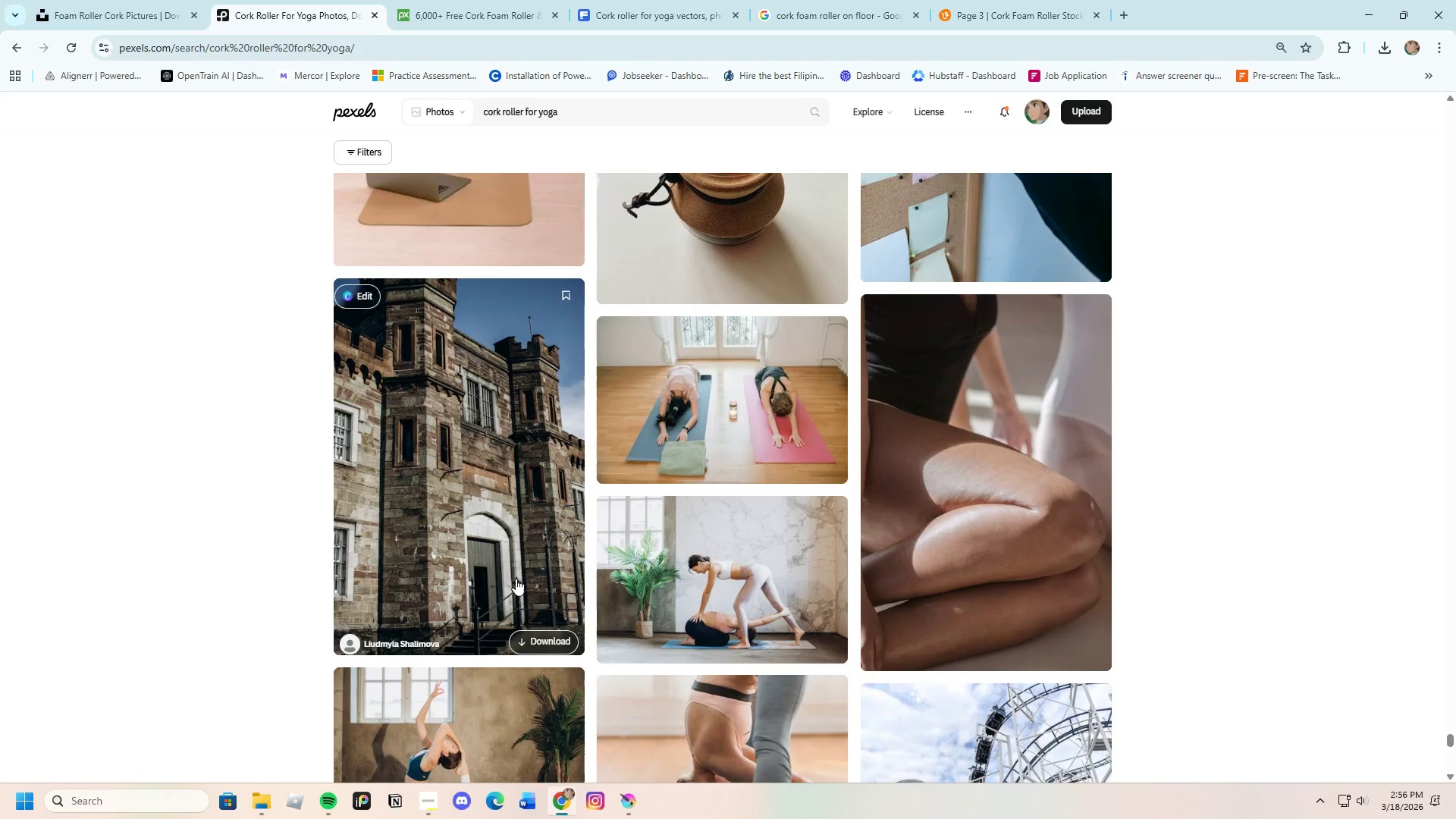 
scroll: coordinate [527, 580], scroll_direction: down, amount: 27.0
 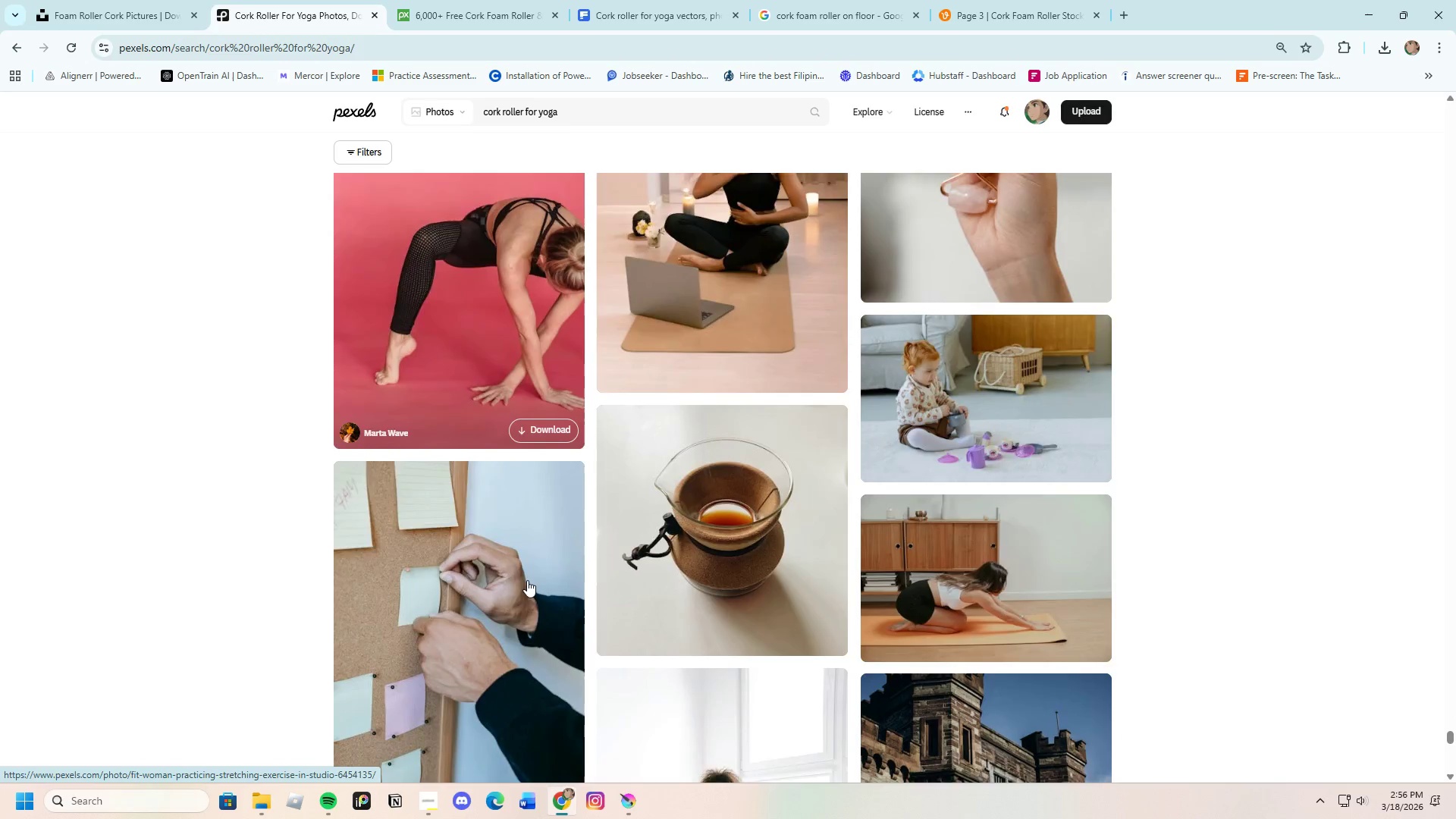 
mouse_move([556, 592])
 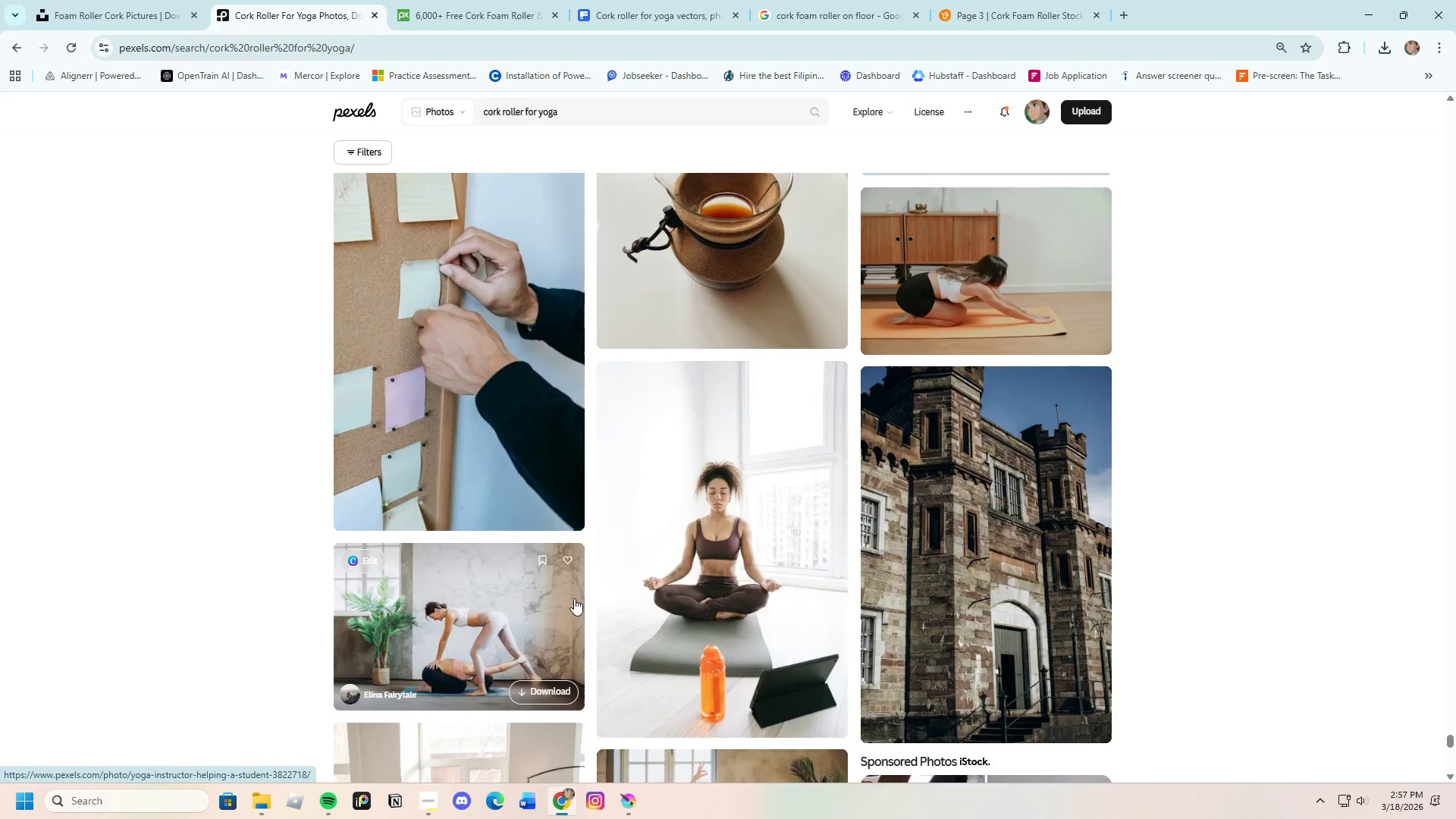 
scroll: coordinate [751, 497], scroll_direction: down, amount: 28.0
 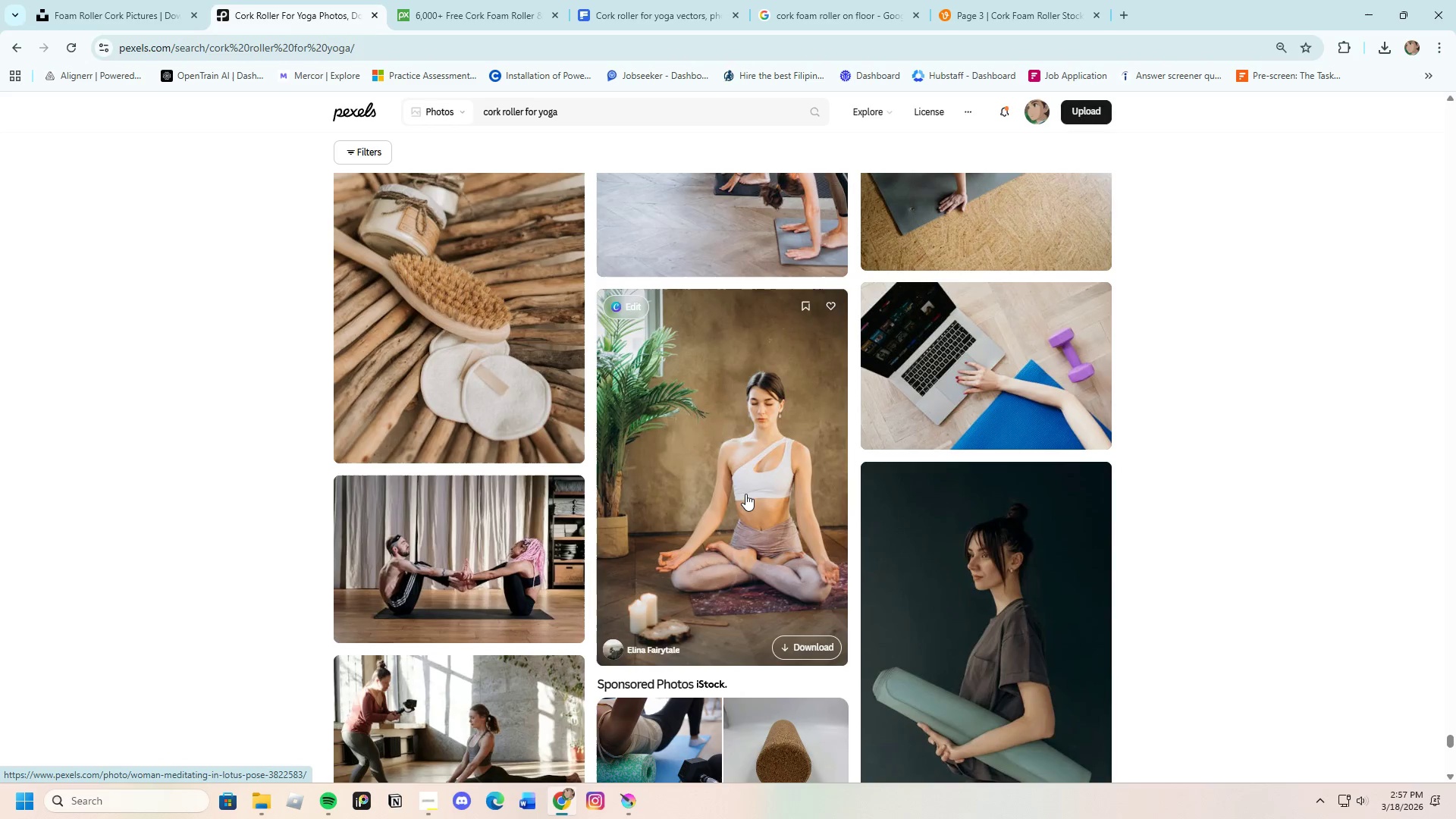 
scroll: coordinate [701, 652], scroll_direction: down, amount: 29.0
 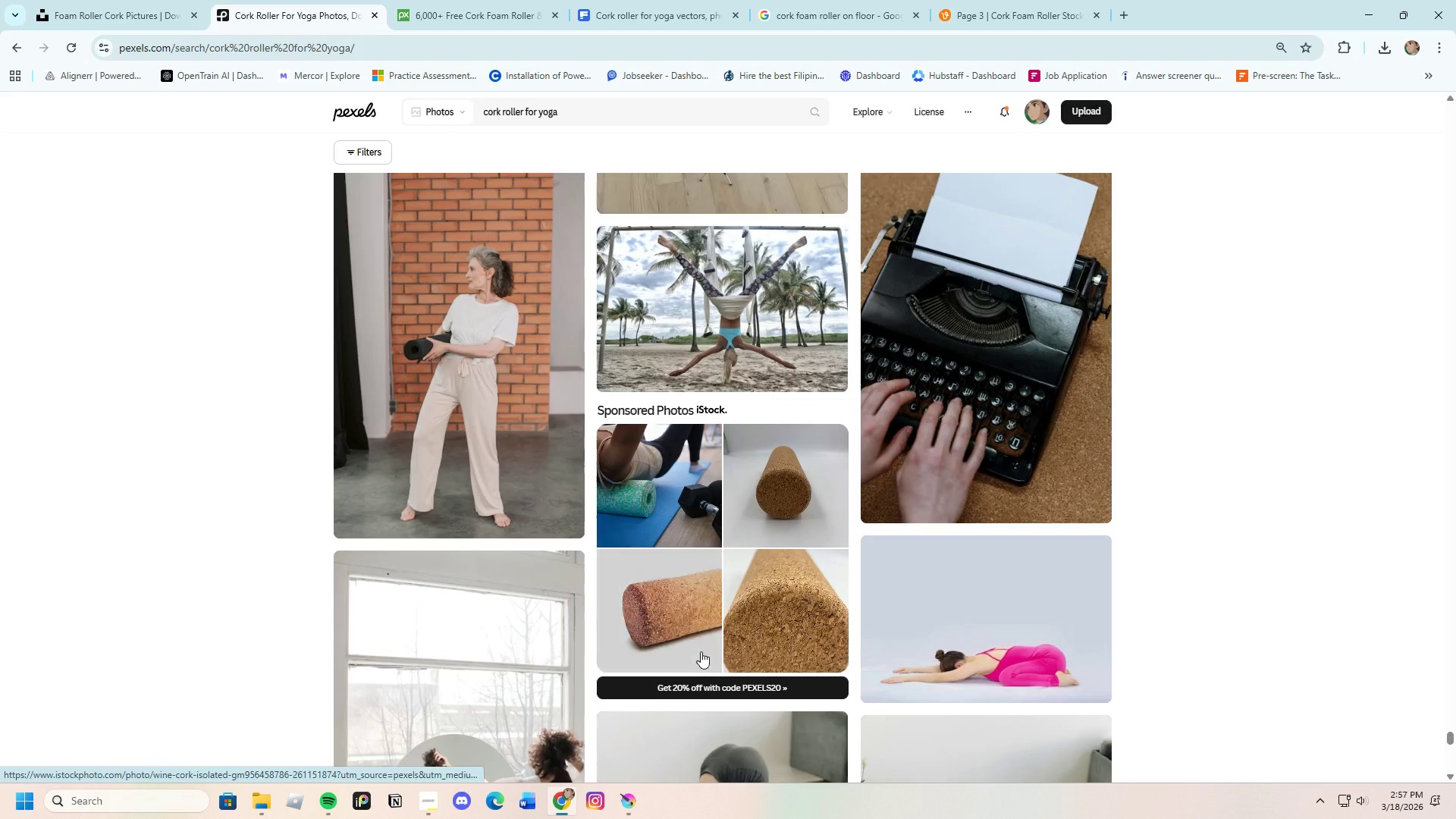 
scroll: coordinate [700, 650], scroll_direction: down, amount: 4.0
 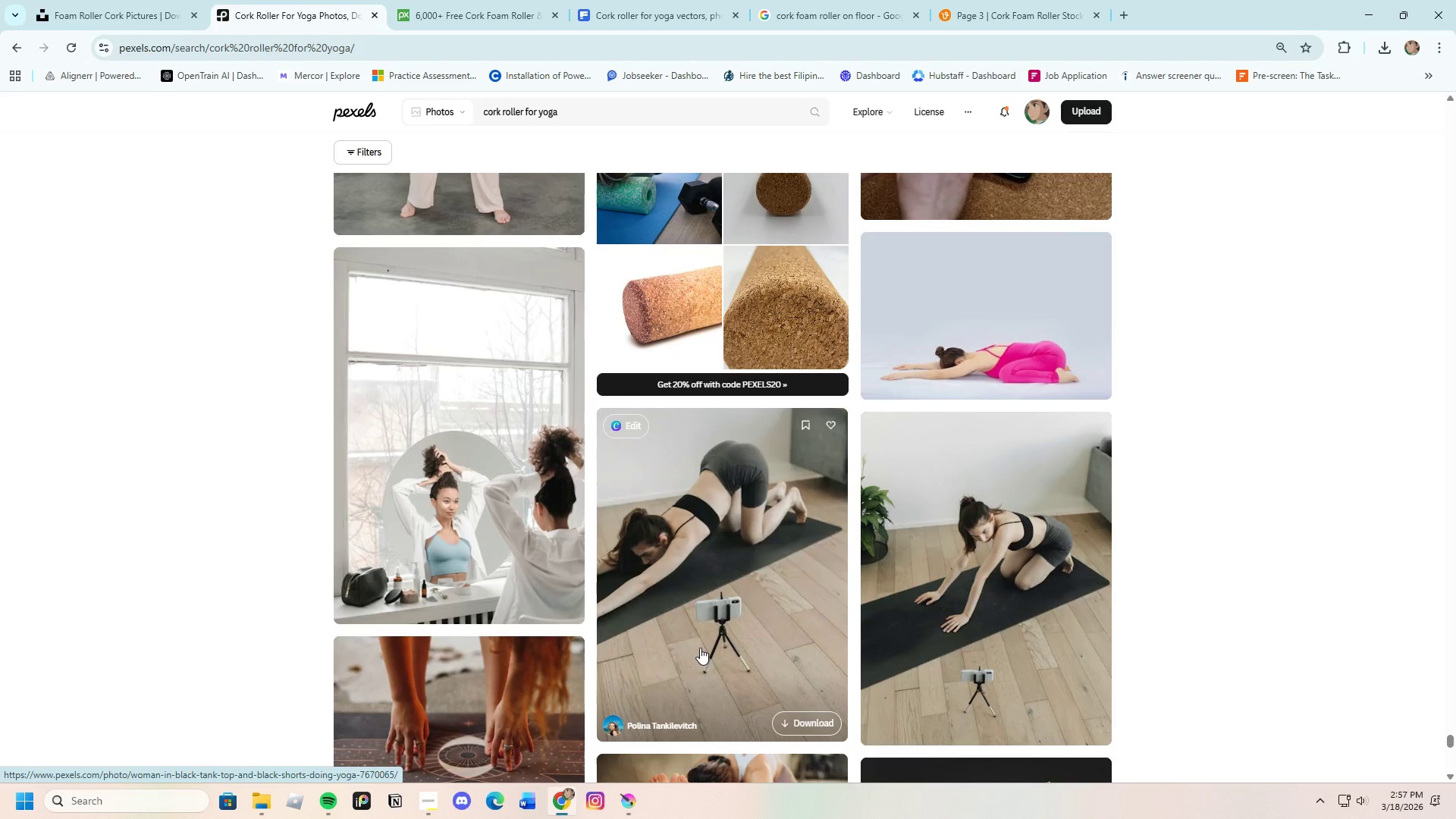 
wait(13.89)
 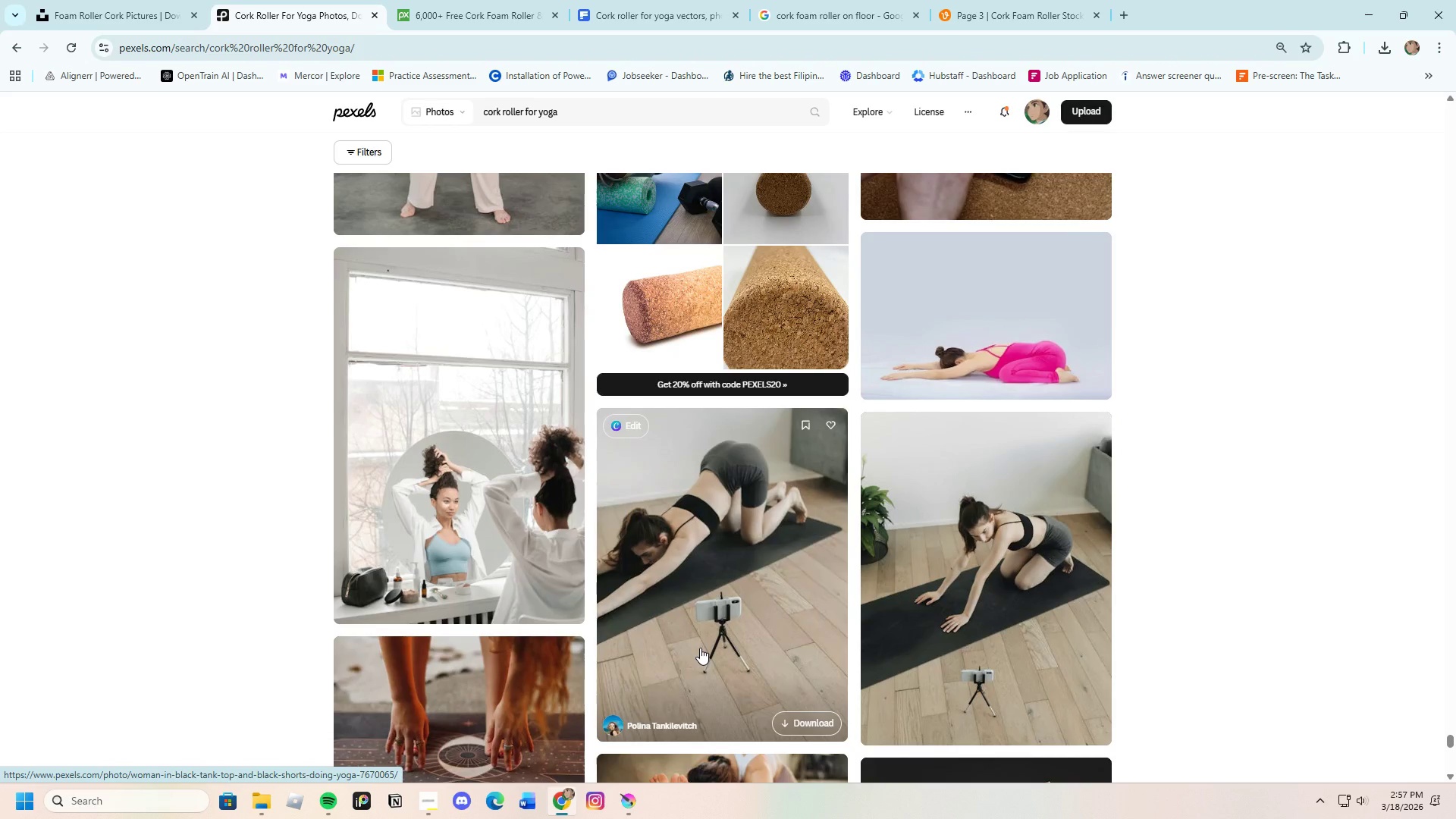 
scroll: coordinate [726, 613], scroll_direction: down, amount: 53.0
 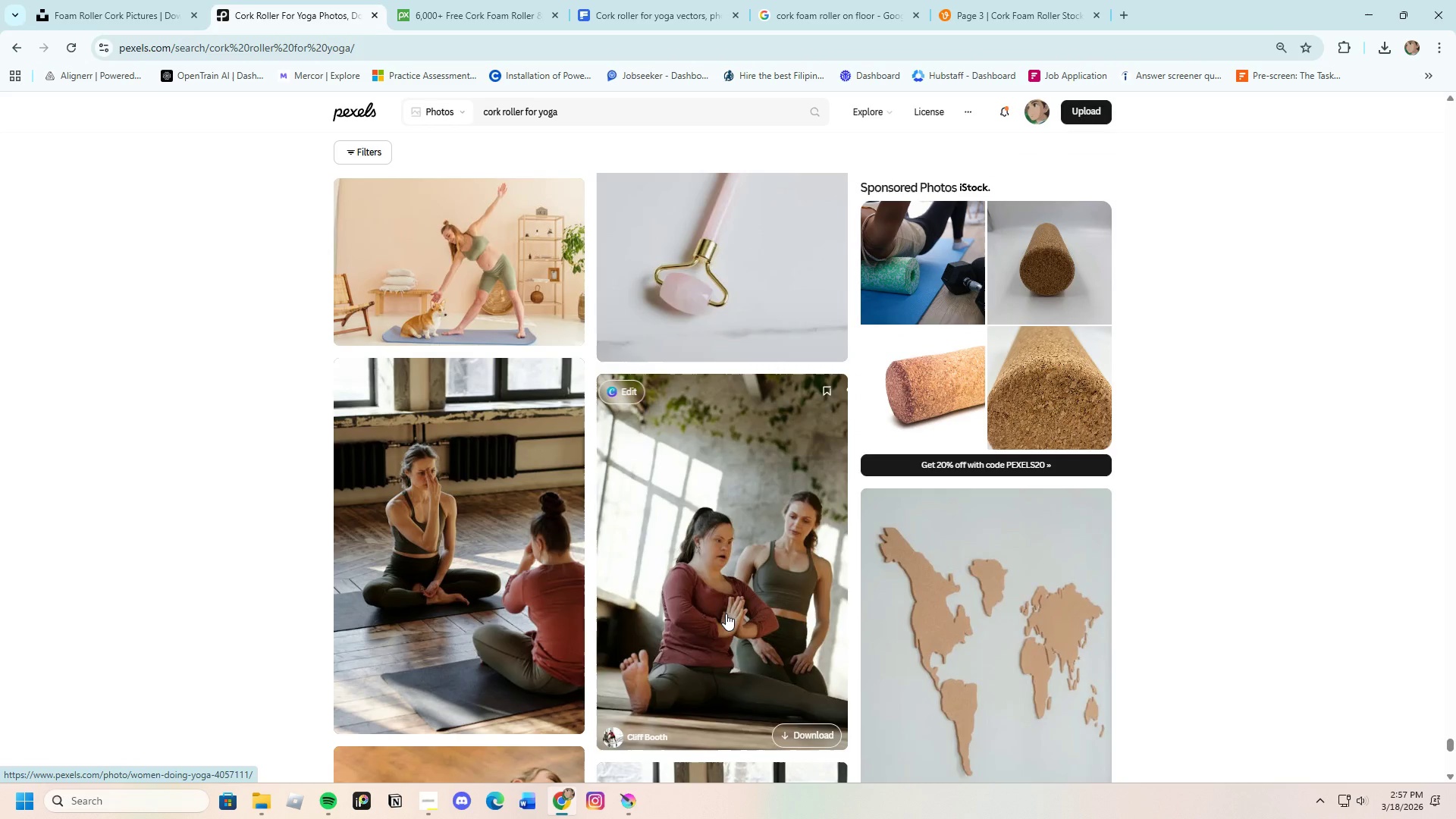 
scroll: coordinate [677, 590], scroll_direction: down, amount: 18.0
 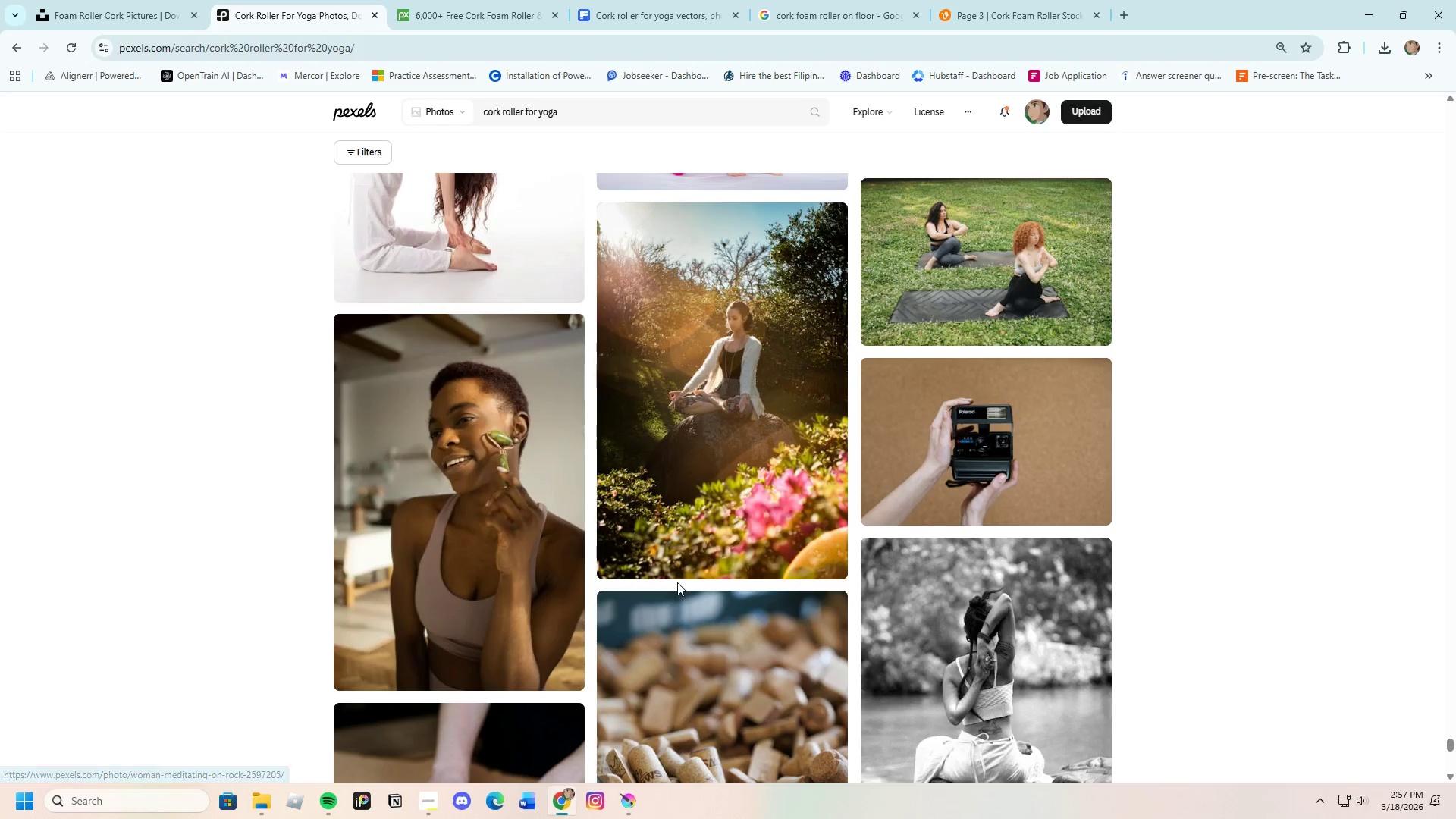 
mouse_move([664, 509])
 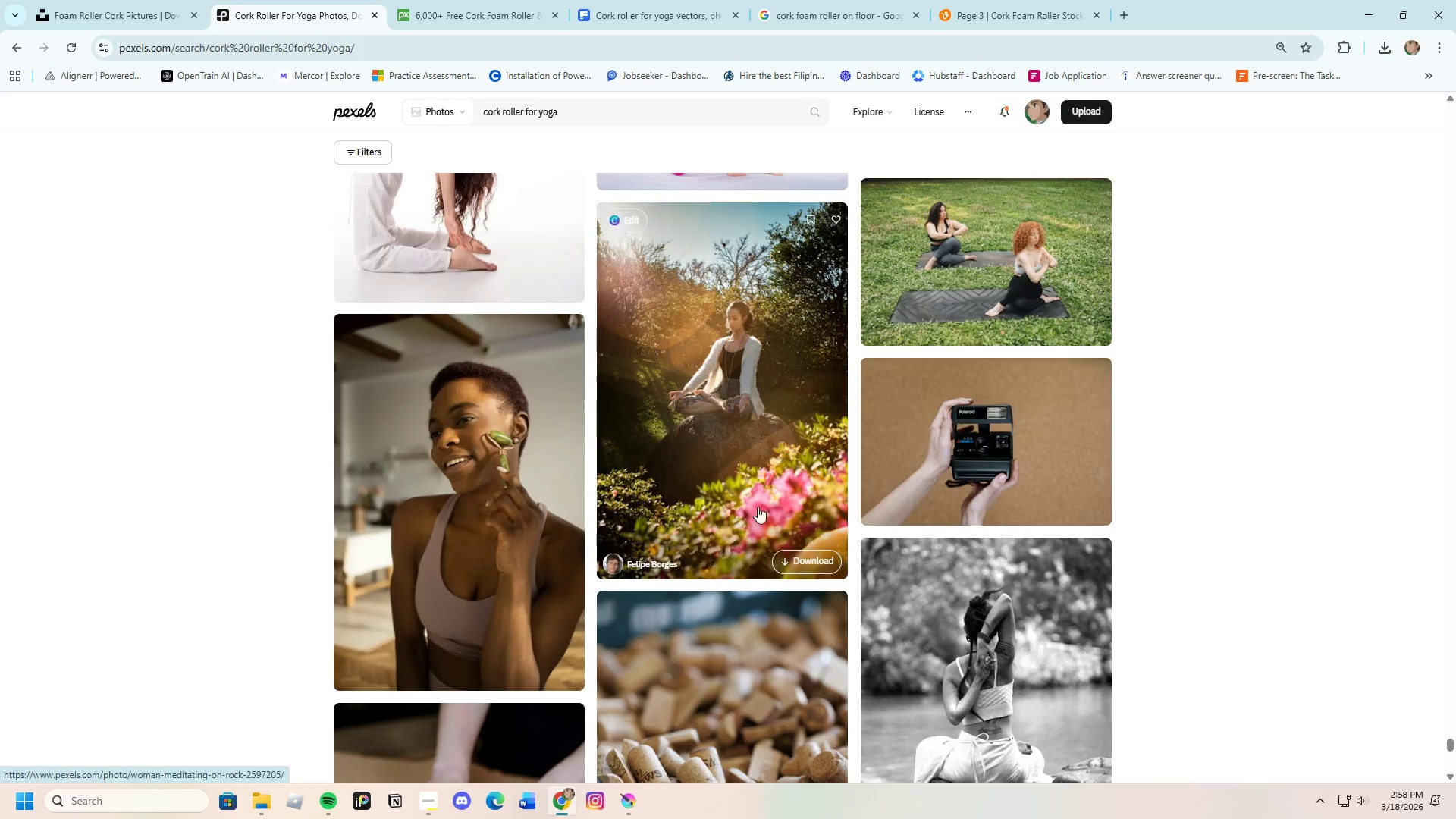 
scroll: coordinate [715, 516], scroll_direction: down, amount: 34.0
 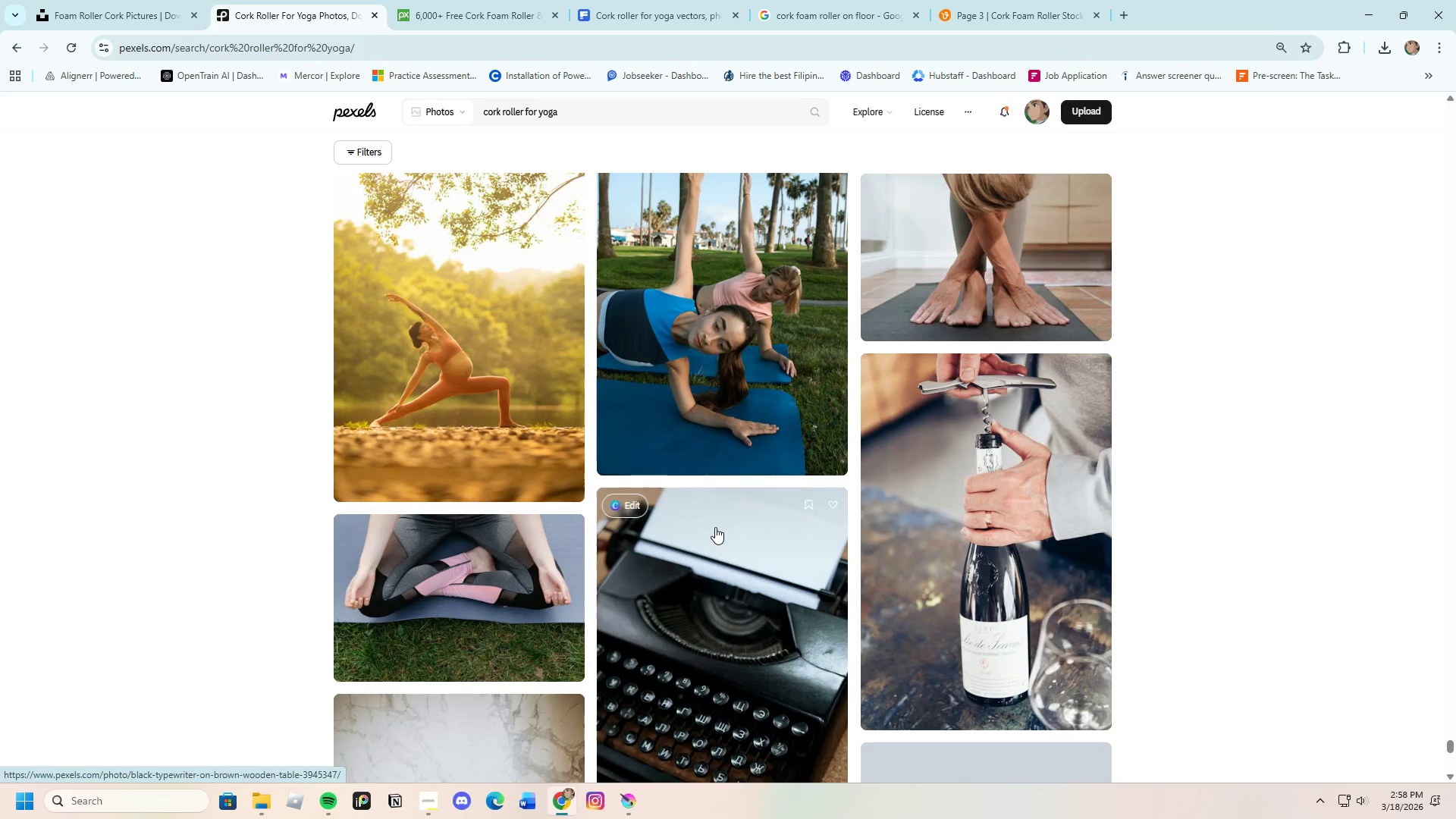 
scroll: coordinate [710, 517], scroll_direction: down, amount: 138.0
 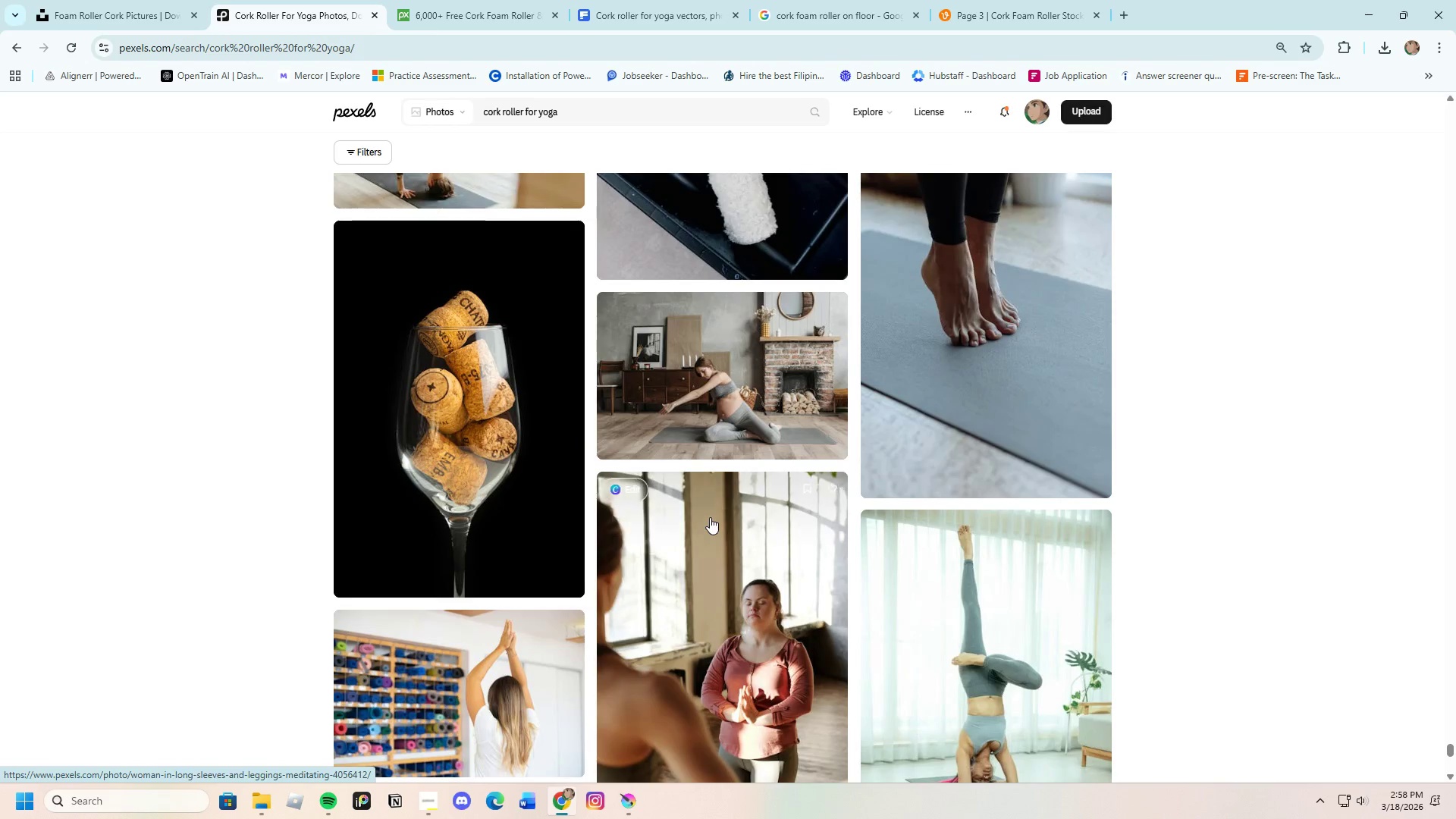 
scroll: coordinate [727, 529], scroll_direction: down, amount: 33.0
 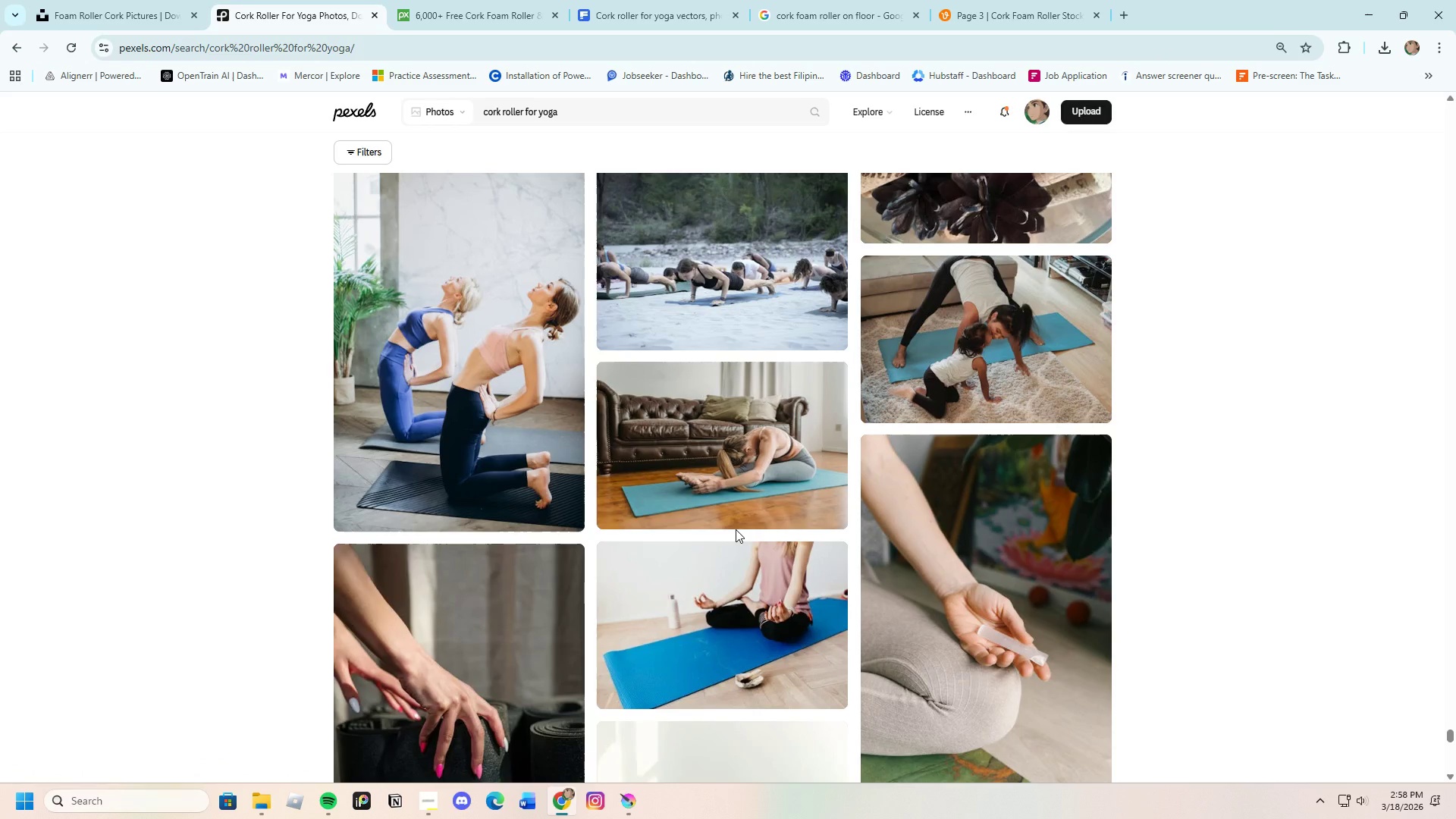 
wait(15.32)
 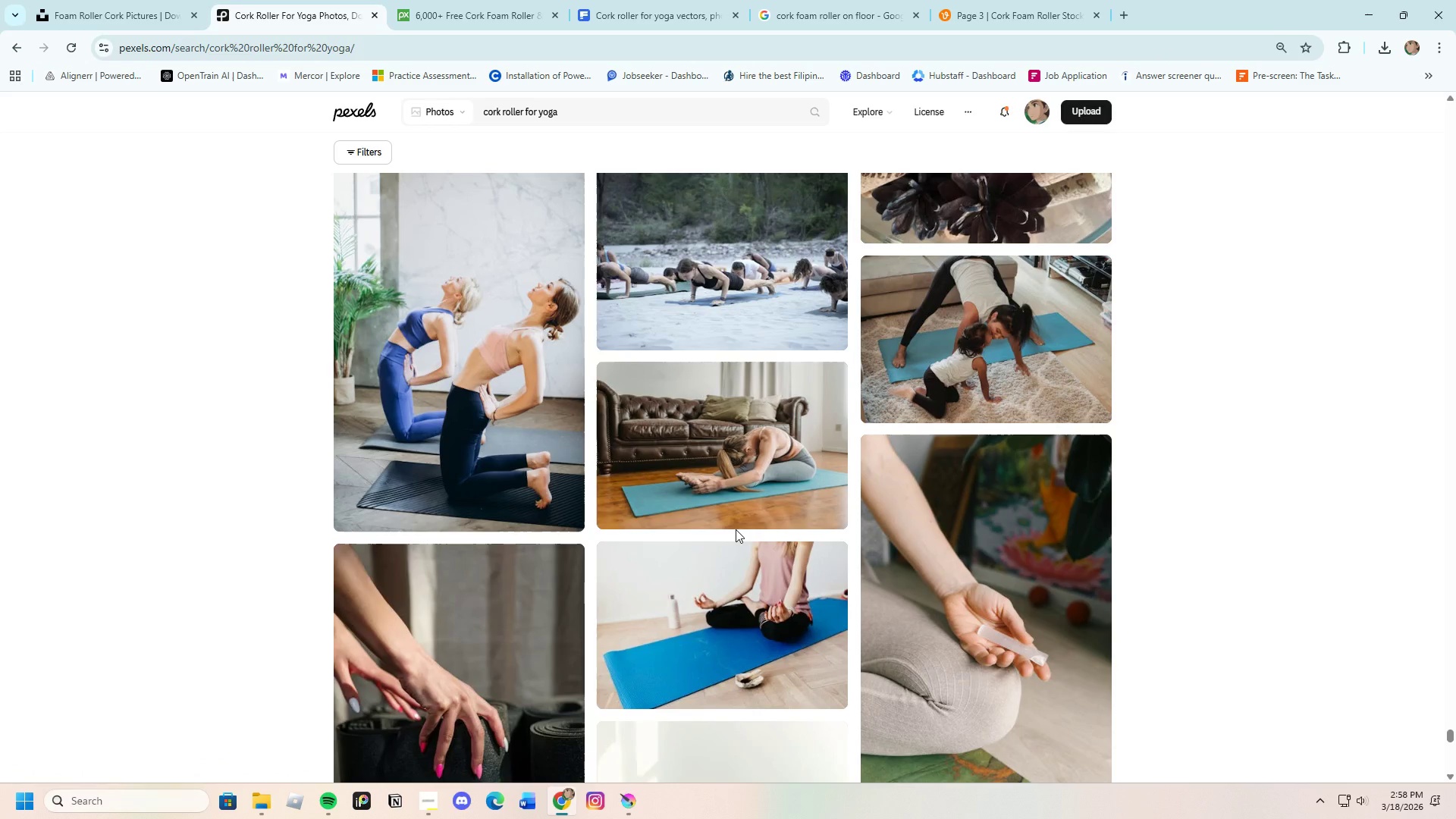 
scroll: coordinate [625, 623], scroll_direction: down, amount: 37.0
 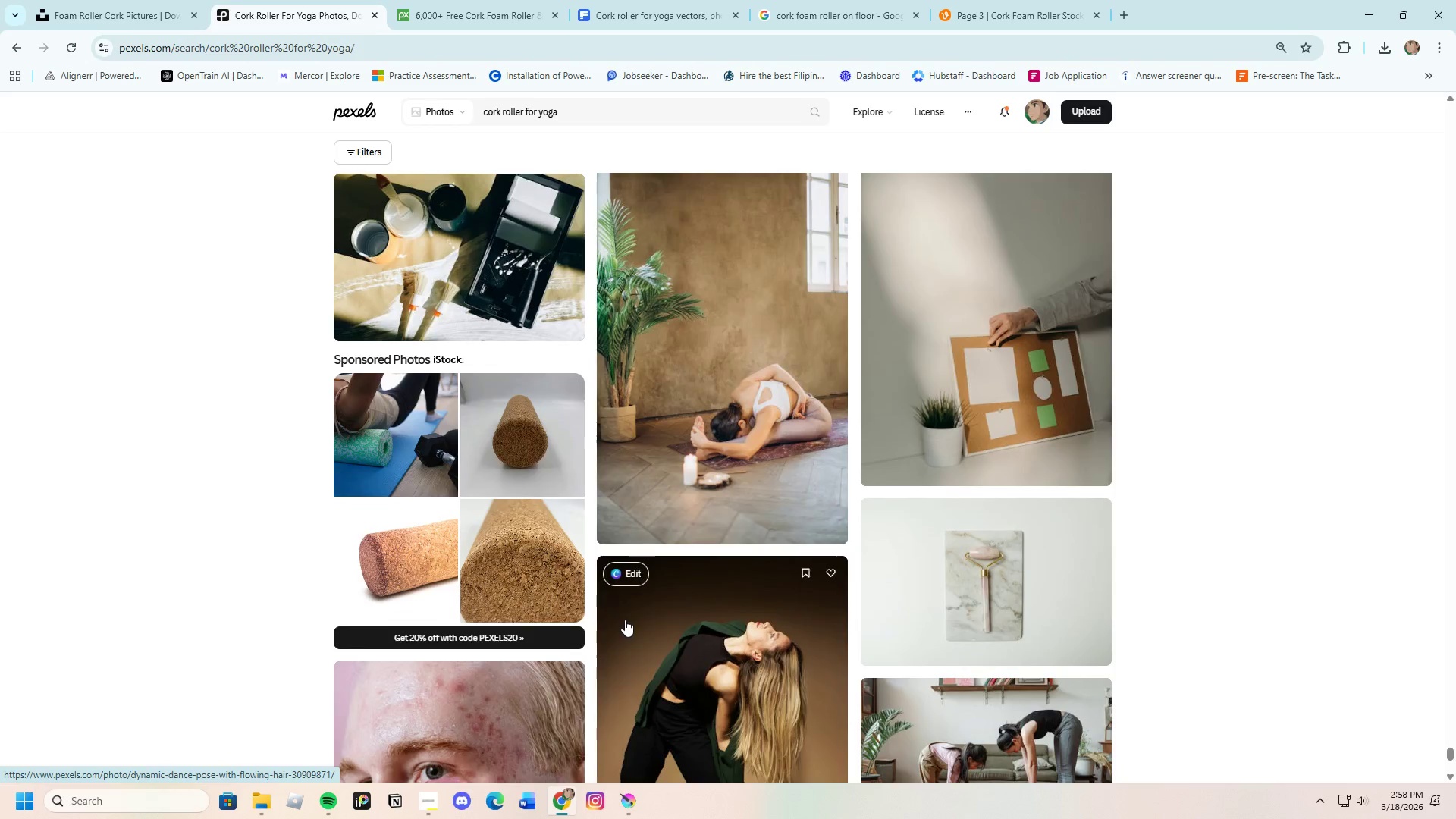 
scroll: coordinate [651, 555], scroll_direction: down, amount: 57.0
 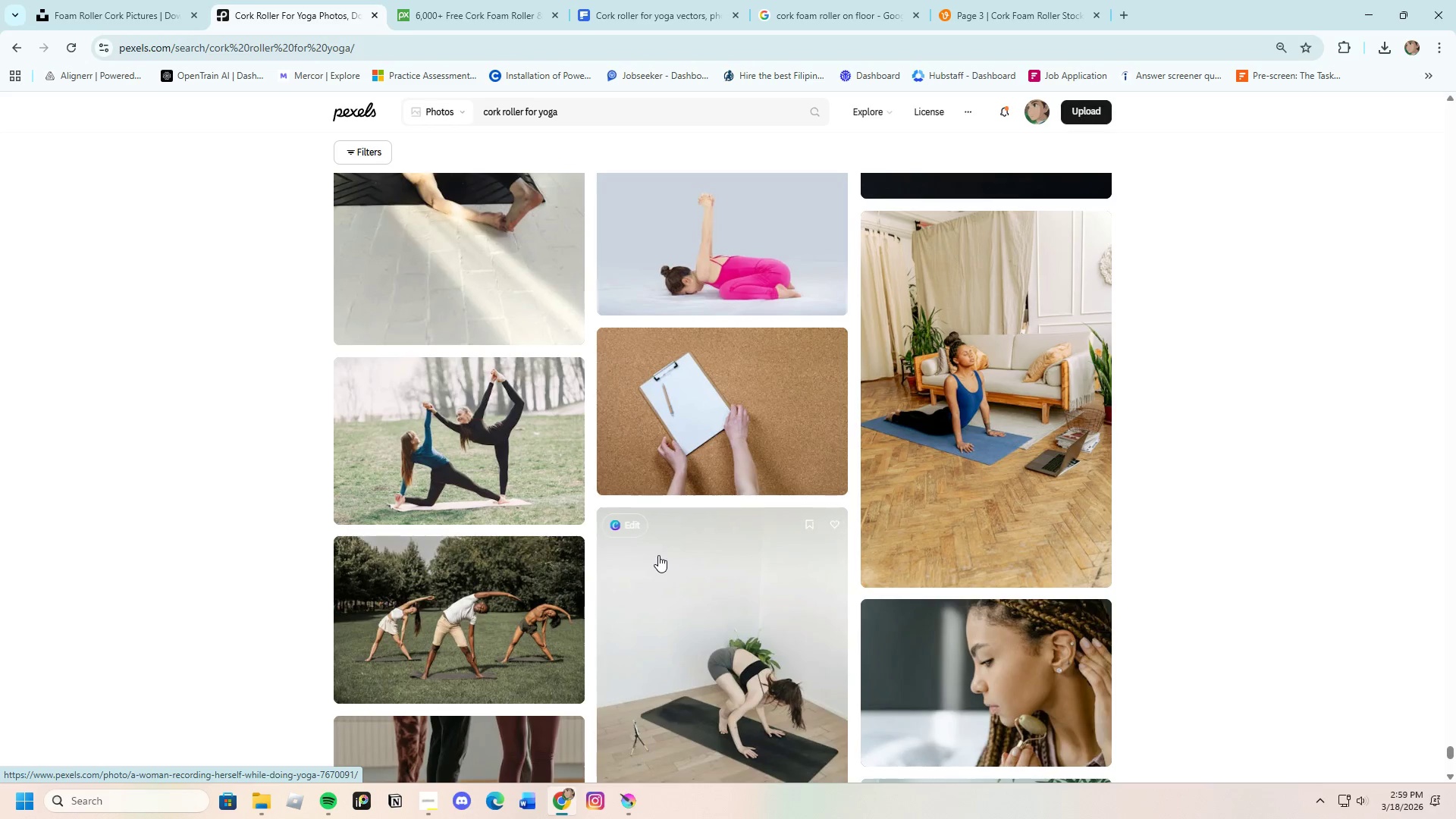 
scroll: coordinate [630, 544], scroll_direction: down, amount: 20.0
 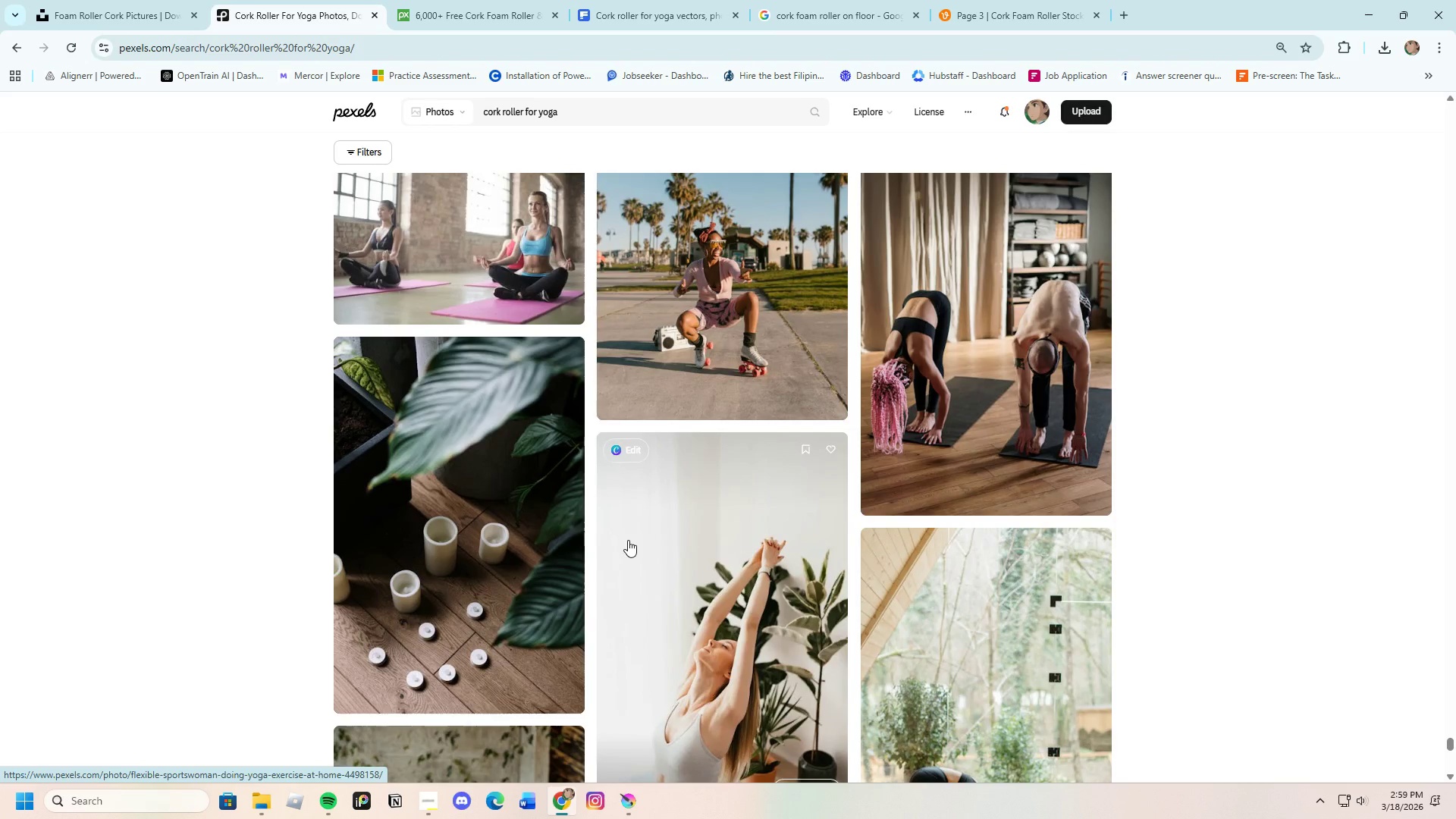 
mouse_move([624, 523])
 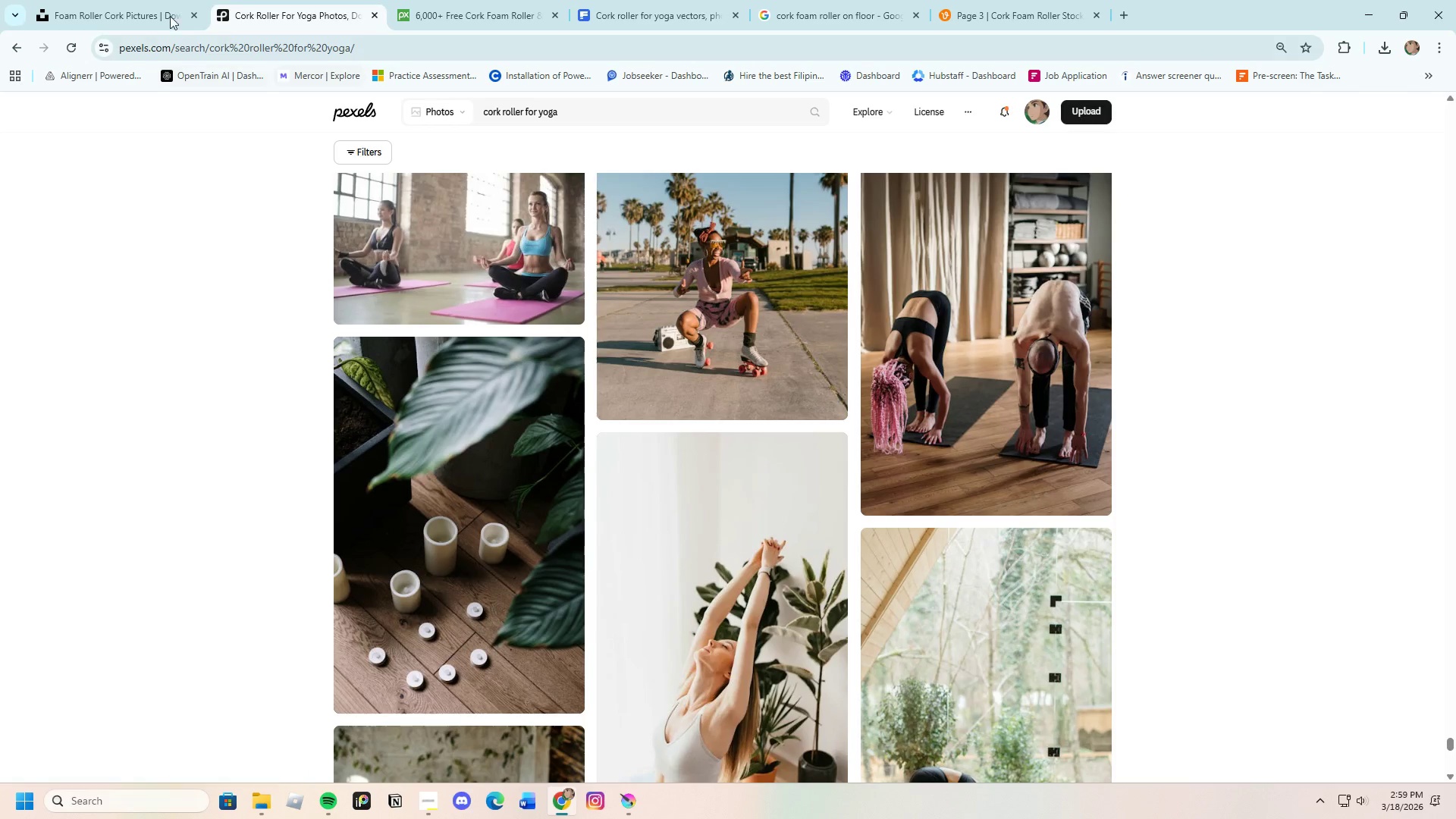 
left_click([130, 0])
 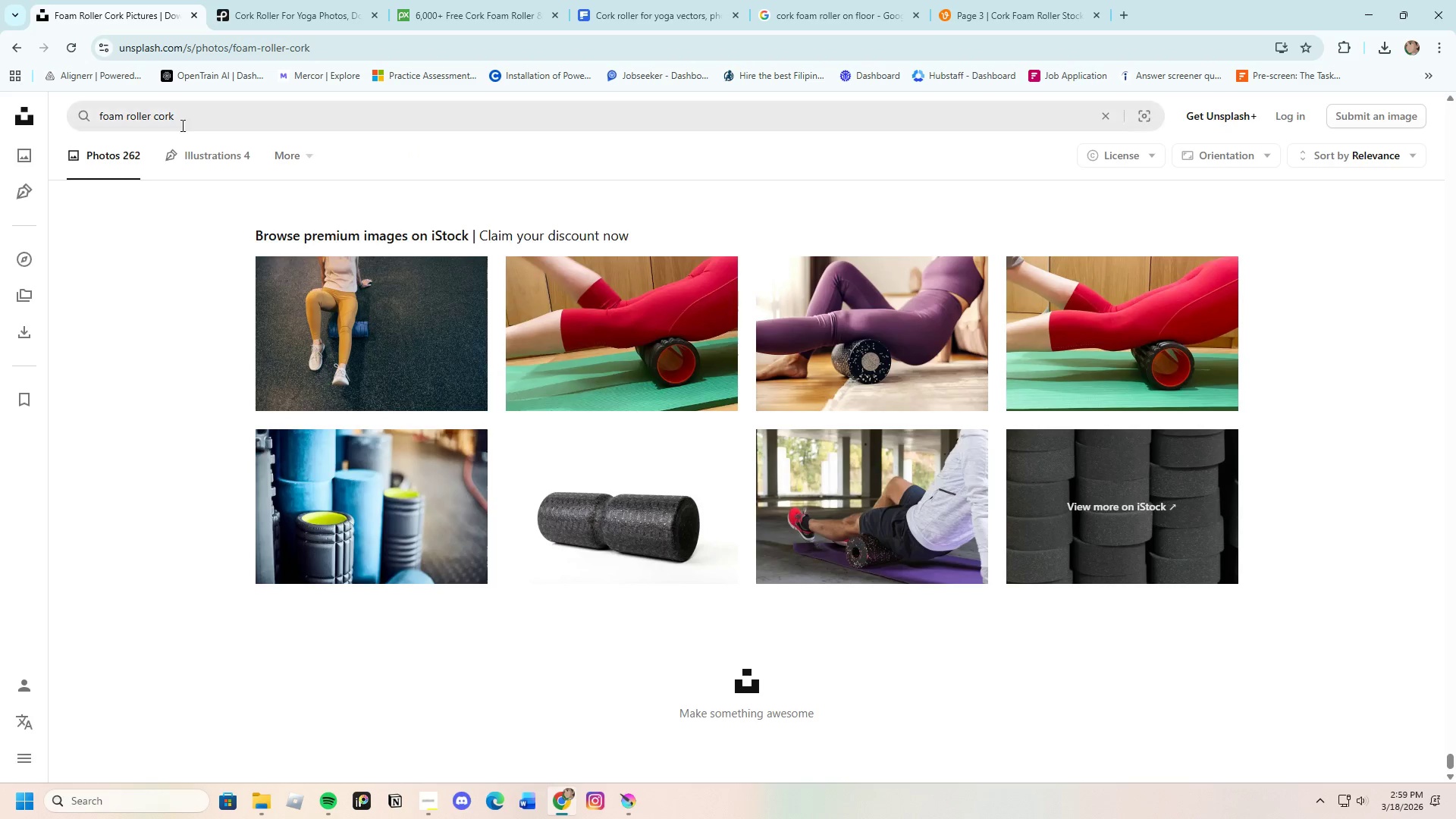 
left_click_drag(start_coordinate=[196, 120], to_coordinate=[0, 112])
 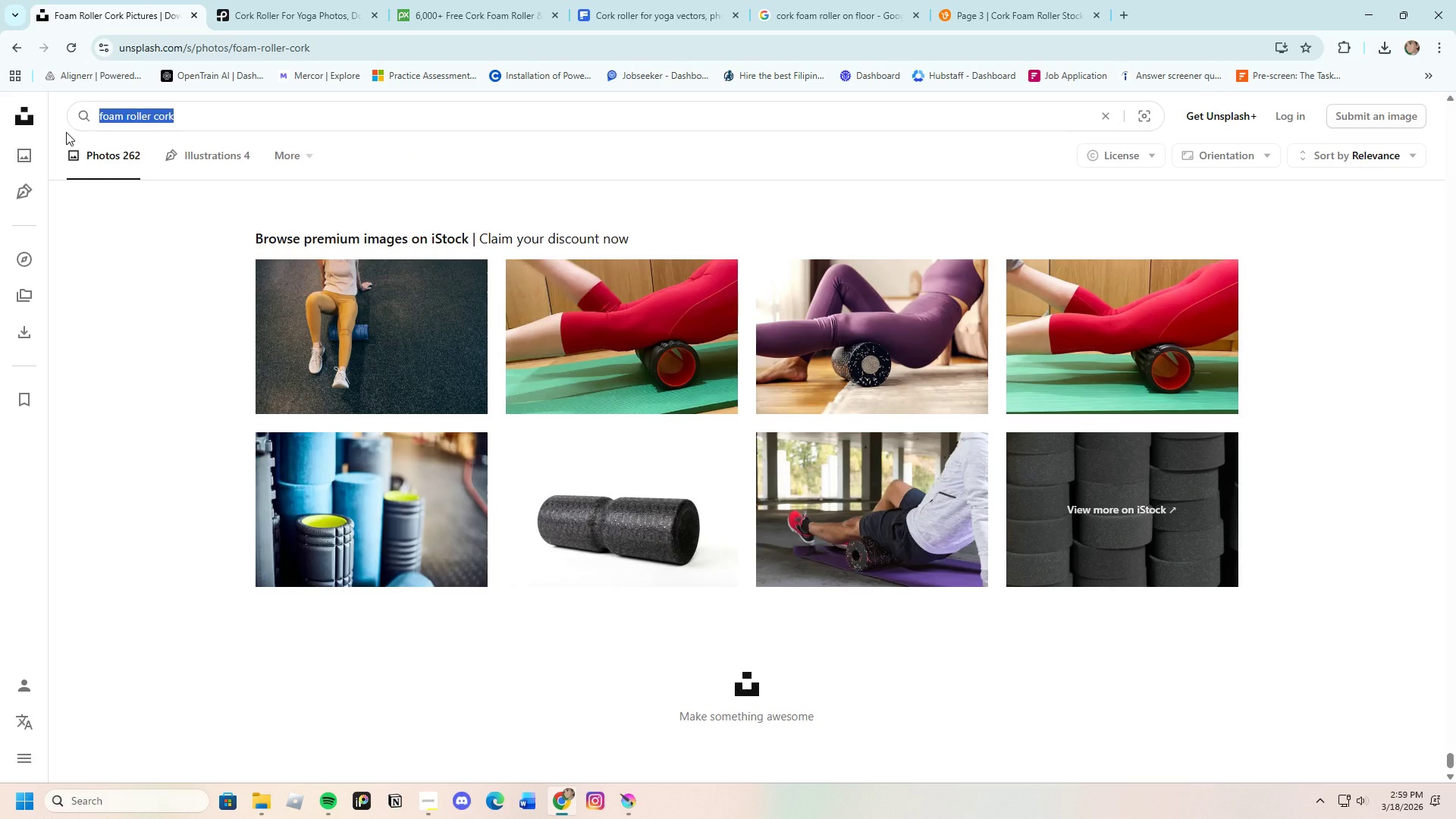 
key(Backspace)
type(cork massage ball)
 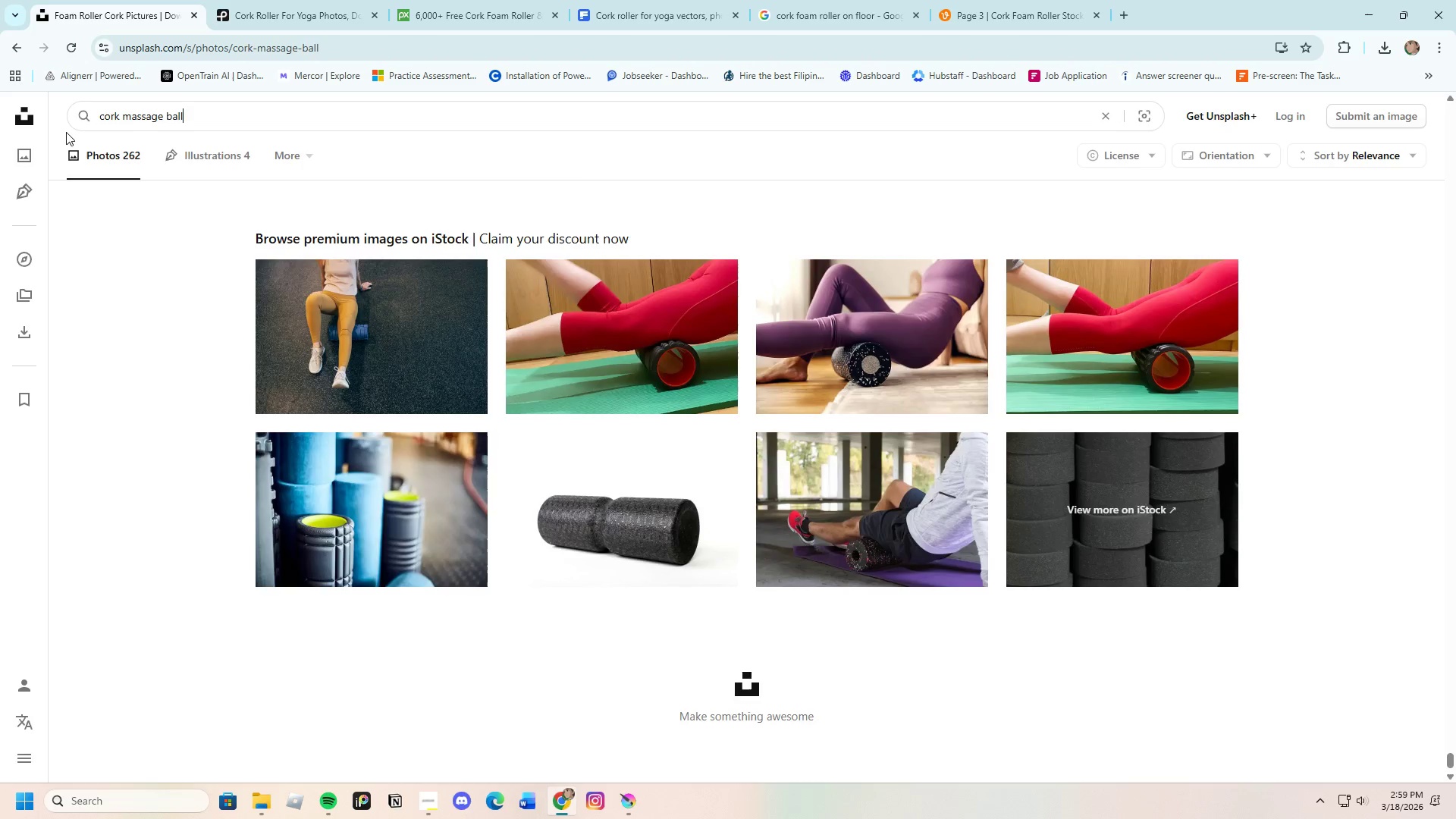 
key(Enter)
 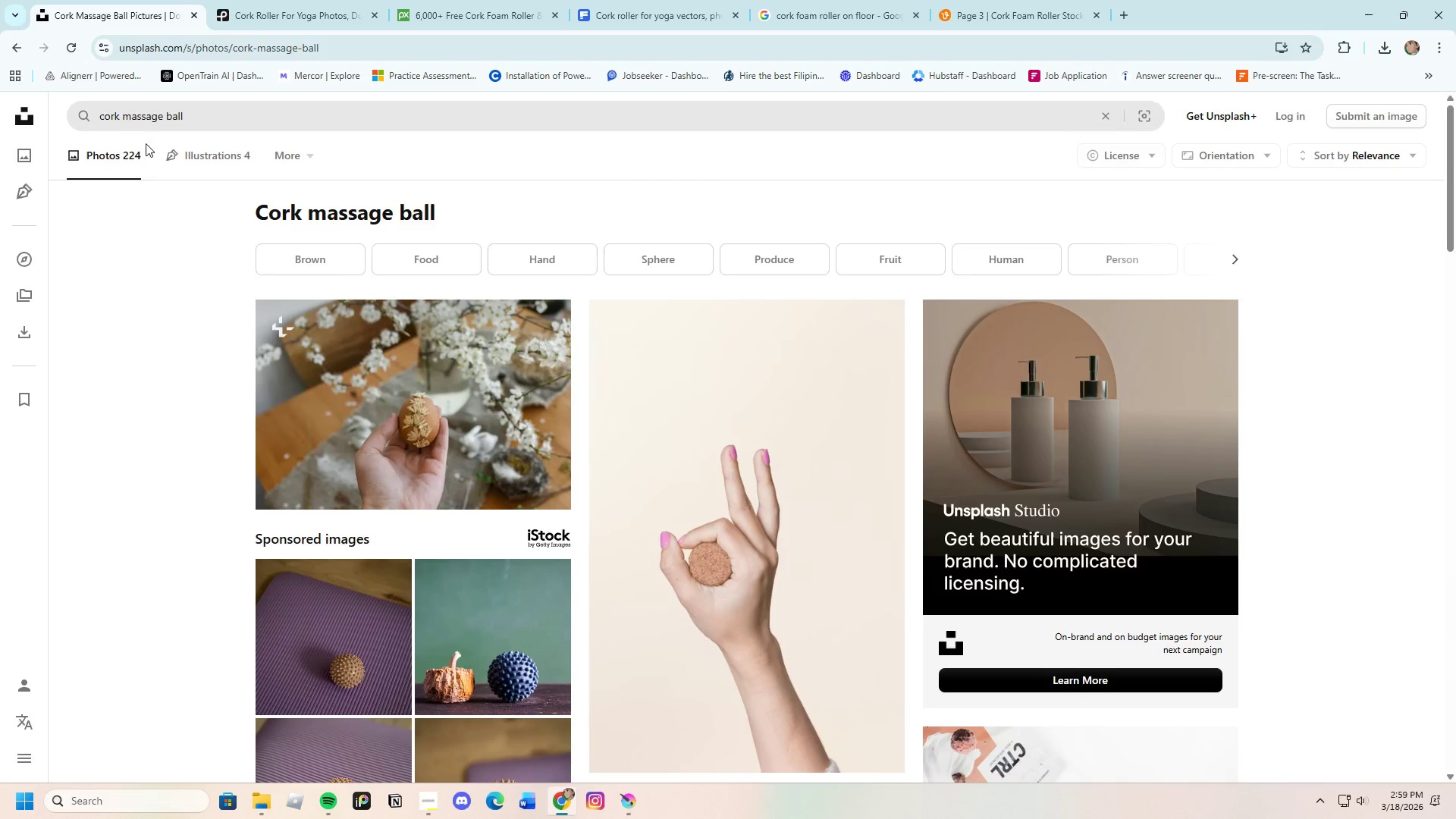 
scroll: coordinate [923, 460], scroll_direction: down, amount: 31.0
 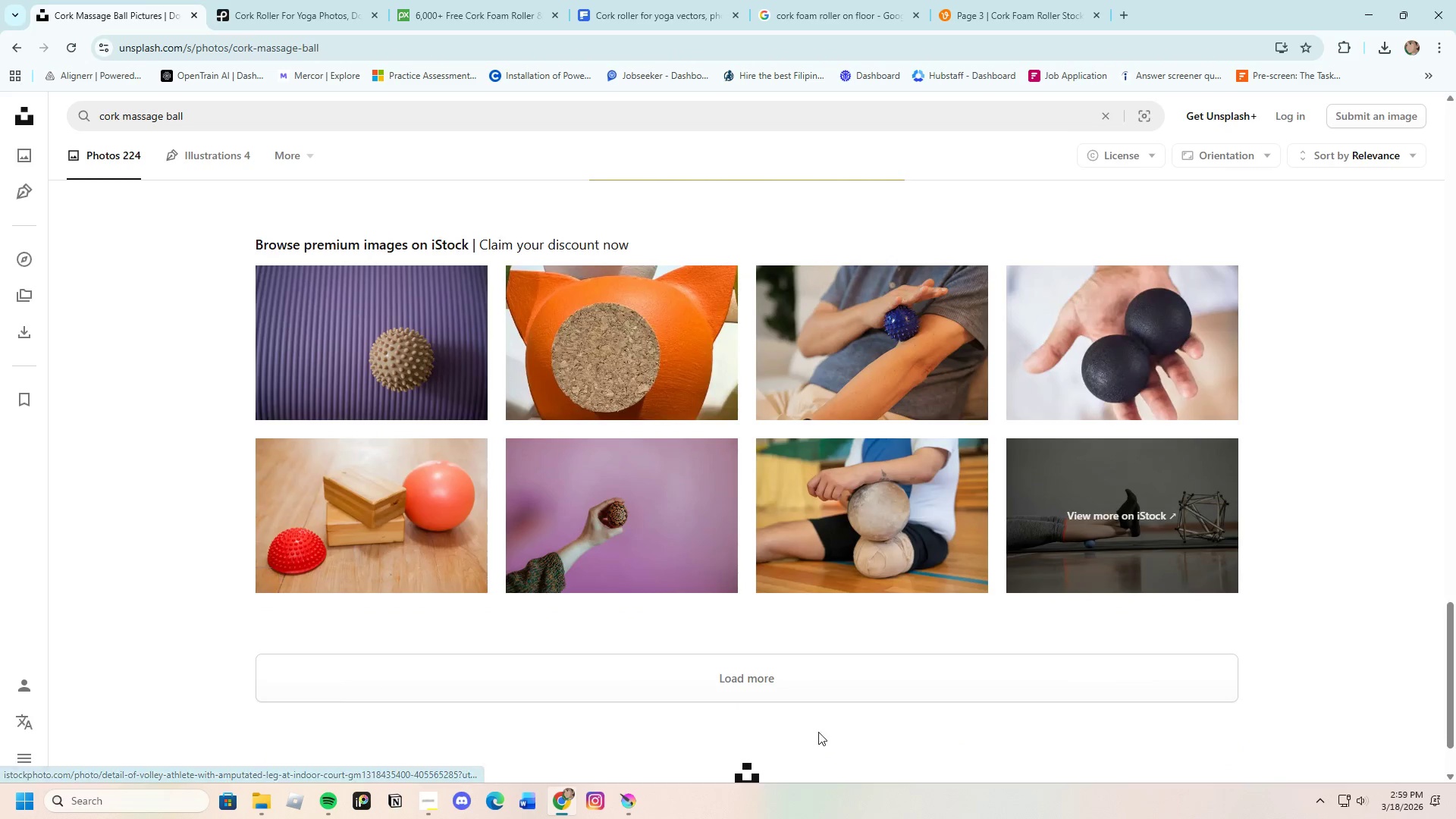 
left_click([805, 691])
 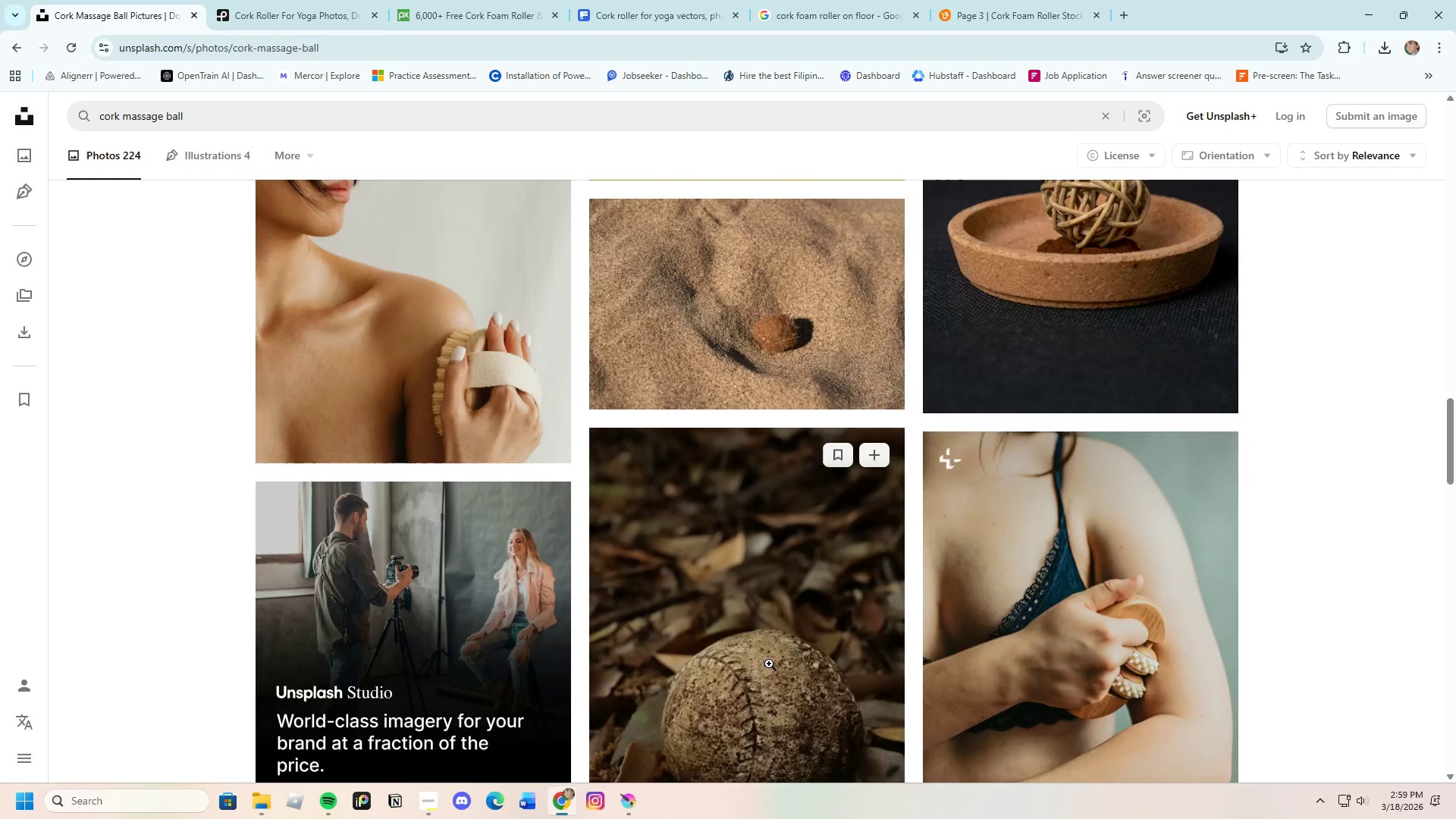 
scroll: coordinate [460, 503], scroll_direction: down, amount: 37.0
 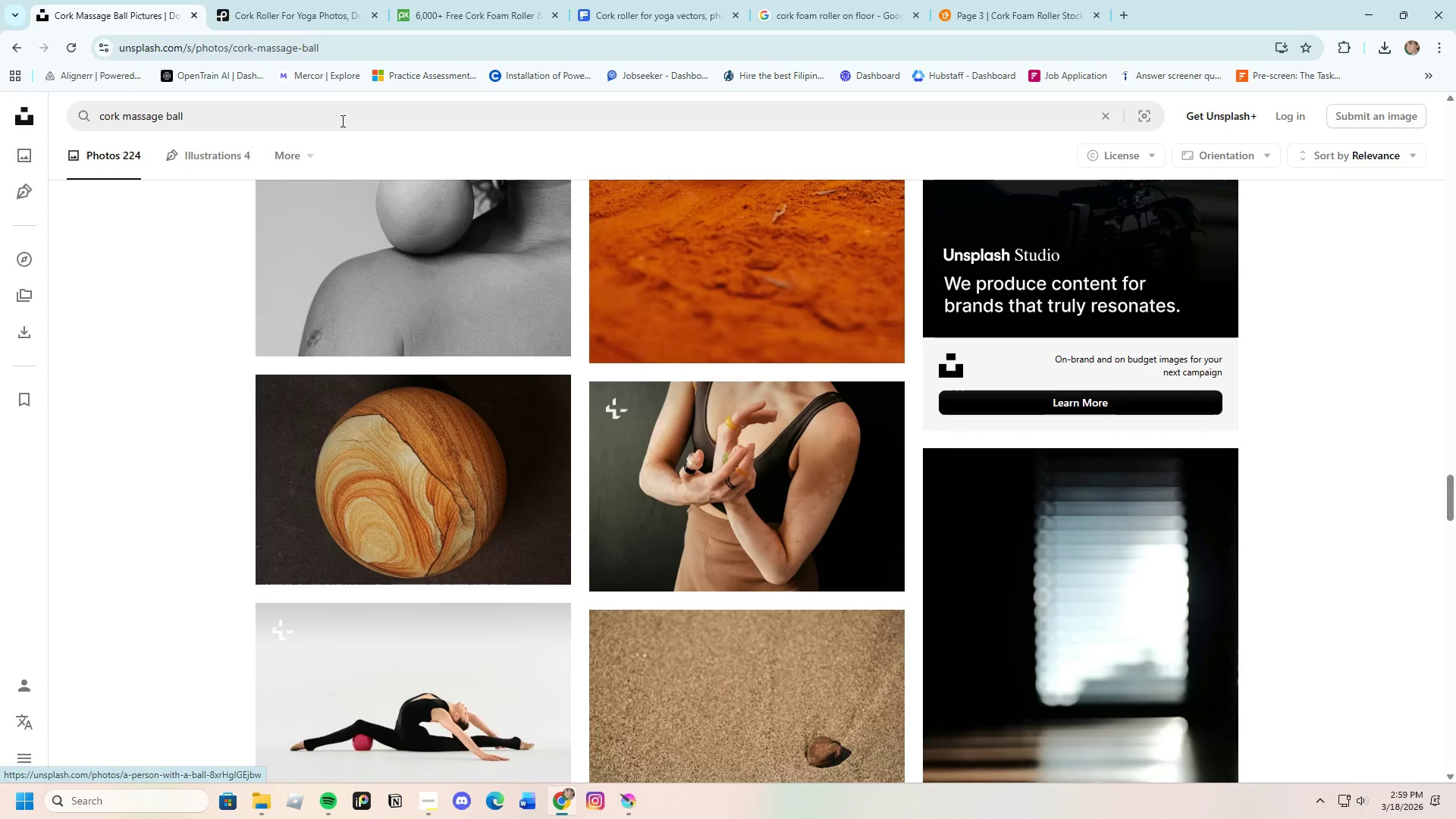 
left_click([306, 21])
 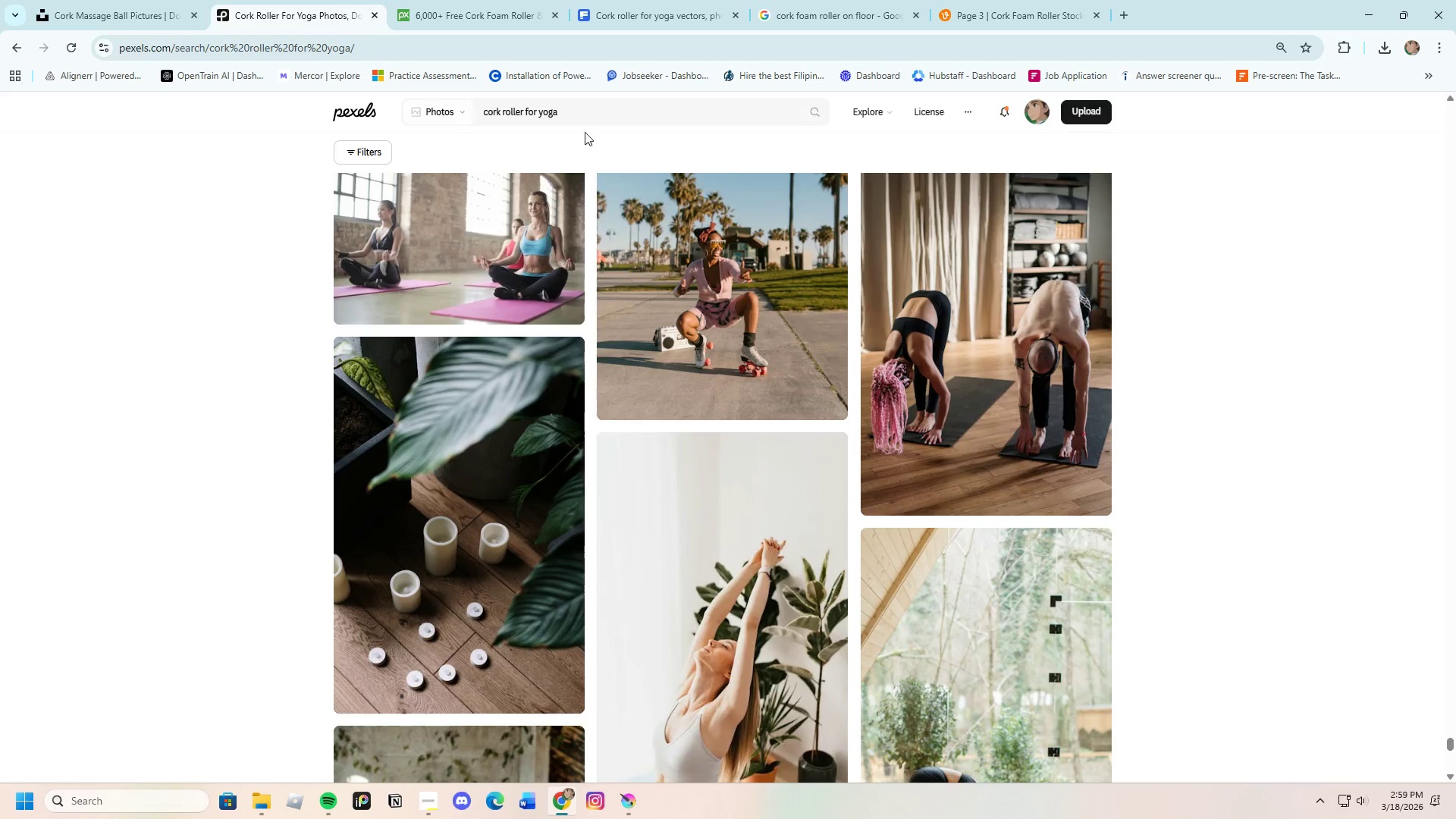 
left_click_drag(start_coordinate=[574, 112], to_coordinate=[503, 118])
 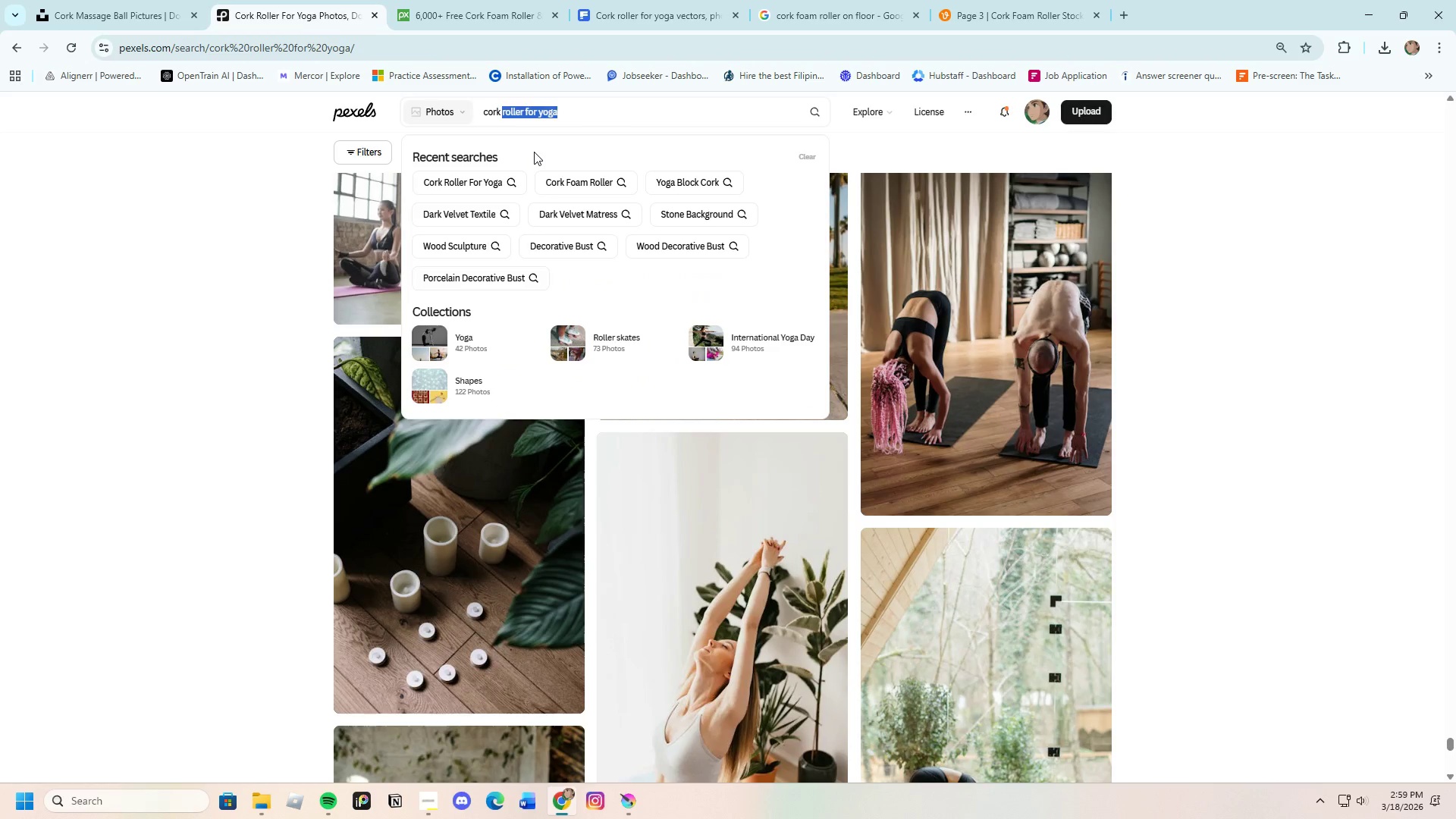 
key(Backspace)
type(massage va)
key(Backspace)
key(Backspace)
type(ball)
 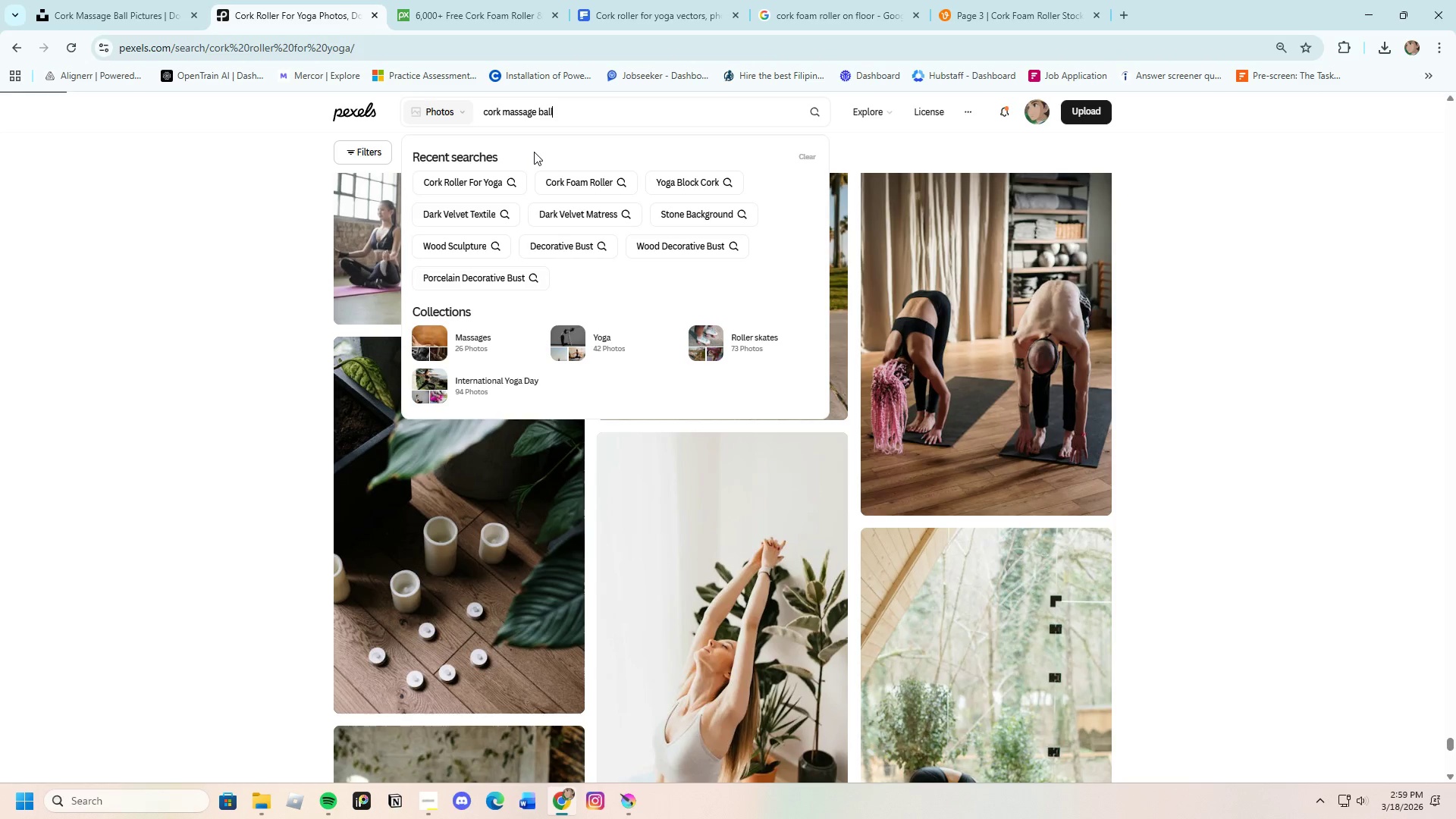 
key(Enter)
 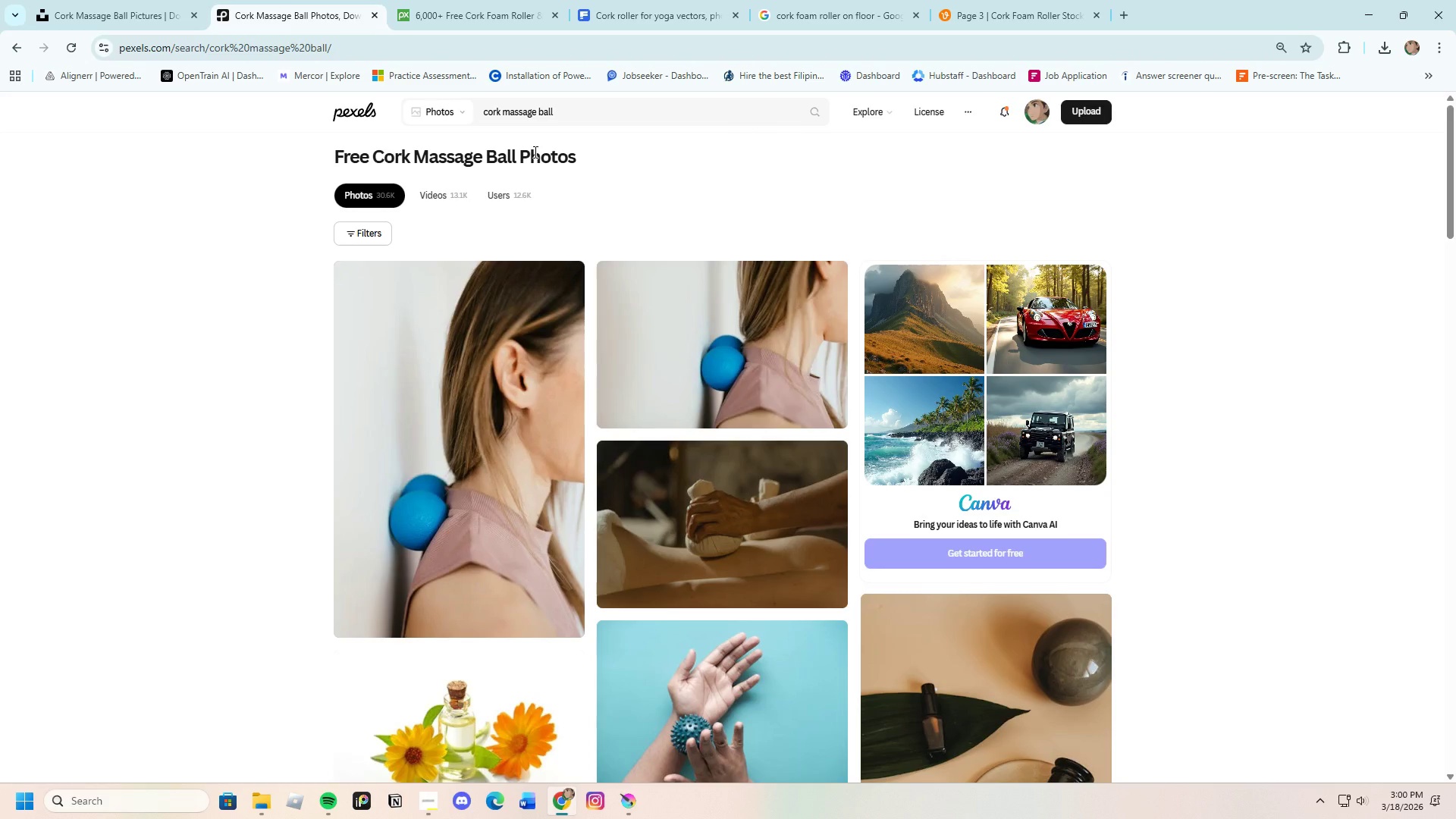 
wait(7.77)
 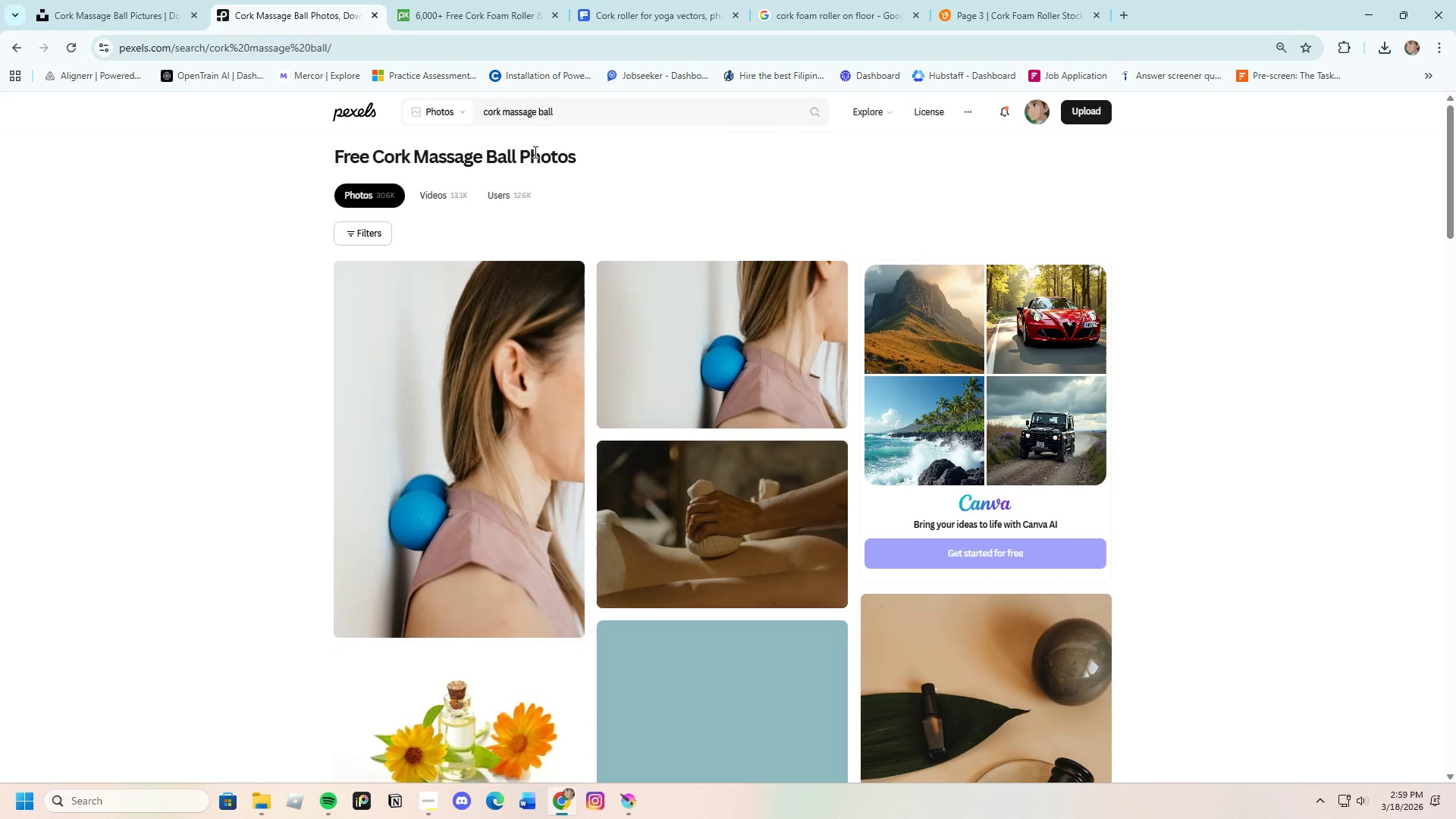 
scroll: coordinate [745, 499], scroll_direction: down, amount: 36.0
 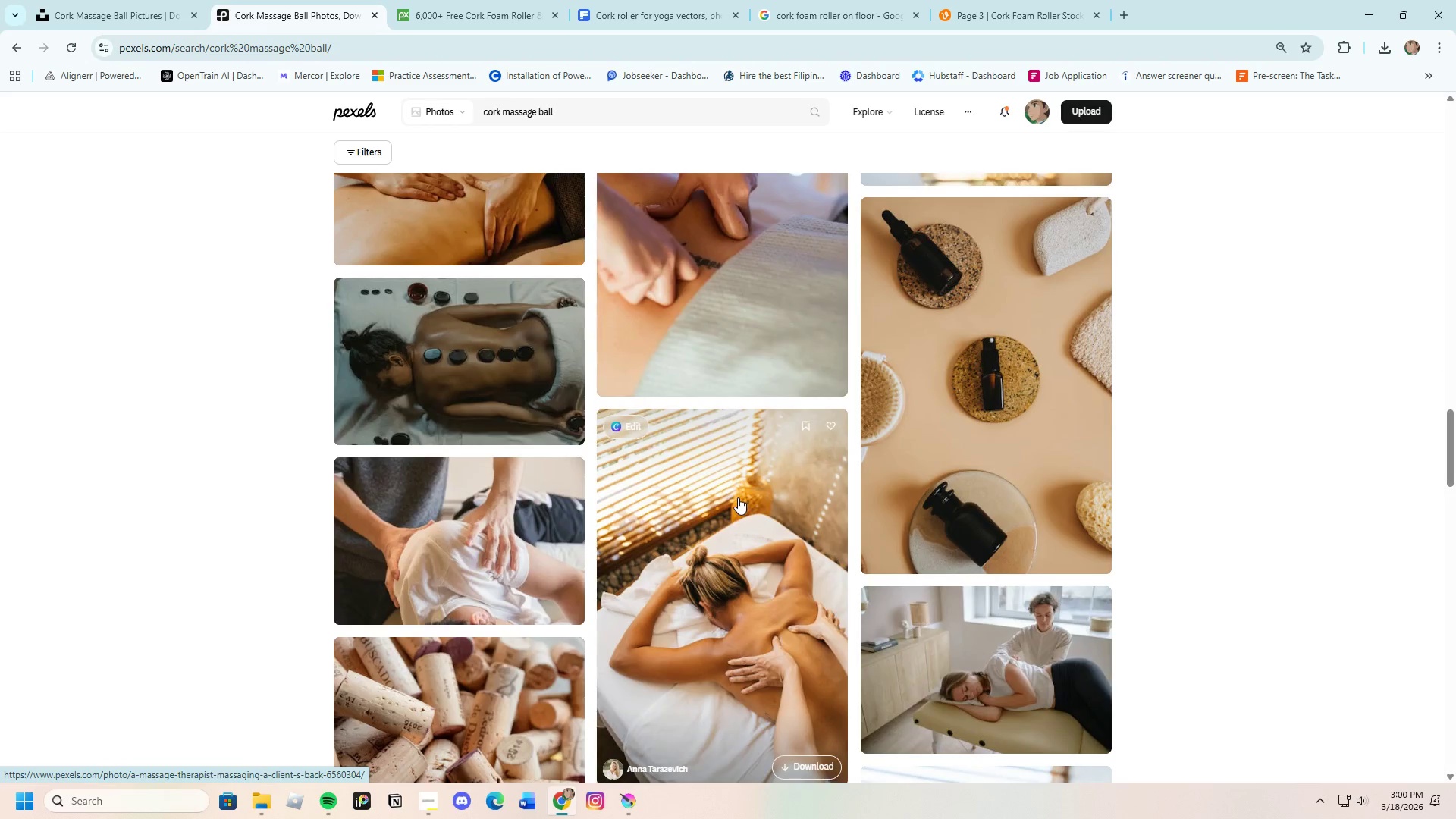 
scroll: coordinate [702, 477], scroll_direction: down, amount: 45.0
 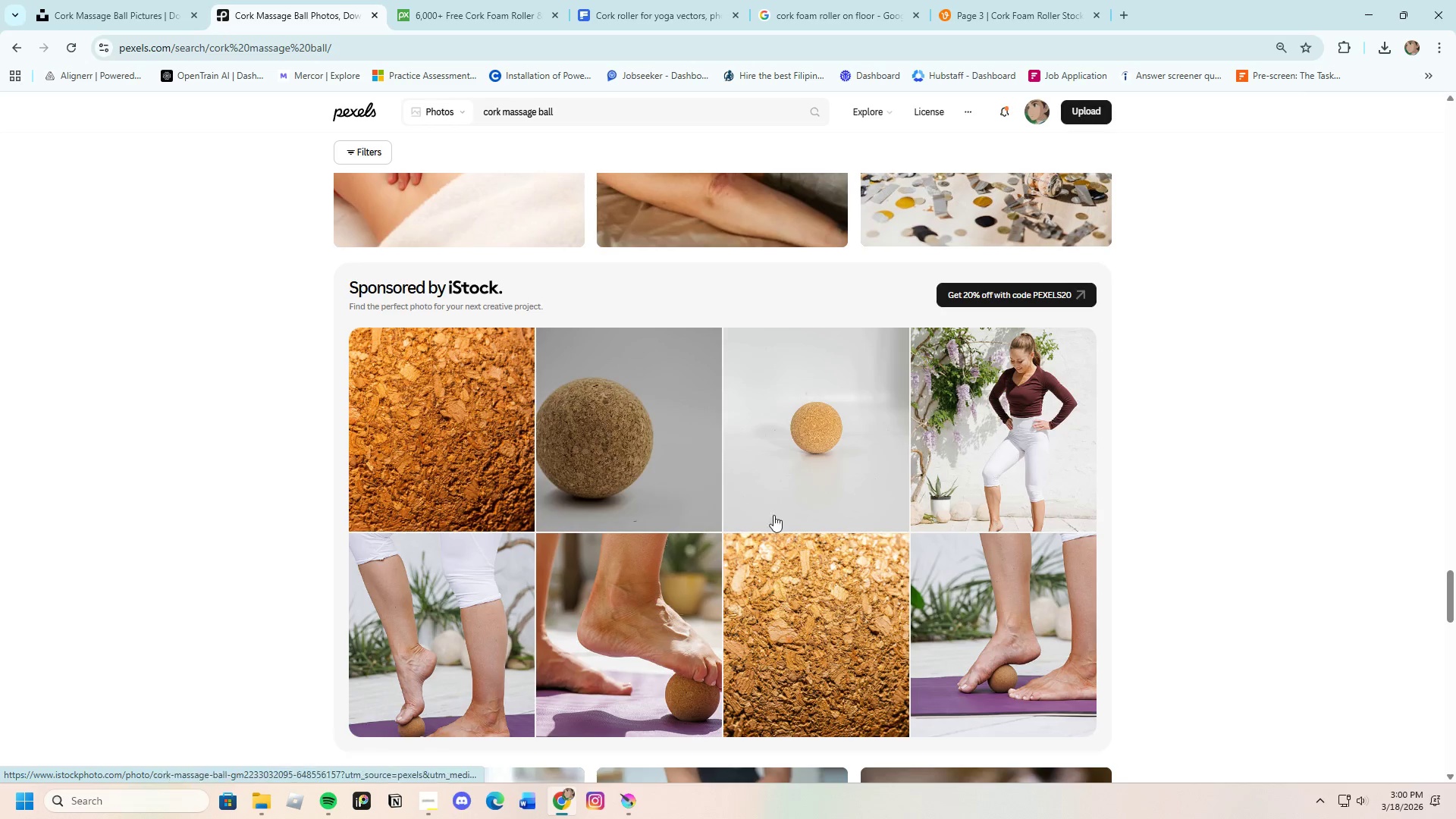 
scroll: coordinate [804, 519], scroll_direction: down, amount: 64.0
 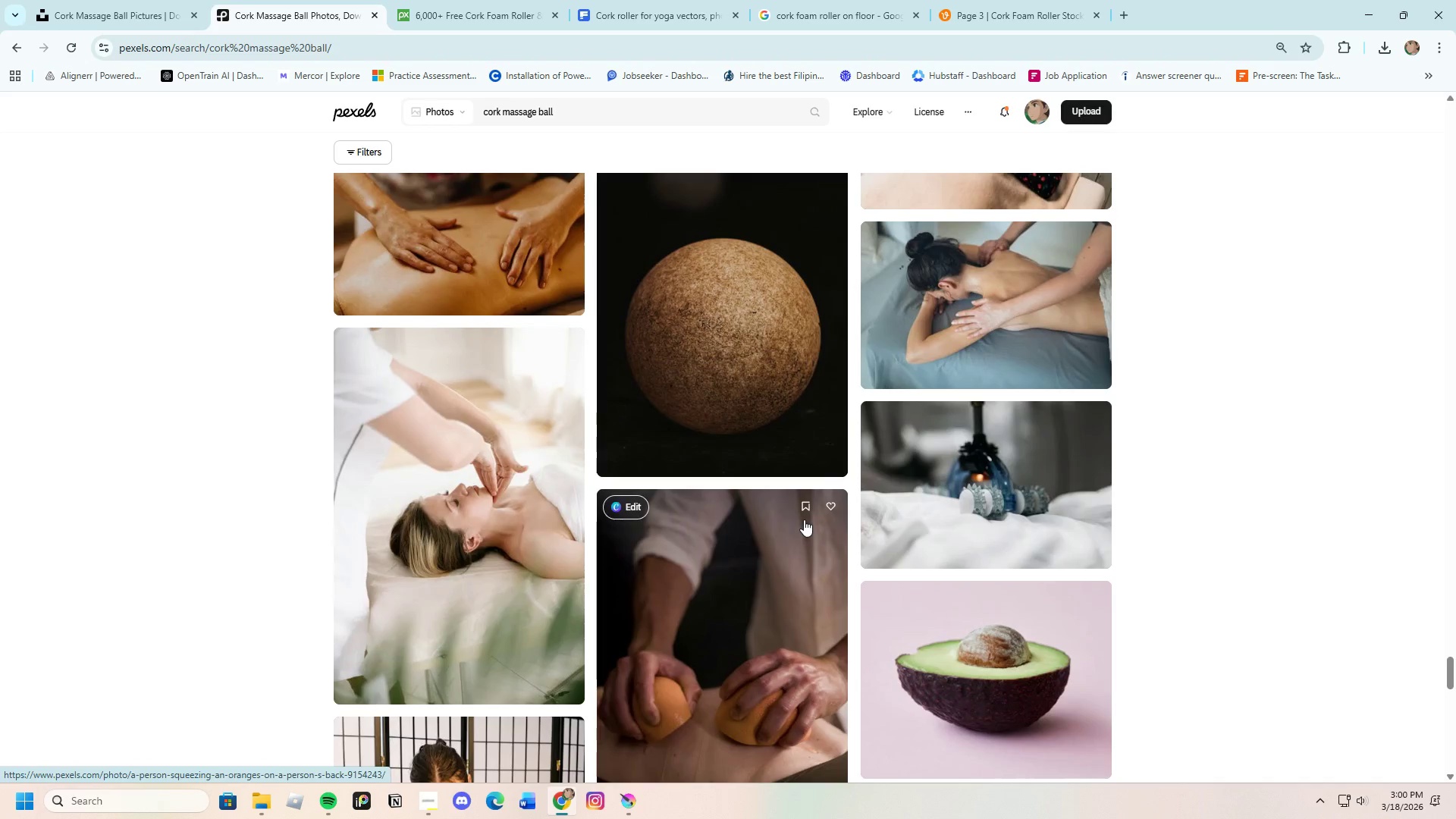 
scroll: coordinate [982, 577], scroll_direction: up, amount: 2.0
 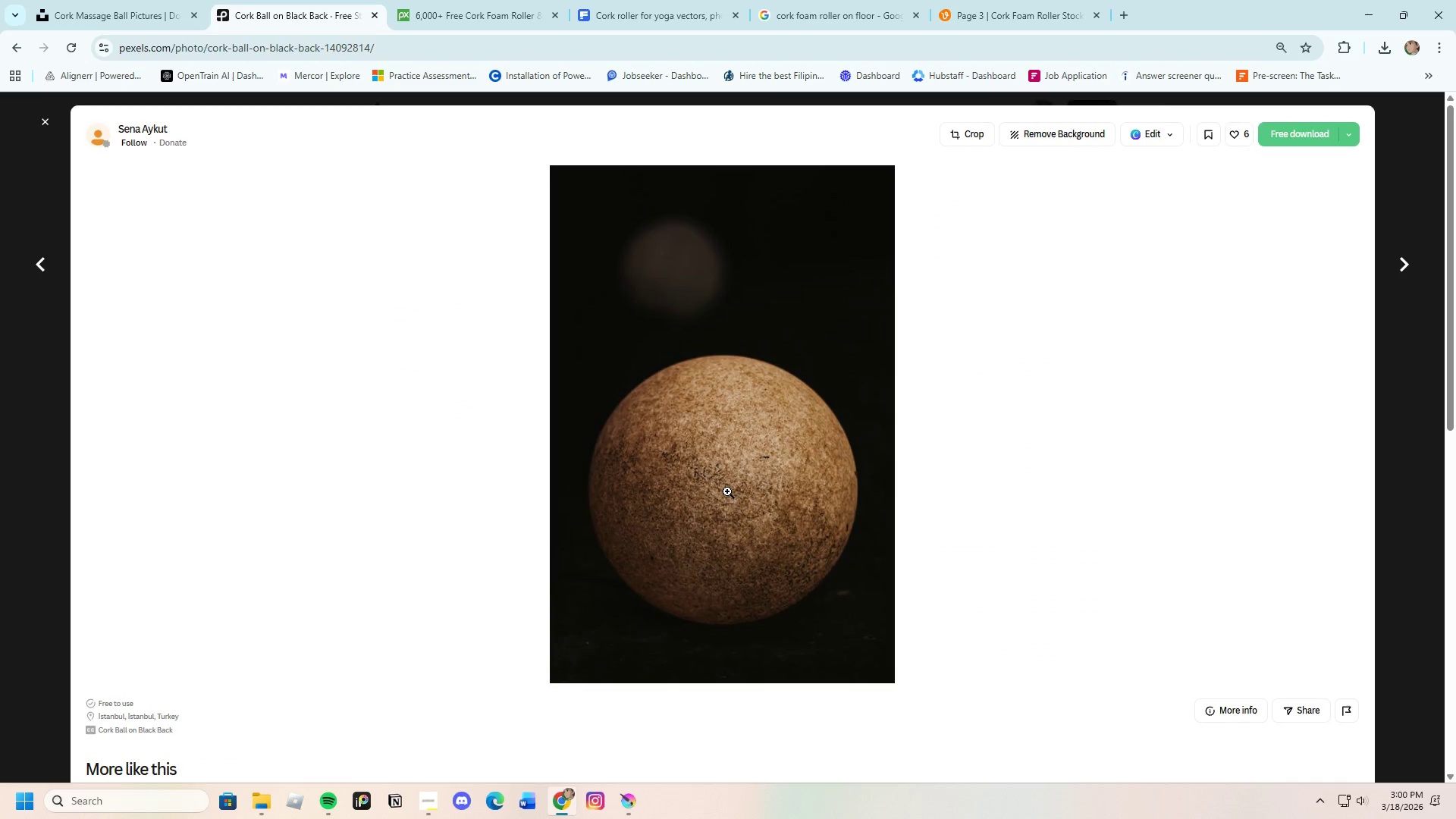 
scroll: coordinate [1066, 434], scroll_direction: down, amount: 7.0
 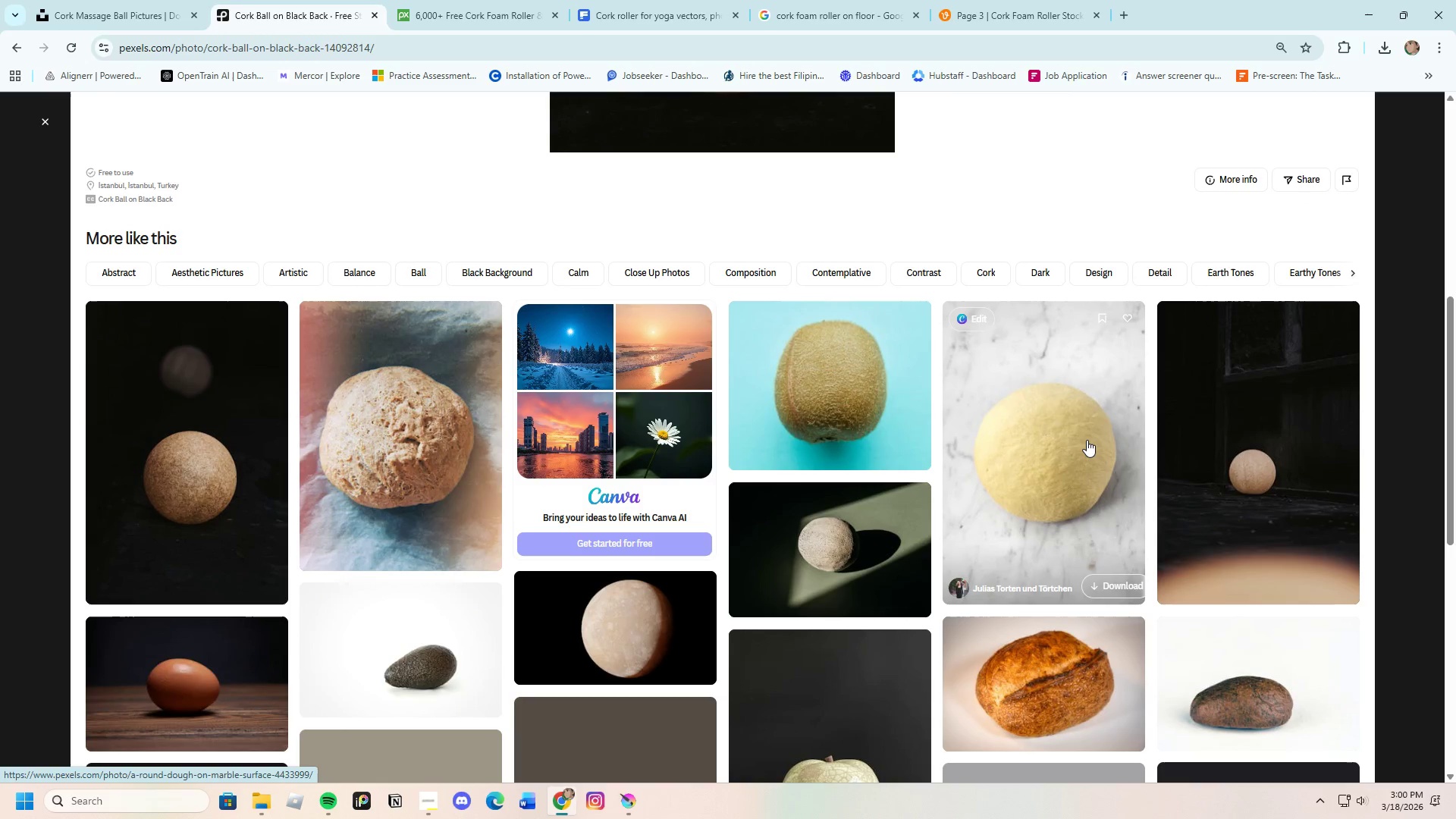 
mouse_move([1093, 441])
 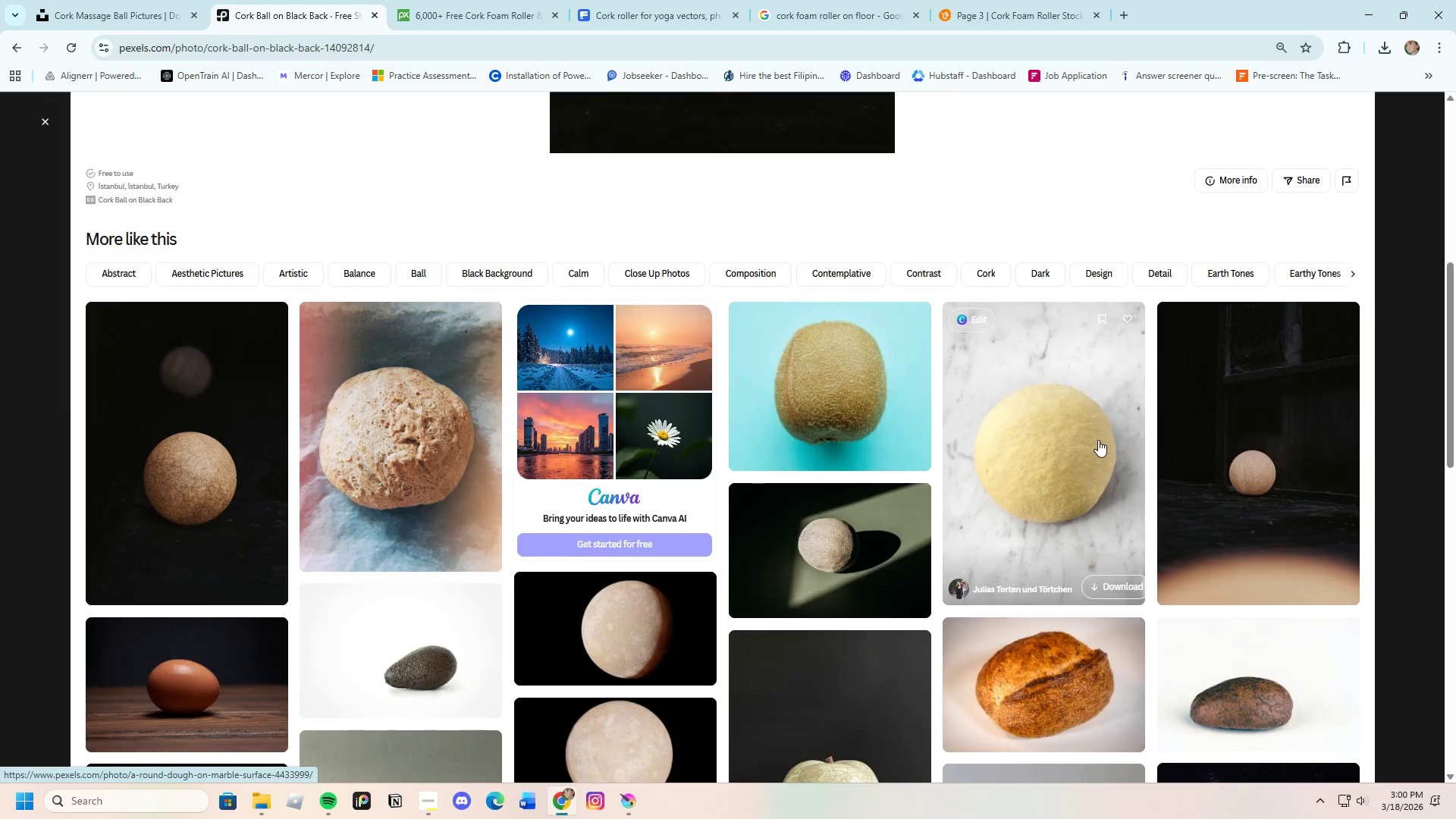 
scroll: coordinate [1098, 440], scroll_direction: up, amount: 3.0
 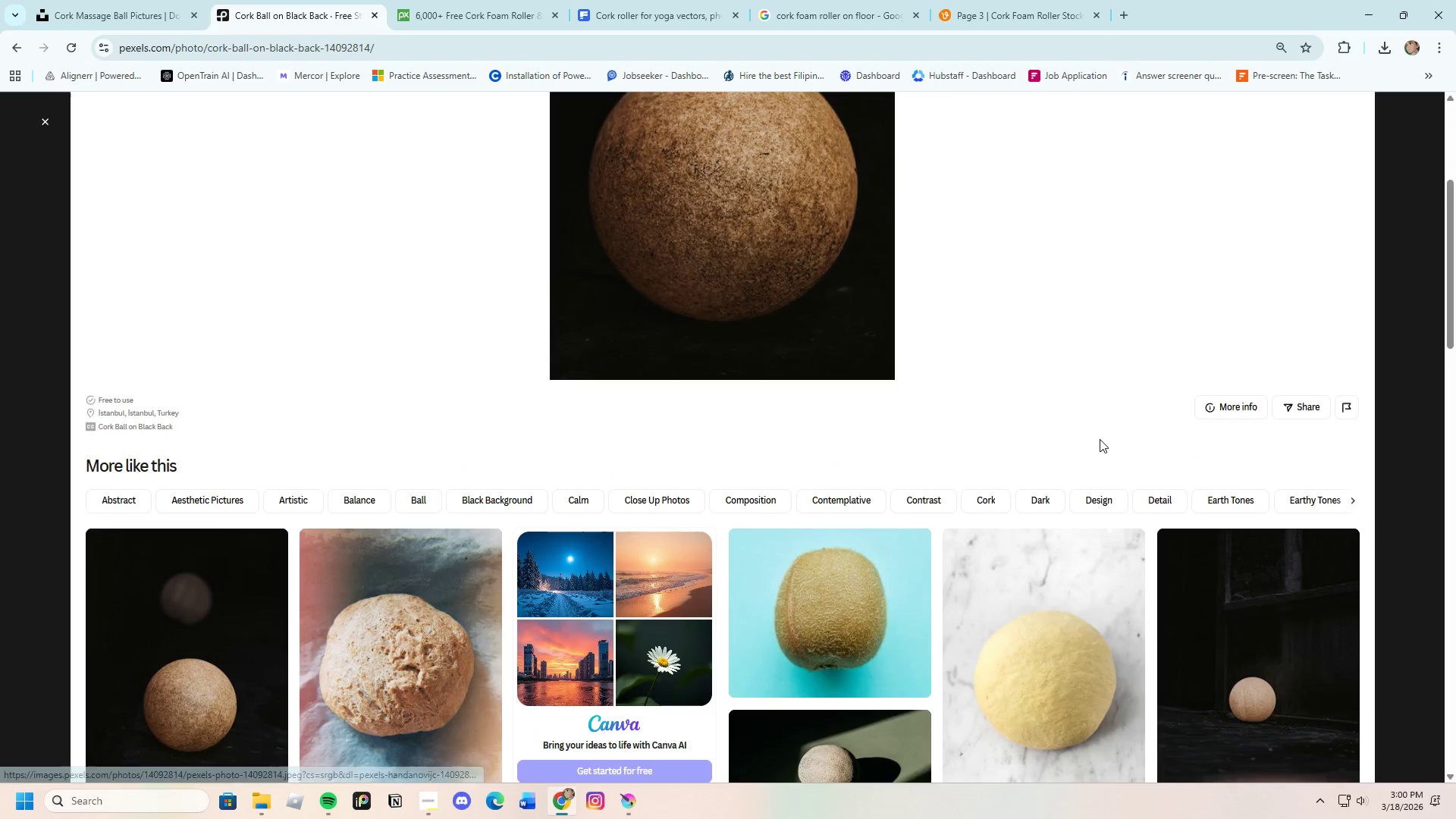 
scroll: coordinate [1100, 439], scroll_direction: down, amount: 3.0
 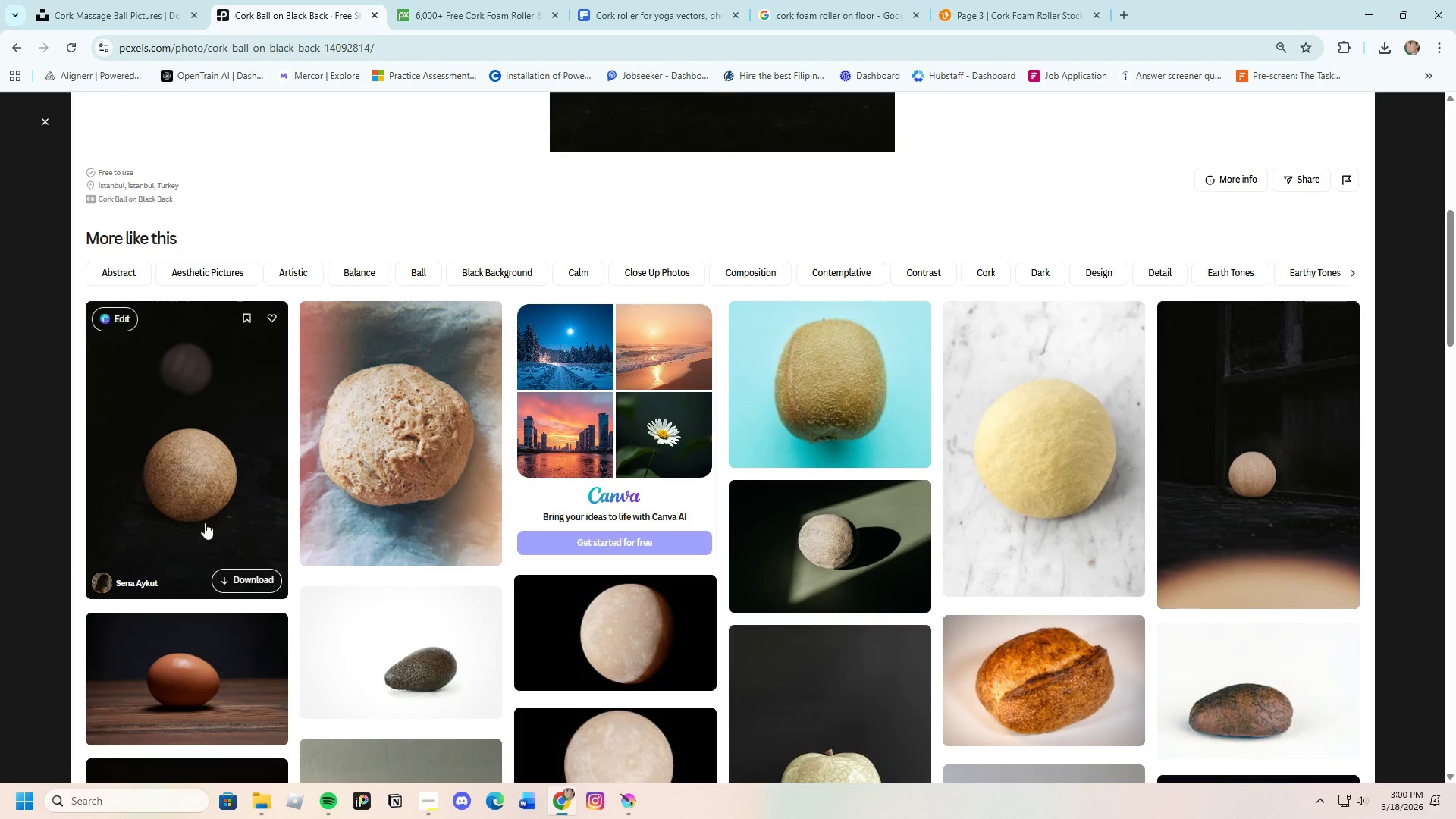 
left_click([206, 500])
 